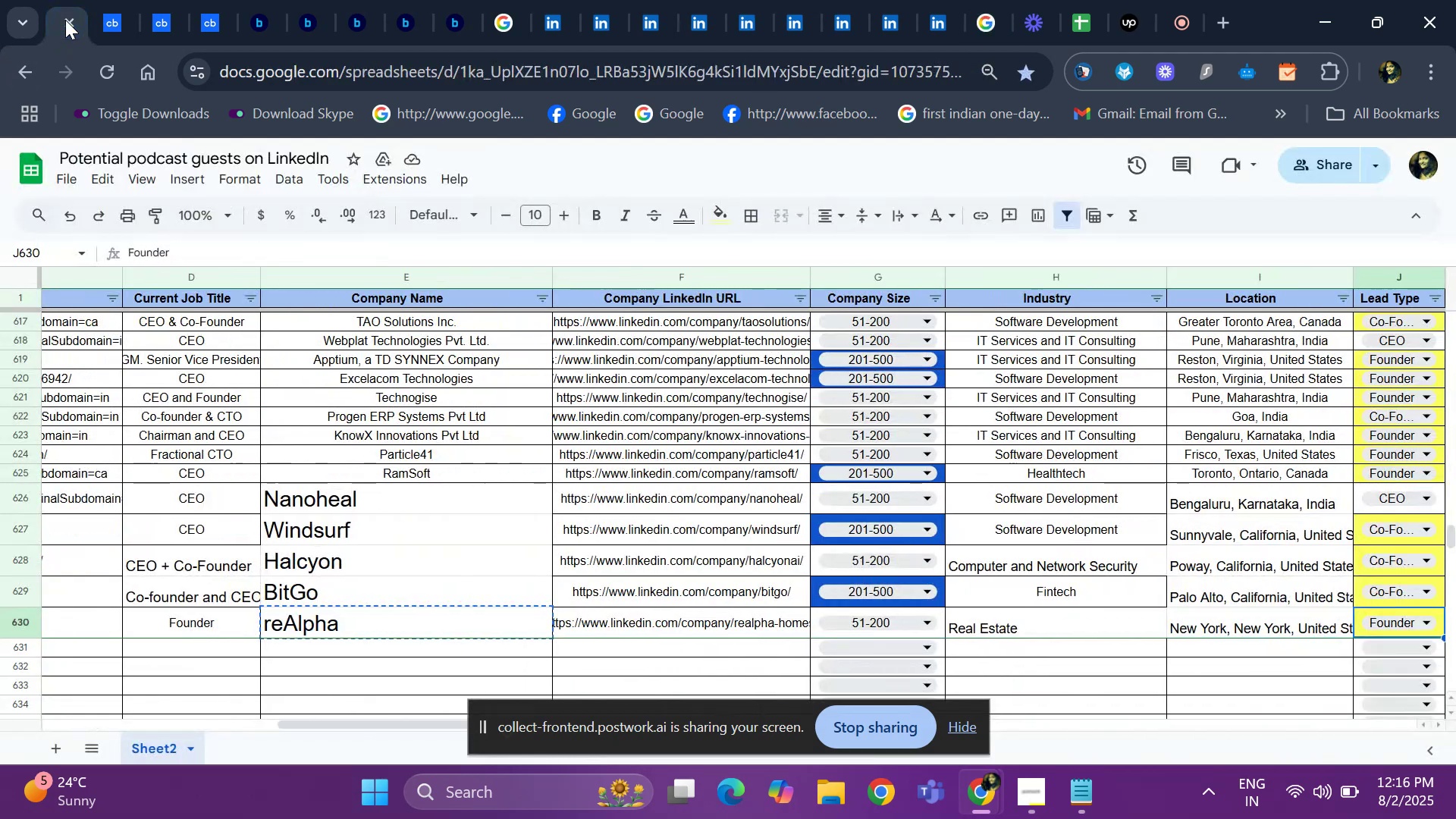 
key(ArrowRight)
 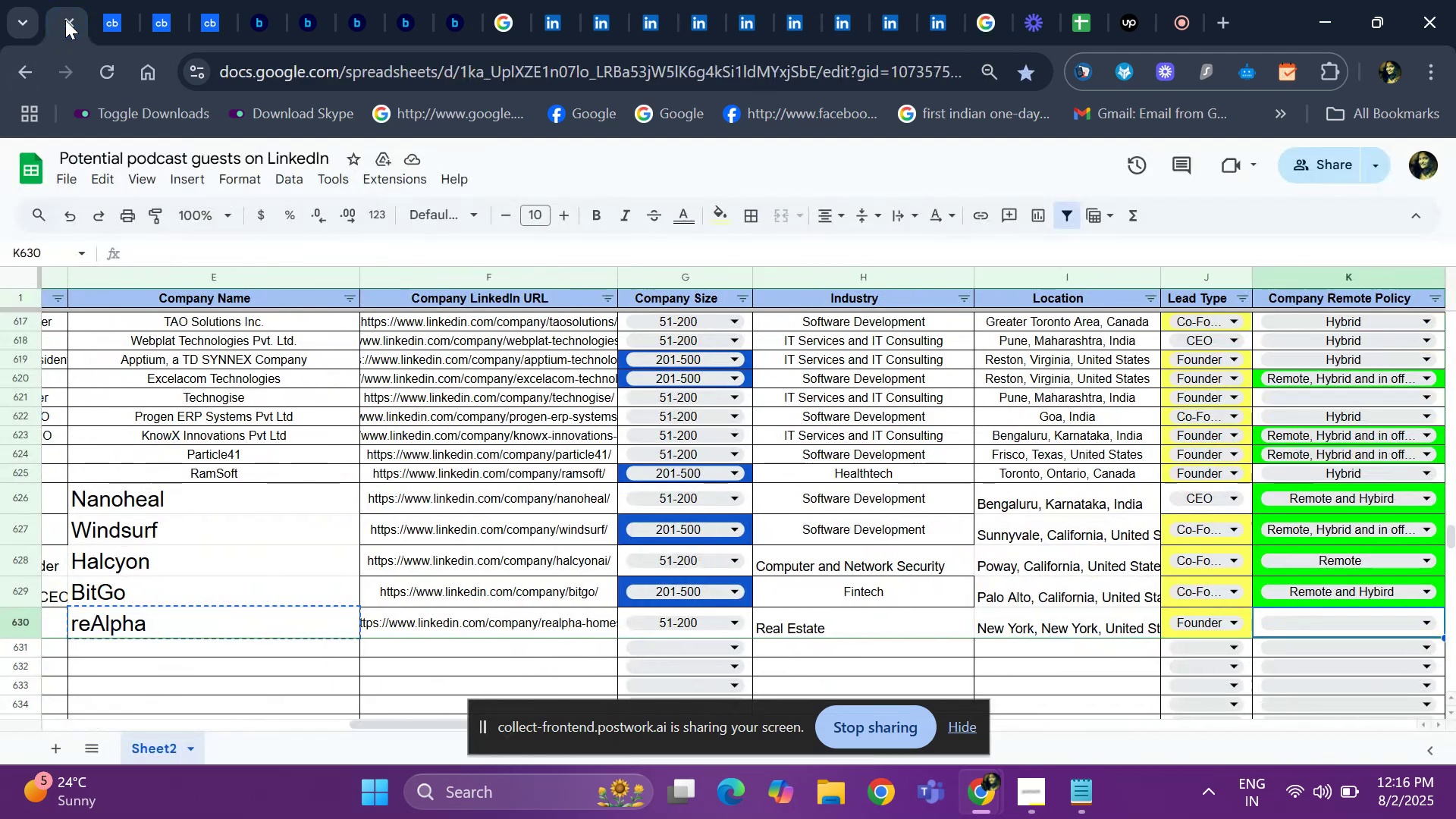 
key(ArrowRight)
 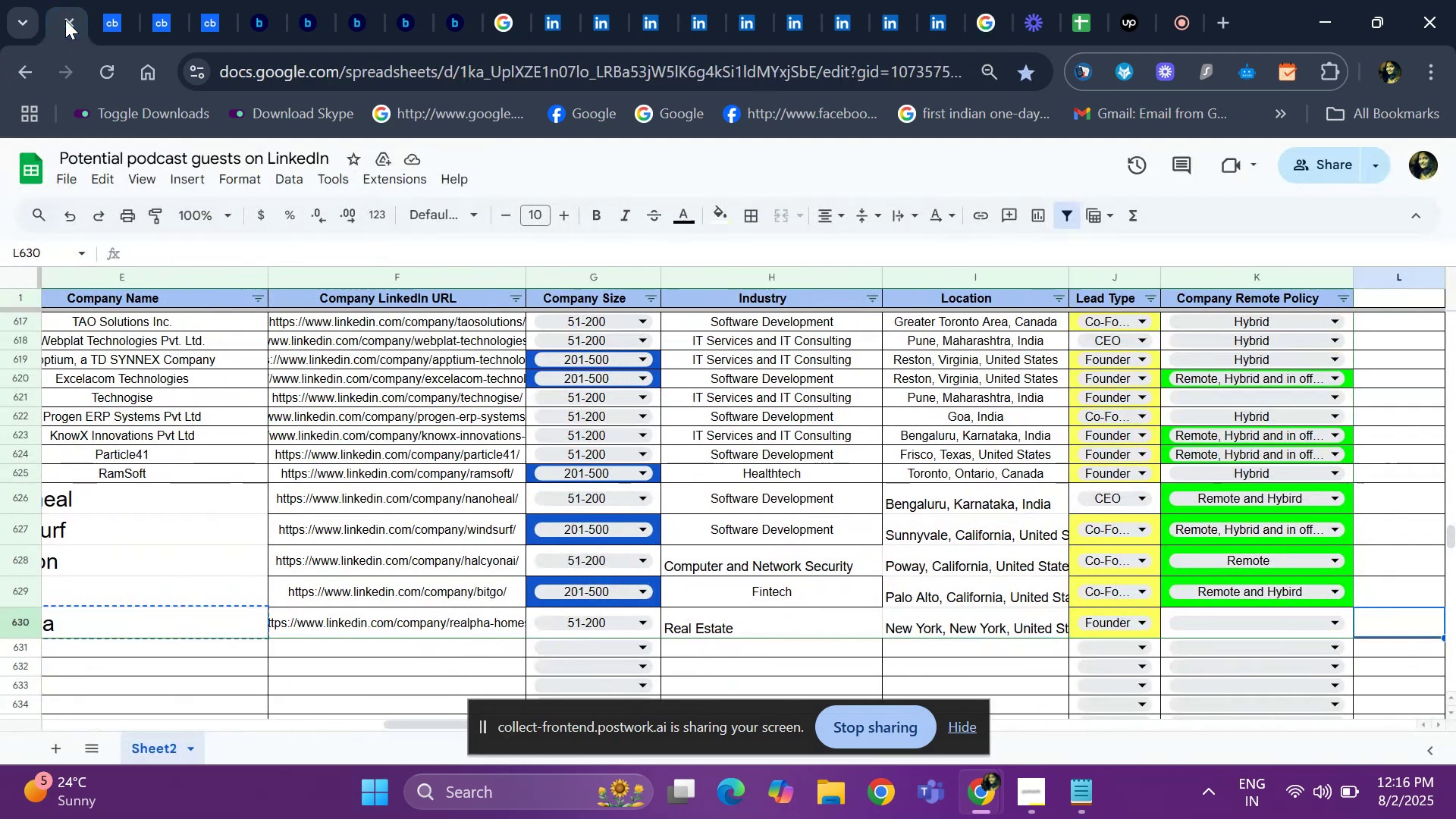 
key(ArrowRight)
 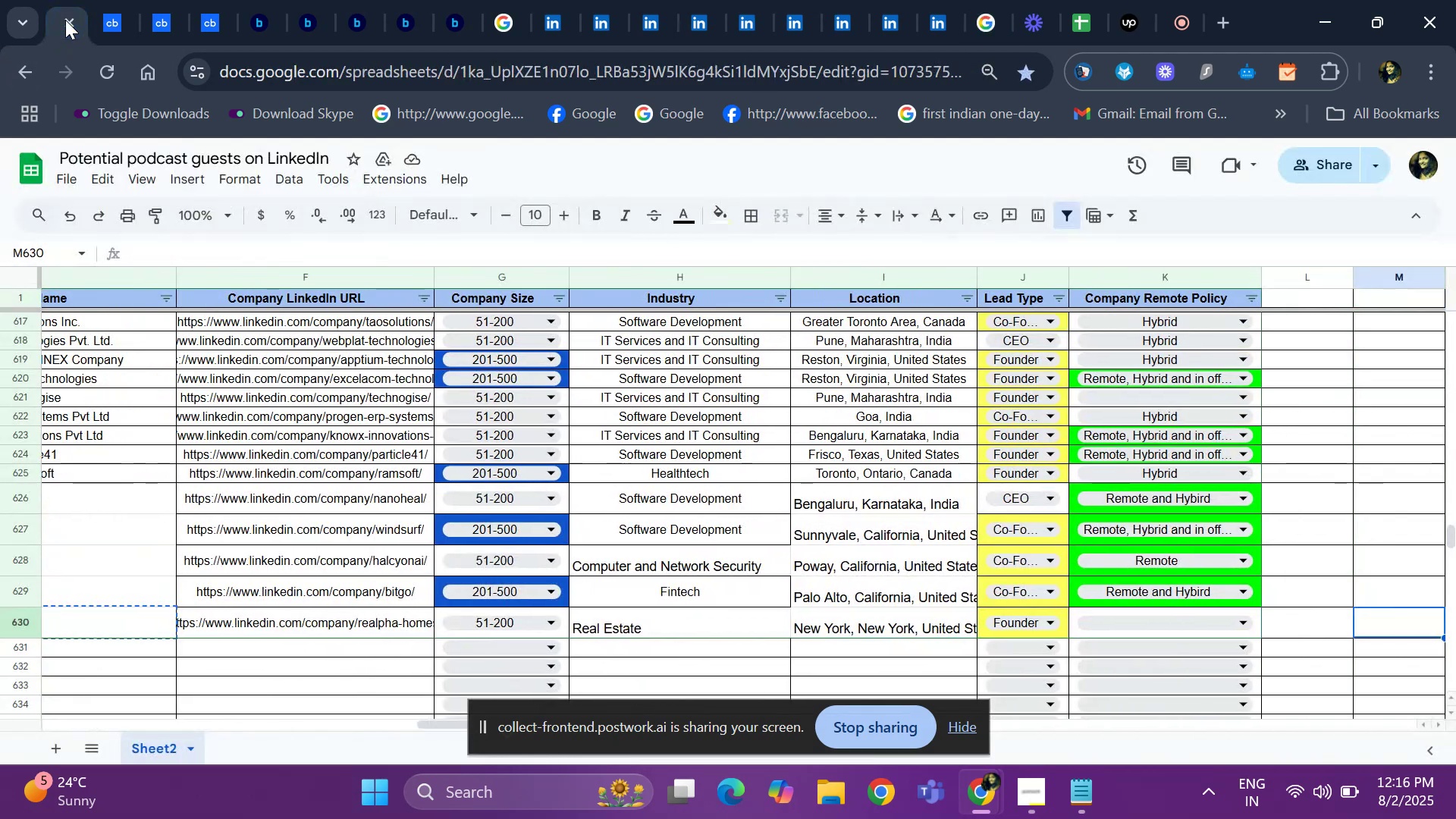 
key(ArrowLeft)
 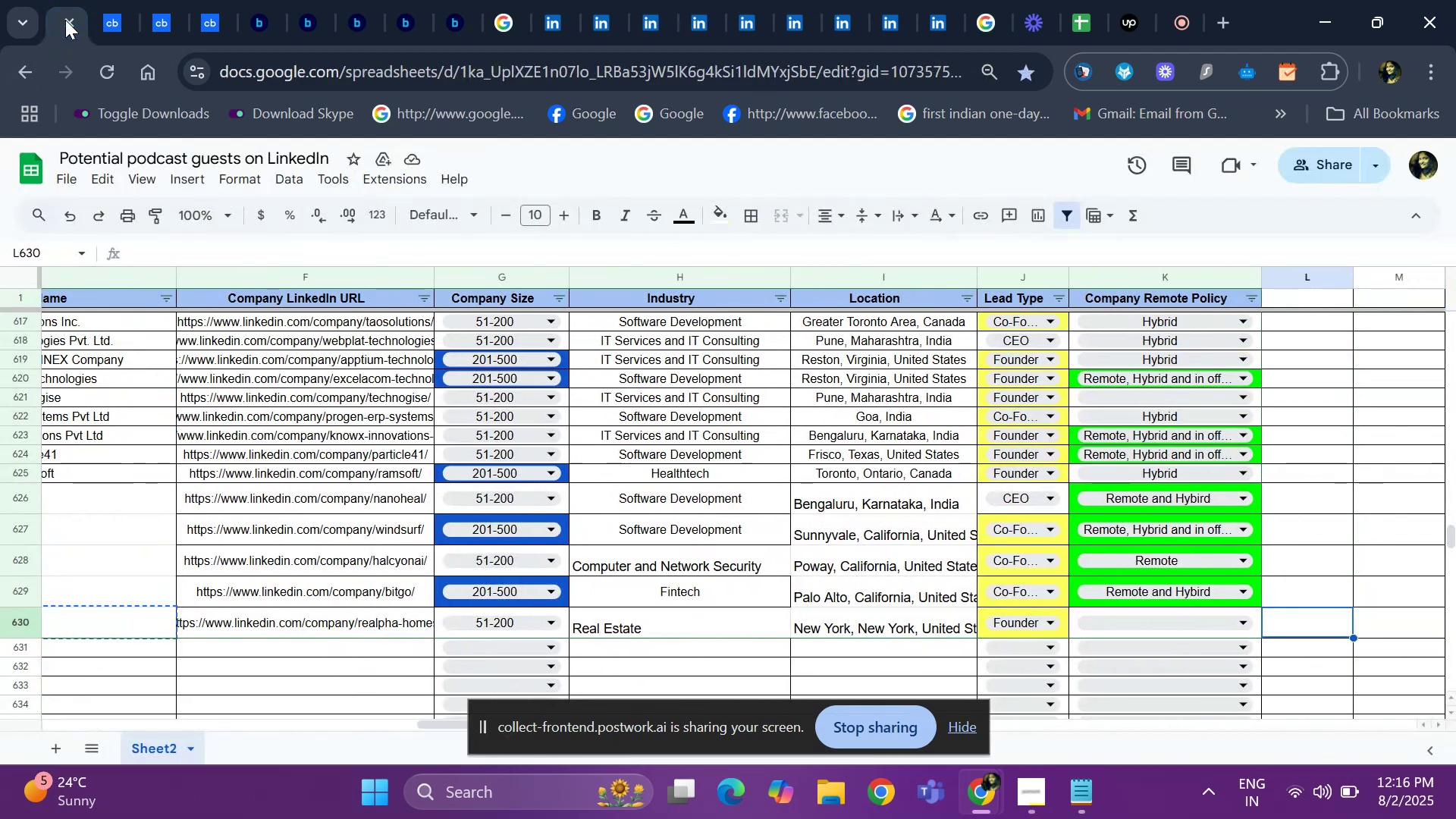 
key(ArrowLeft)
 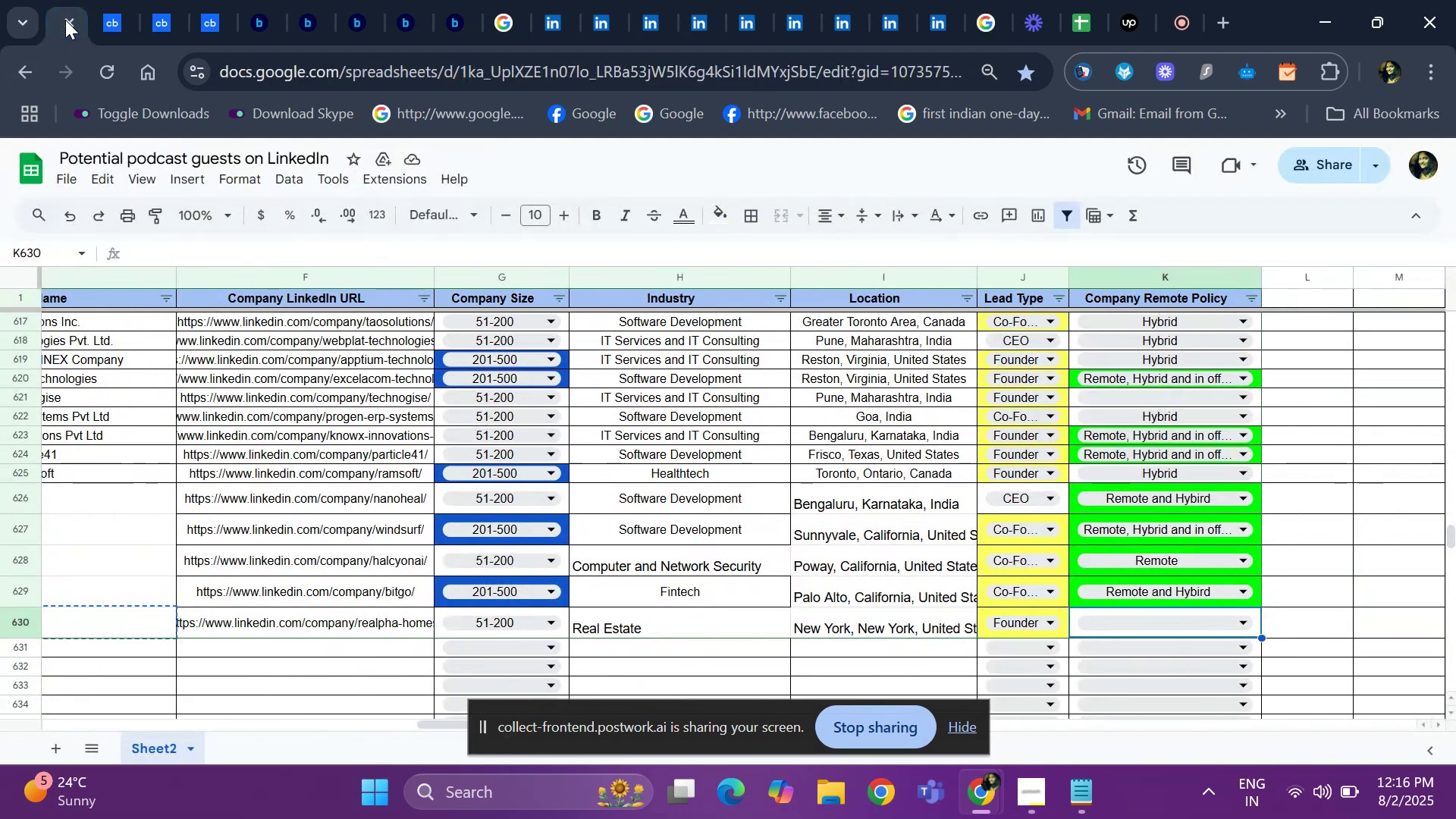 
key(Enter)
 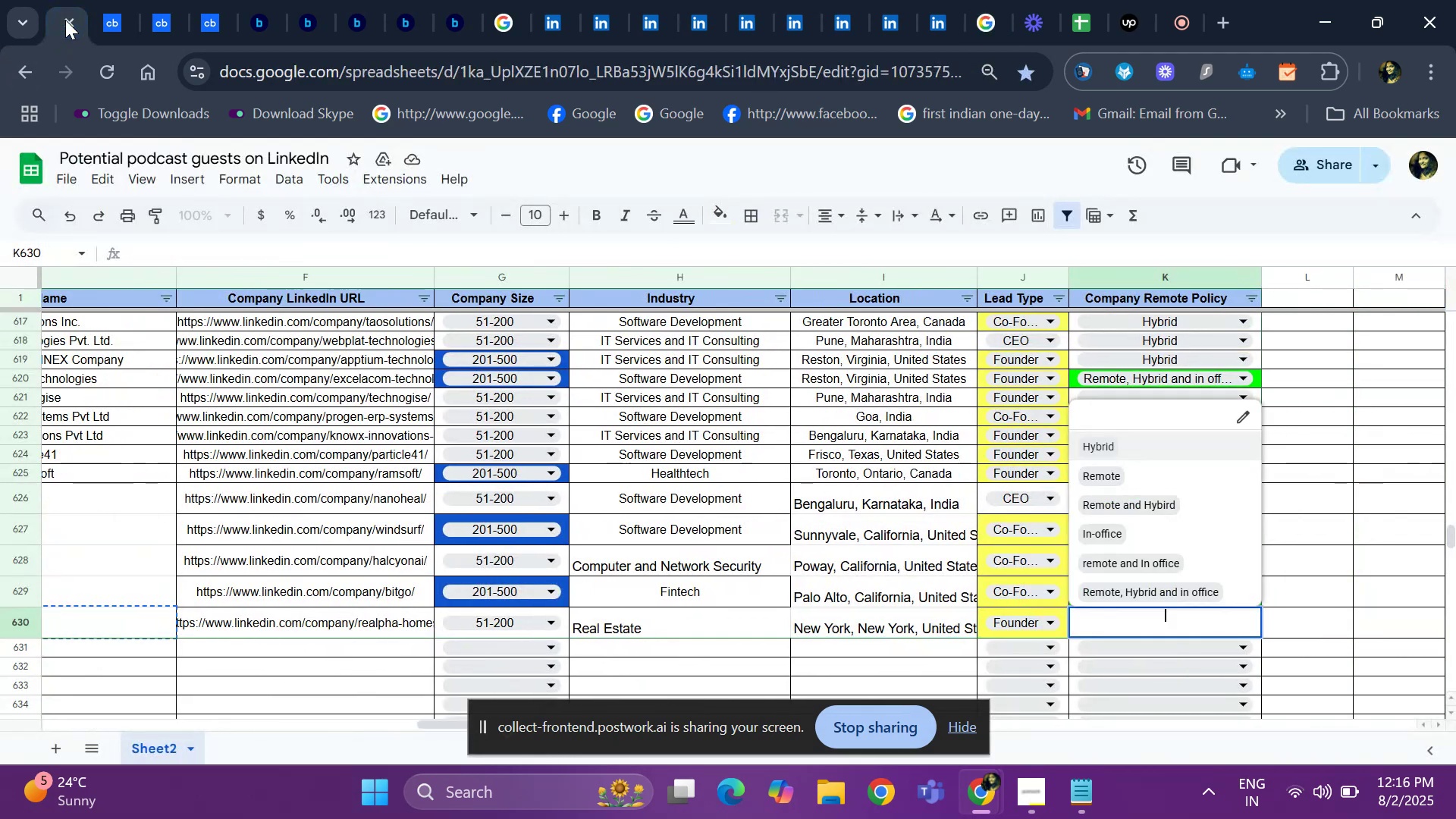 
key(ArrowDown)
 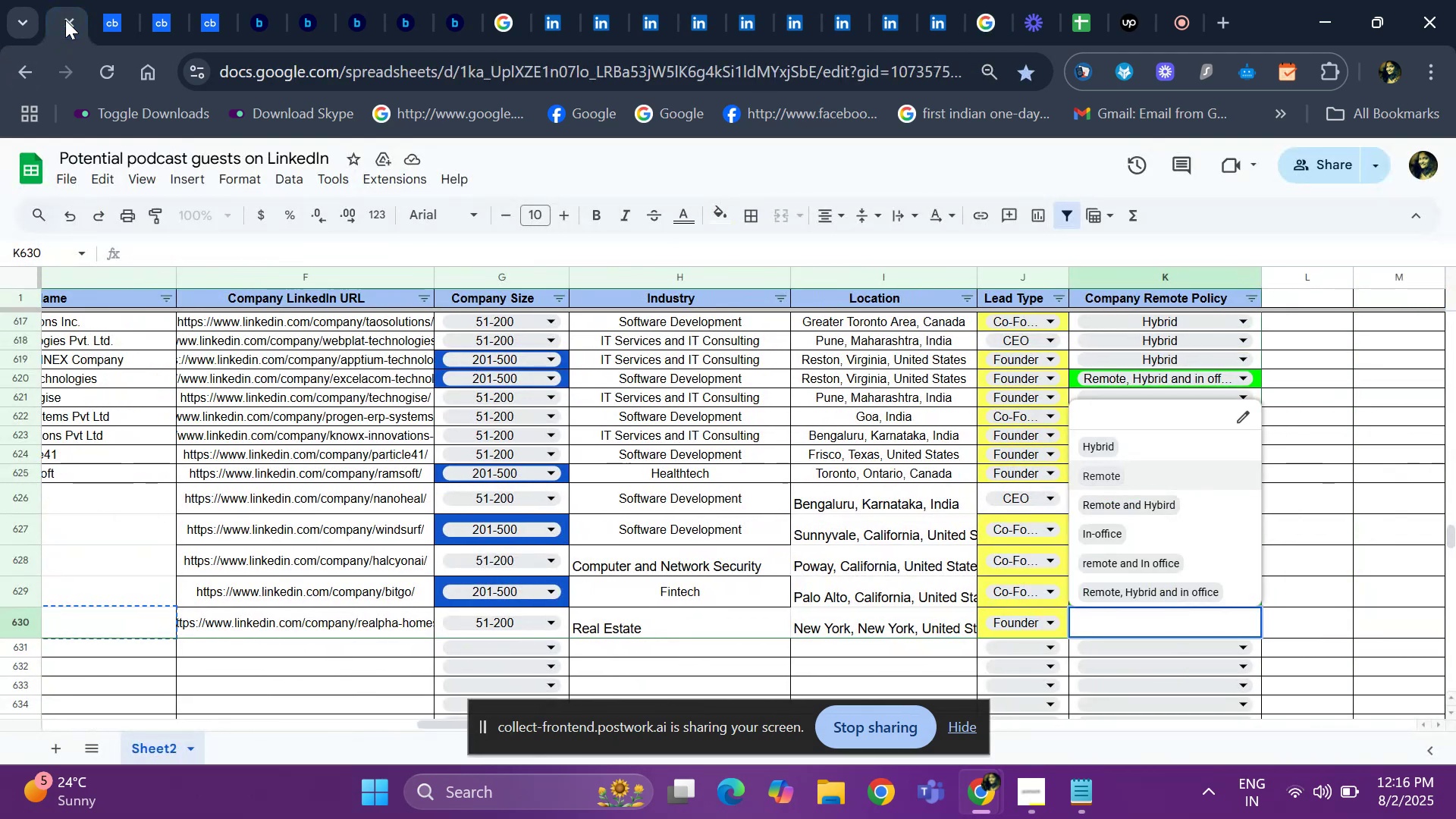 
key(ArrowDown)
 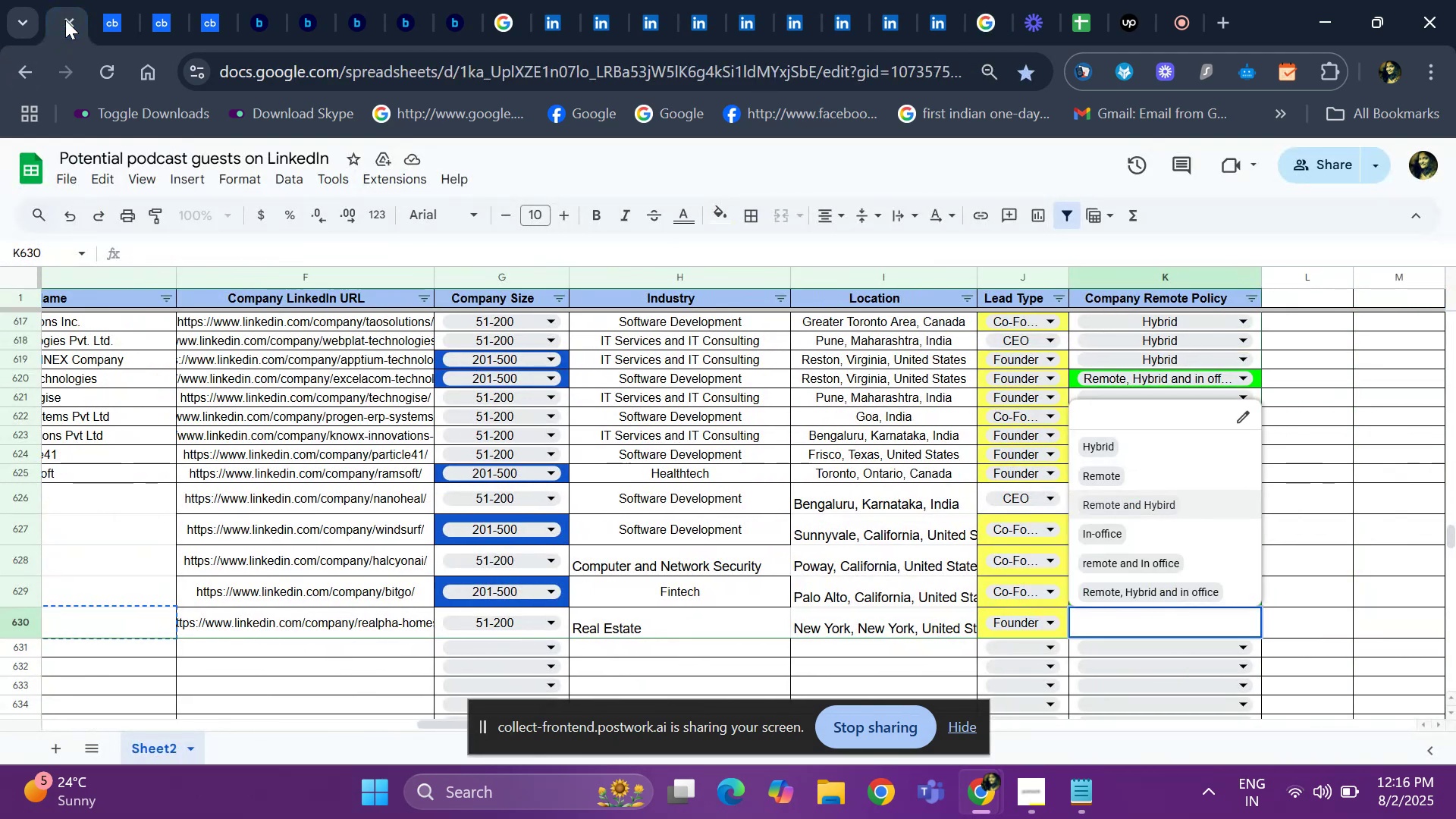 
key(ArrowUp)
 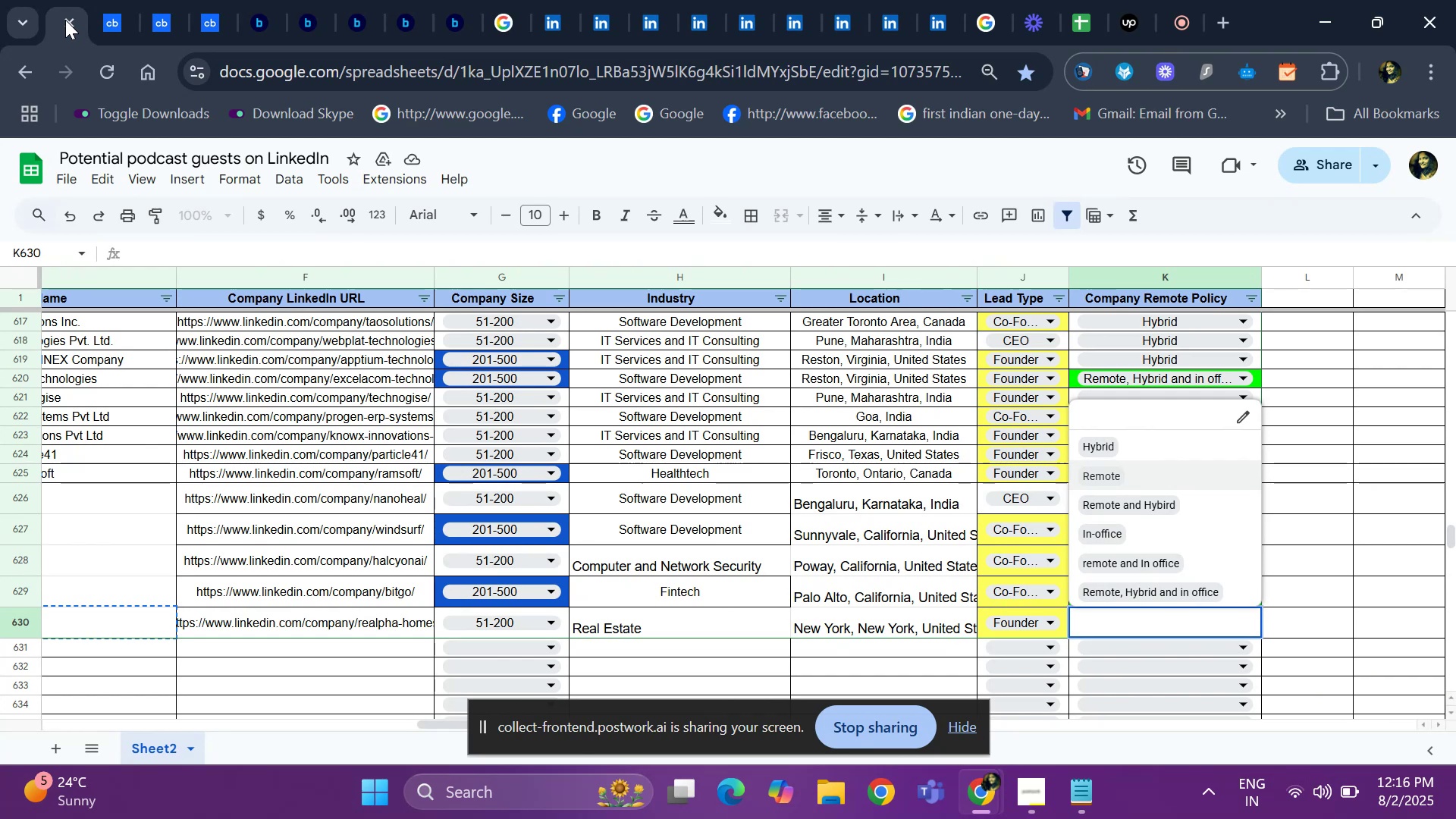 
key(Enter)
 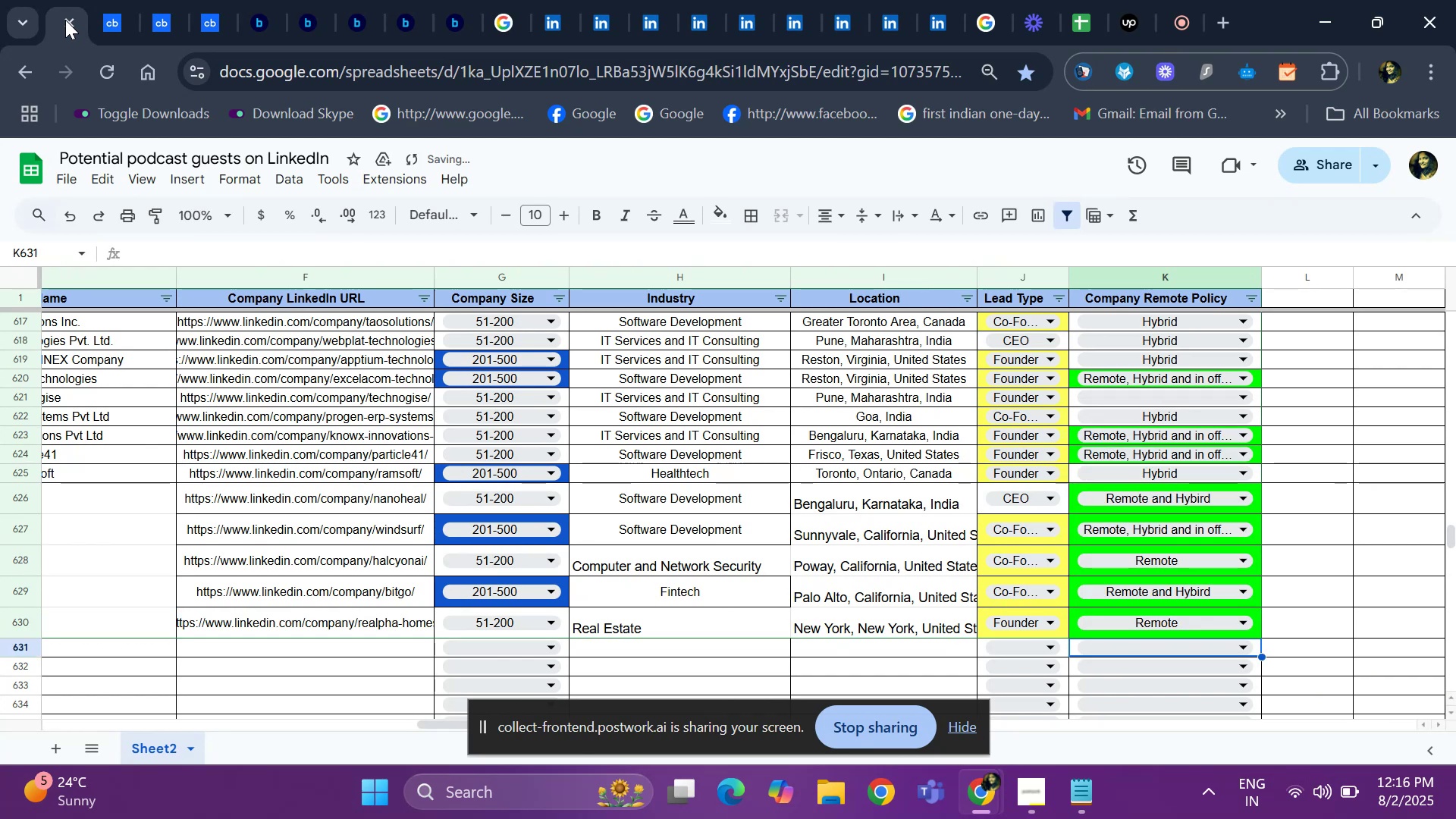 
hold_key(key=ArrowLeft, duration=1.11)
 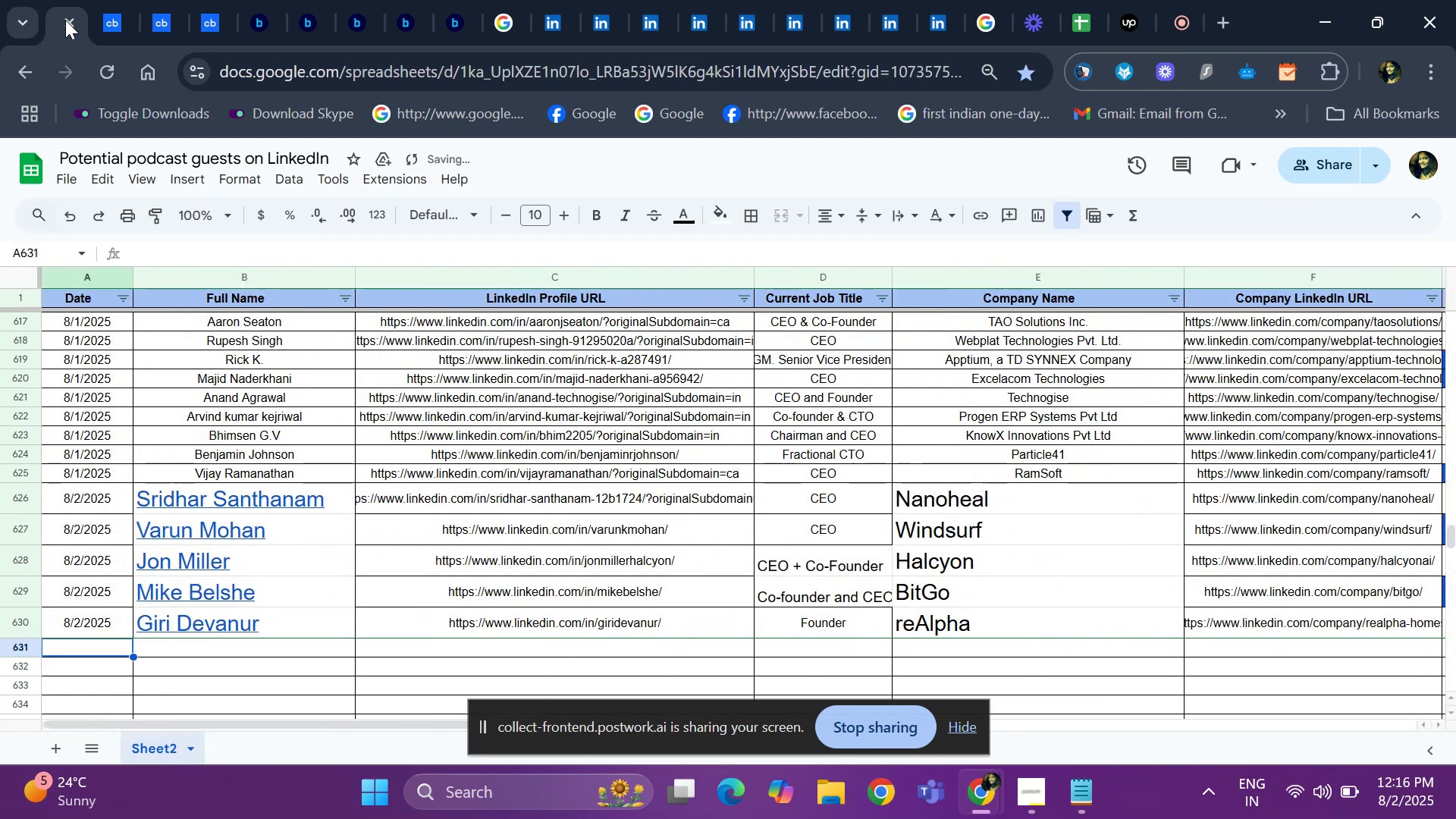 
hold_key(key=ControlLeft, duration=0.9)
 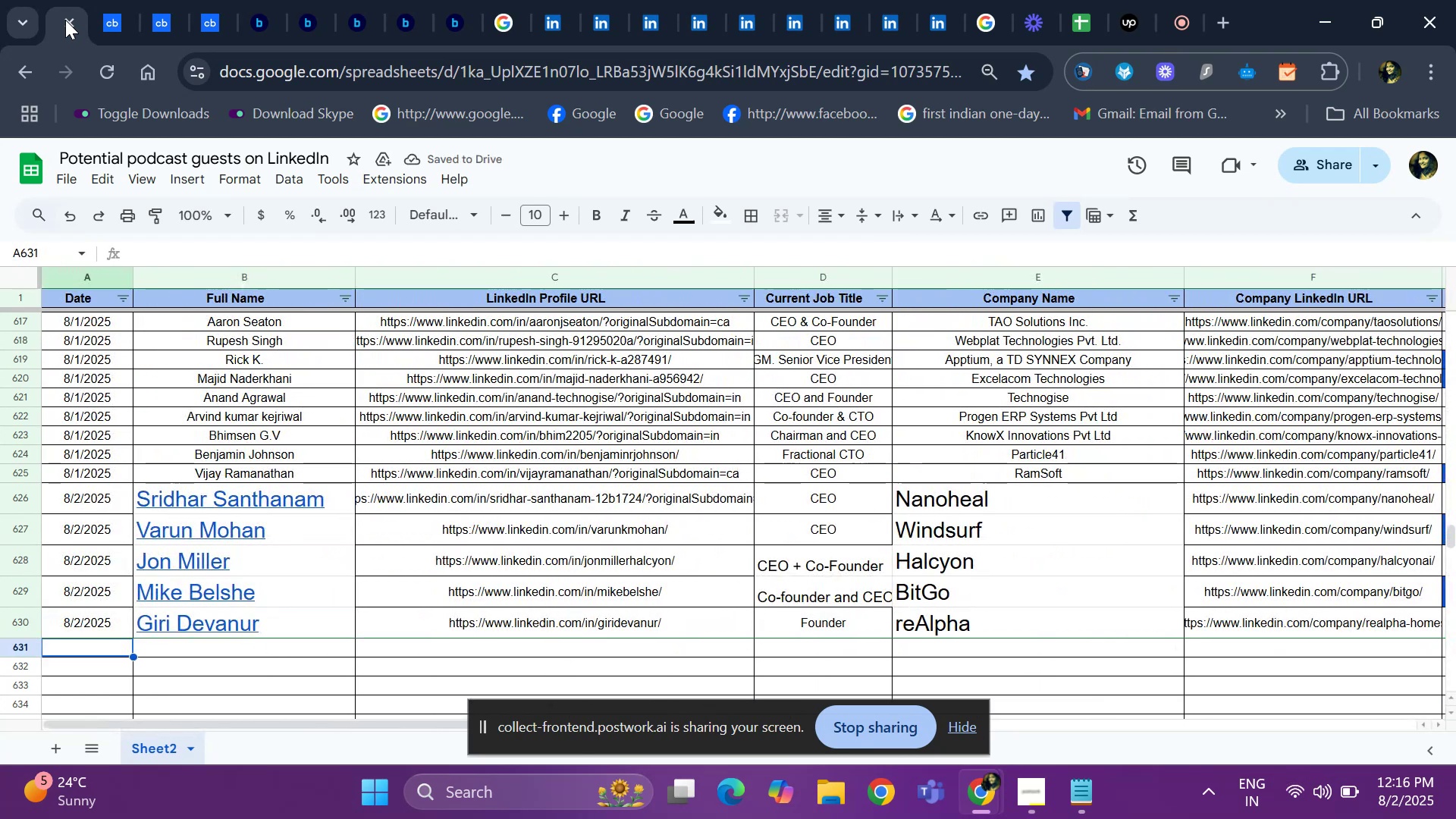 
key(ArrowUp)
 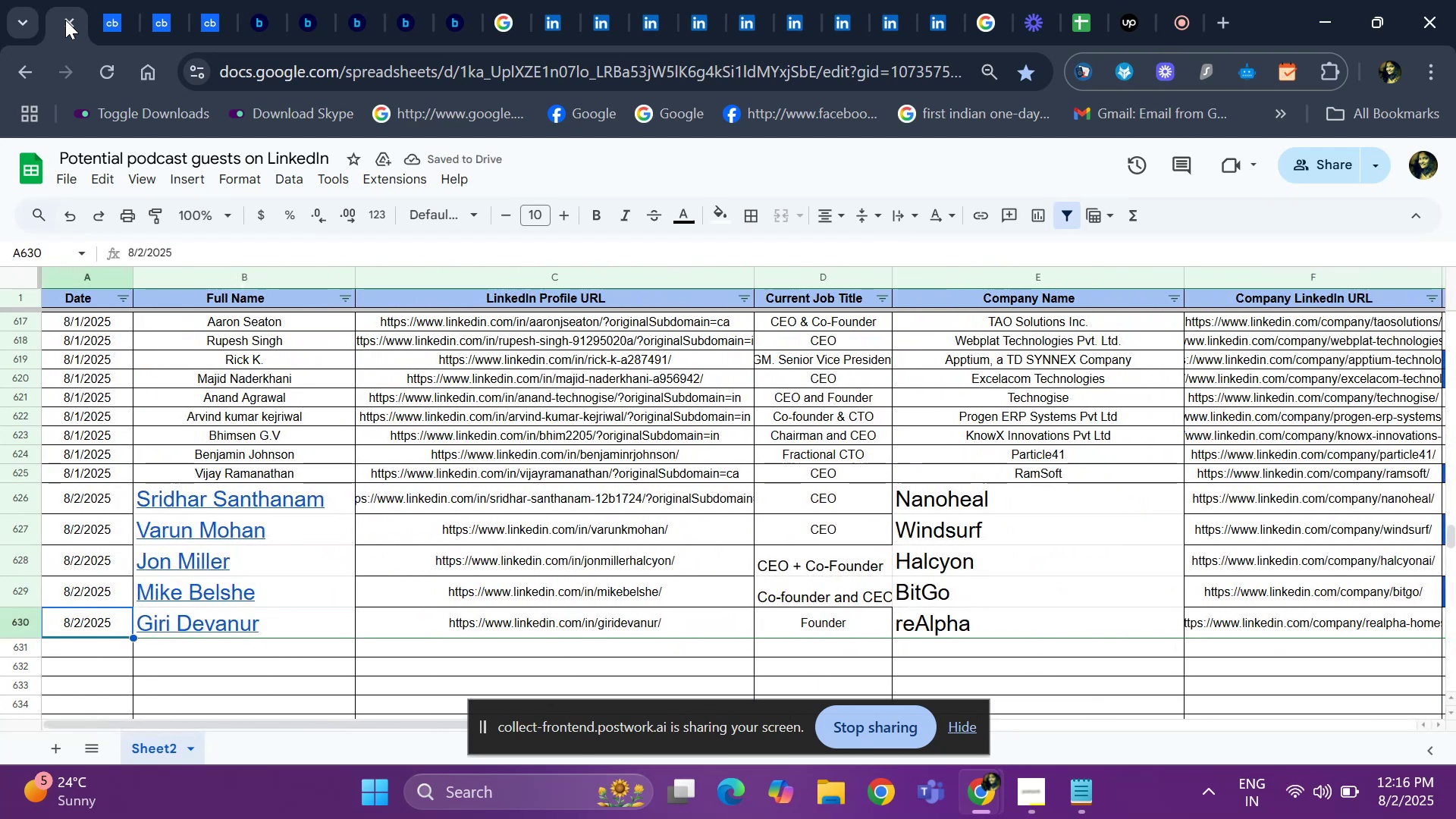 
key(ArrowRight)
 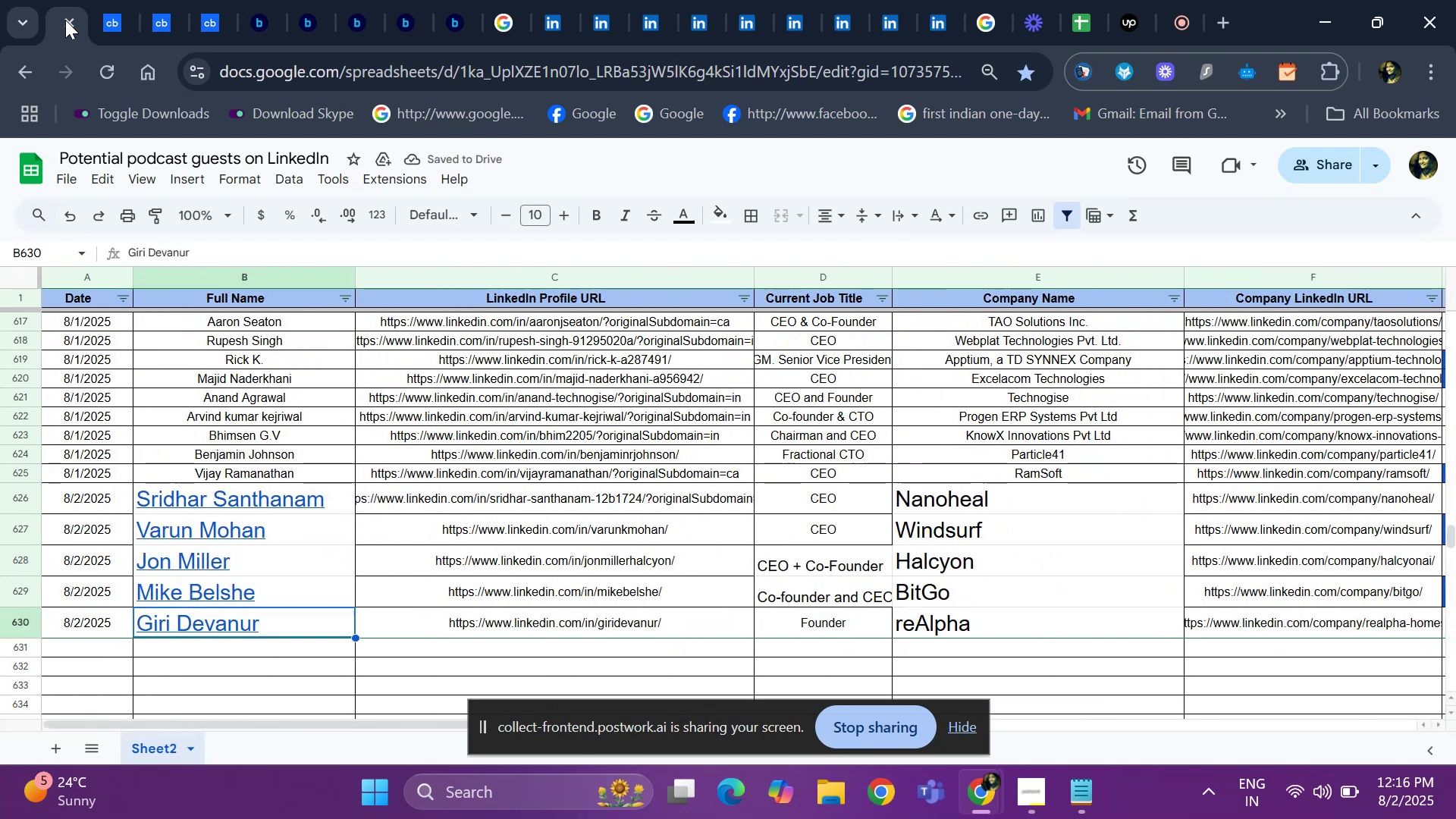 
key(ArrowRight)
 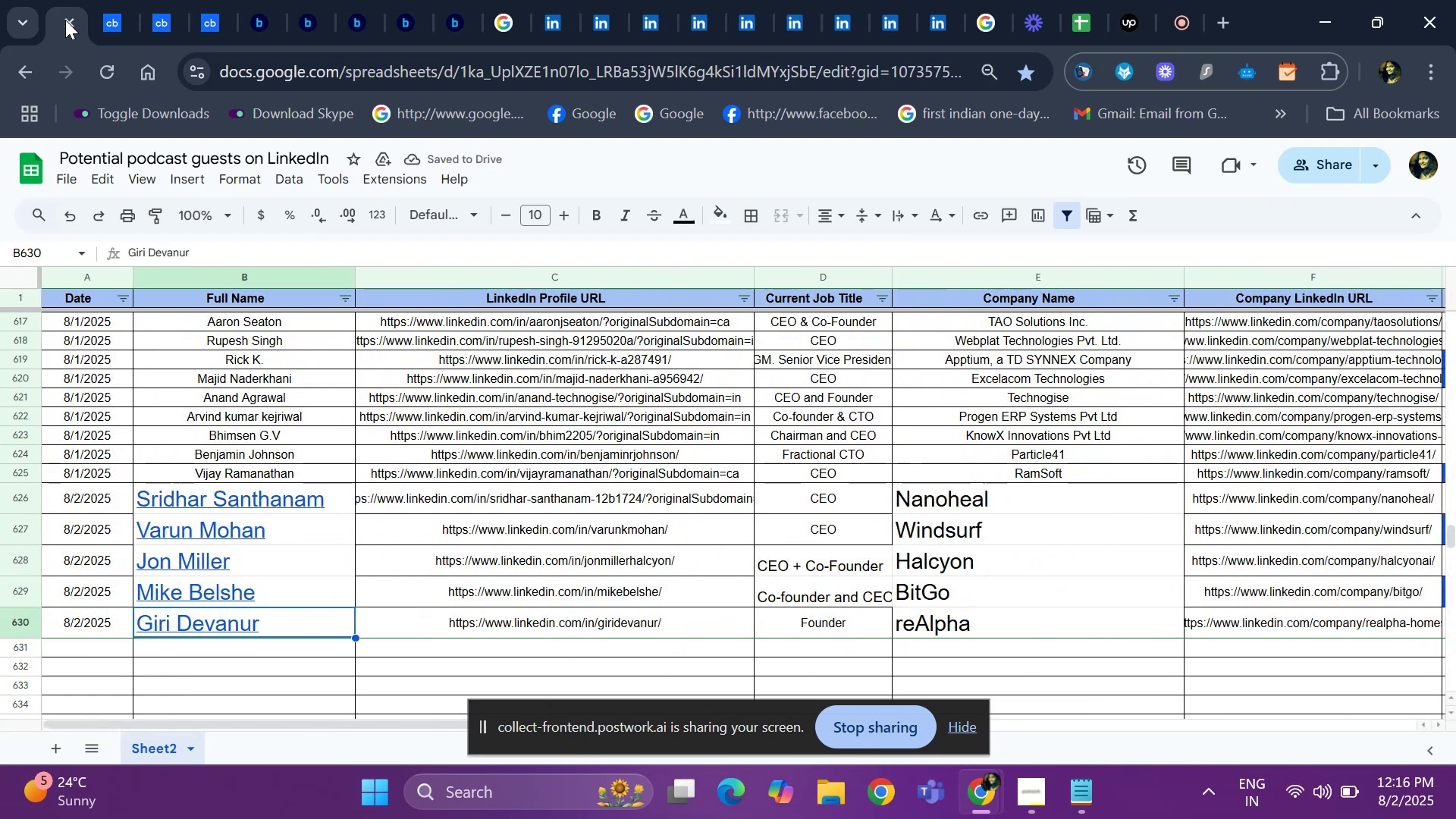 
key(ArrowRight)
 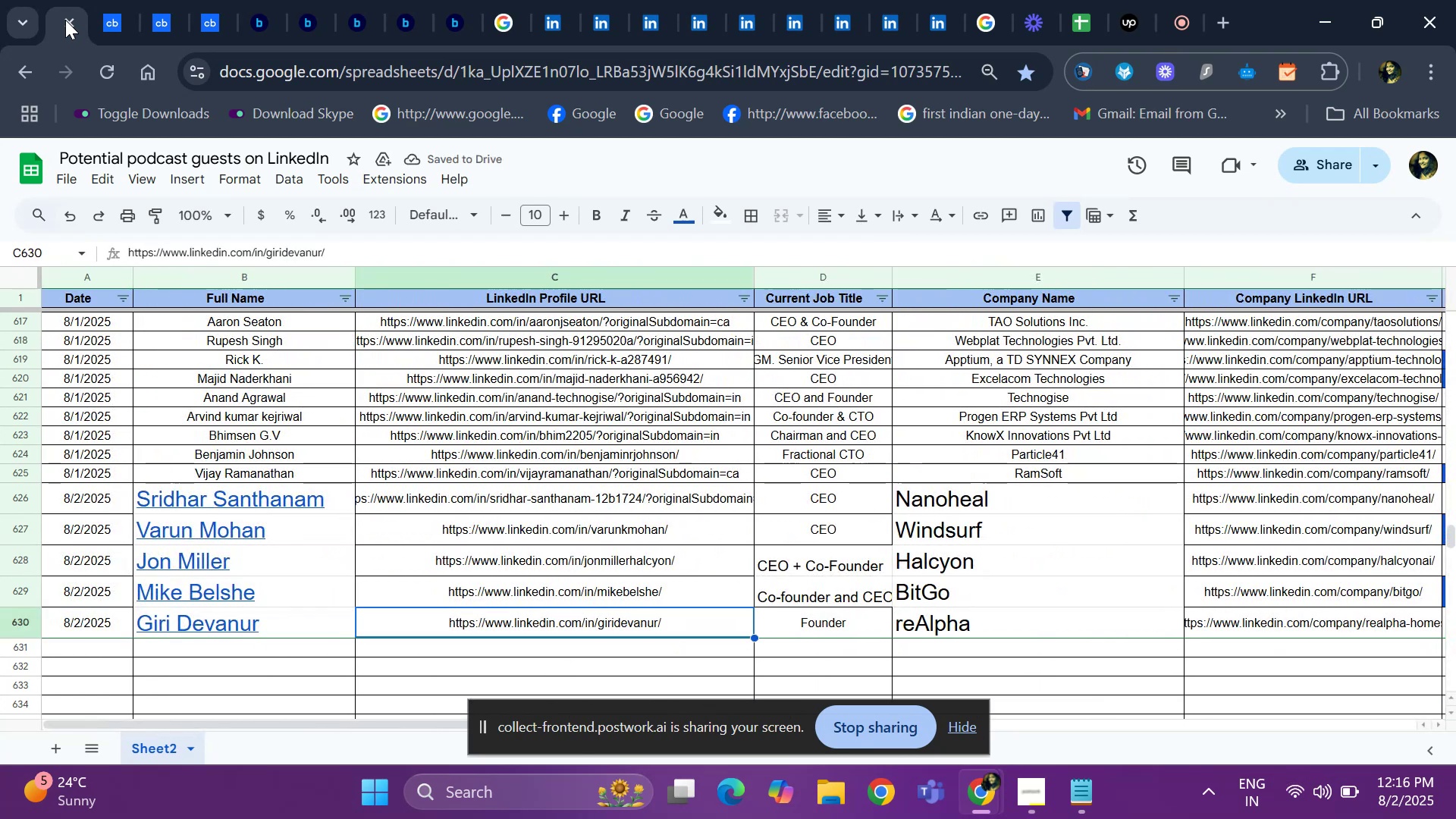 
key(ArrowRight)
 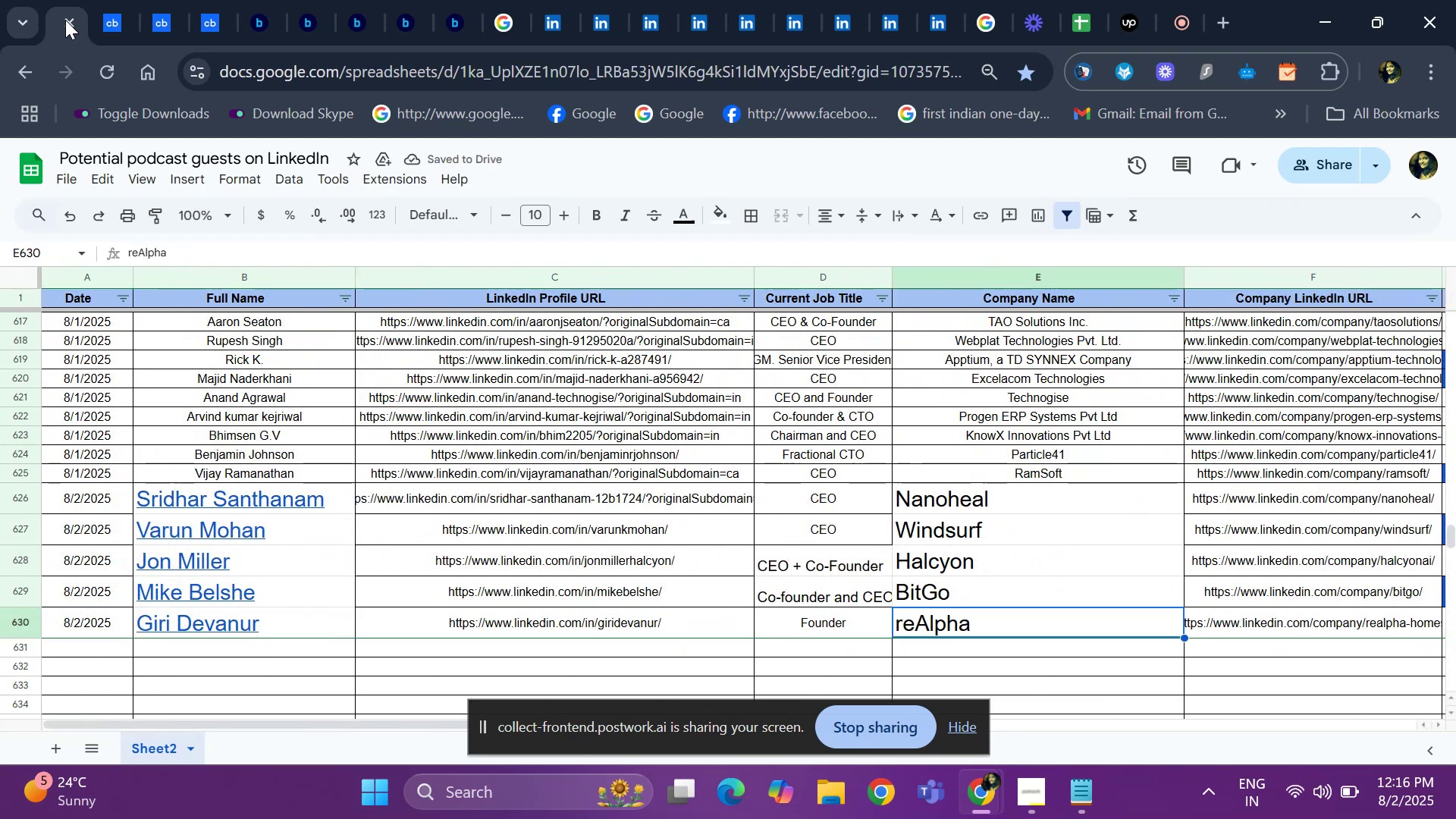 
key(ArrowRight)
 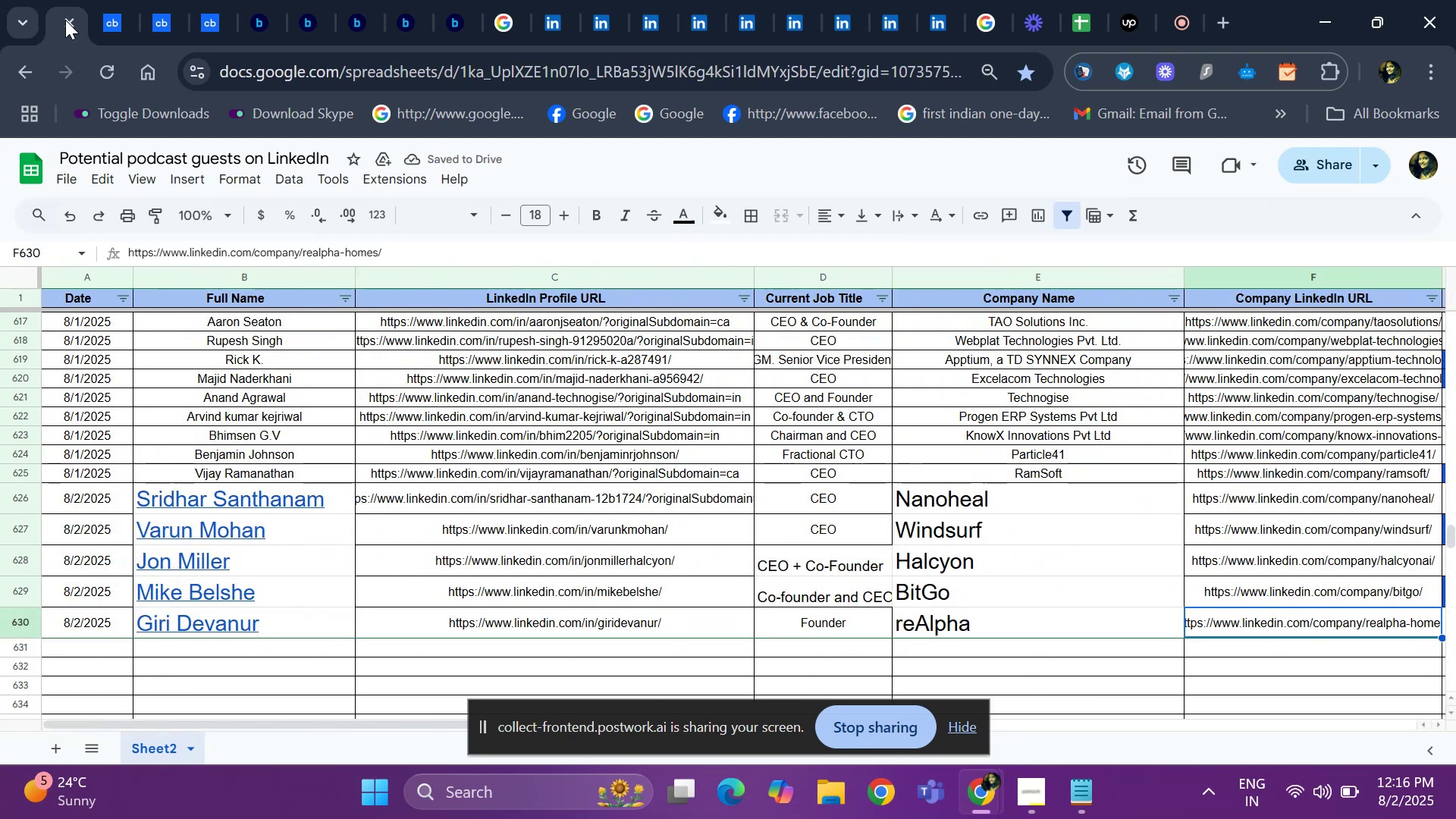 
key(ArrowRight)
 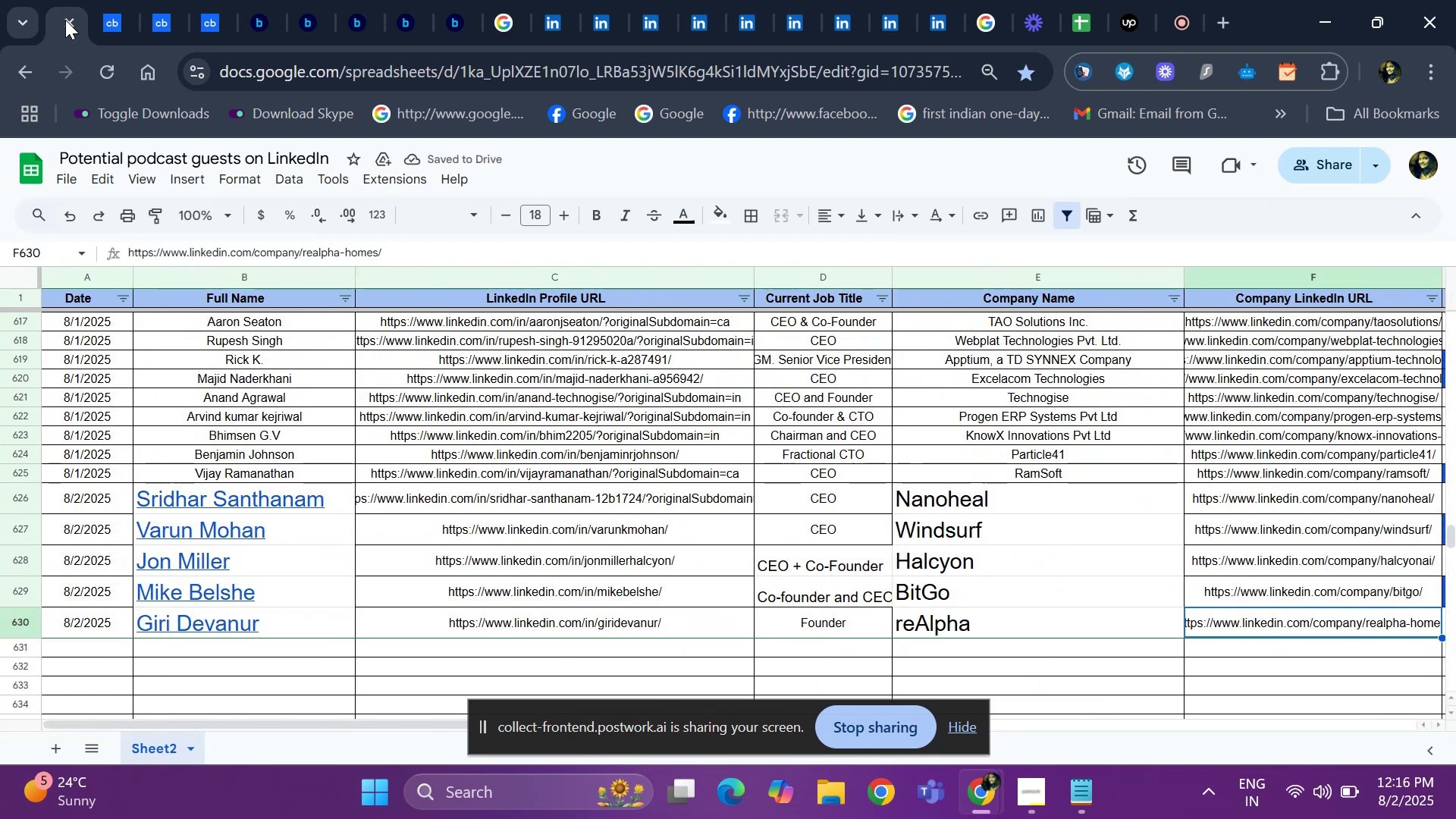 
key(ArrowRight)
 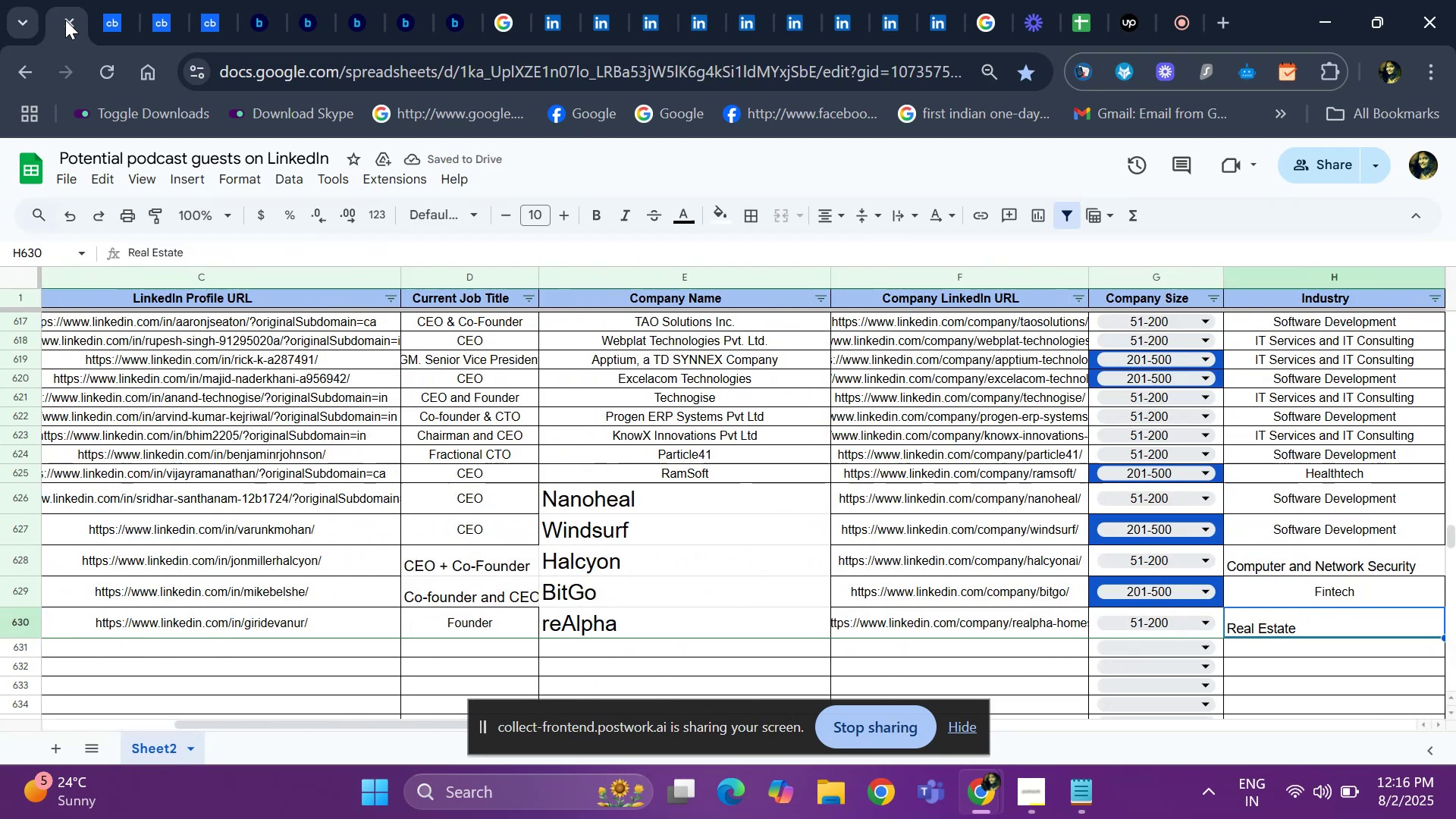 
key(ArrowRight)
 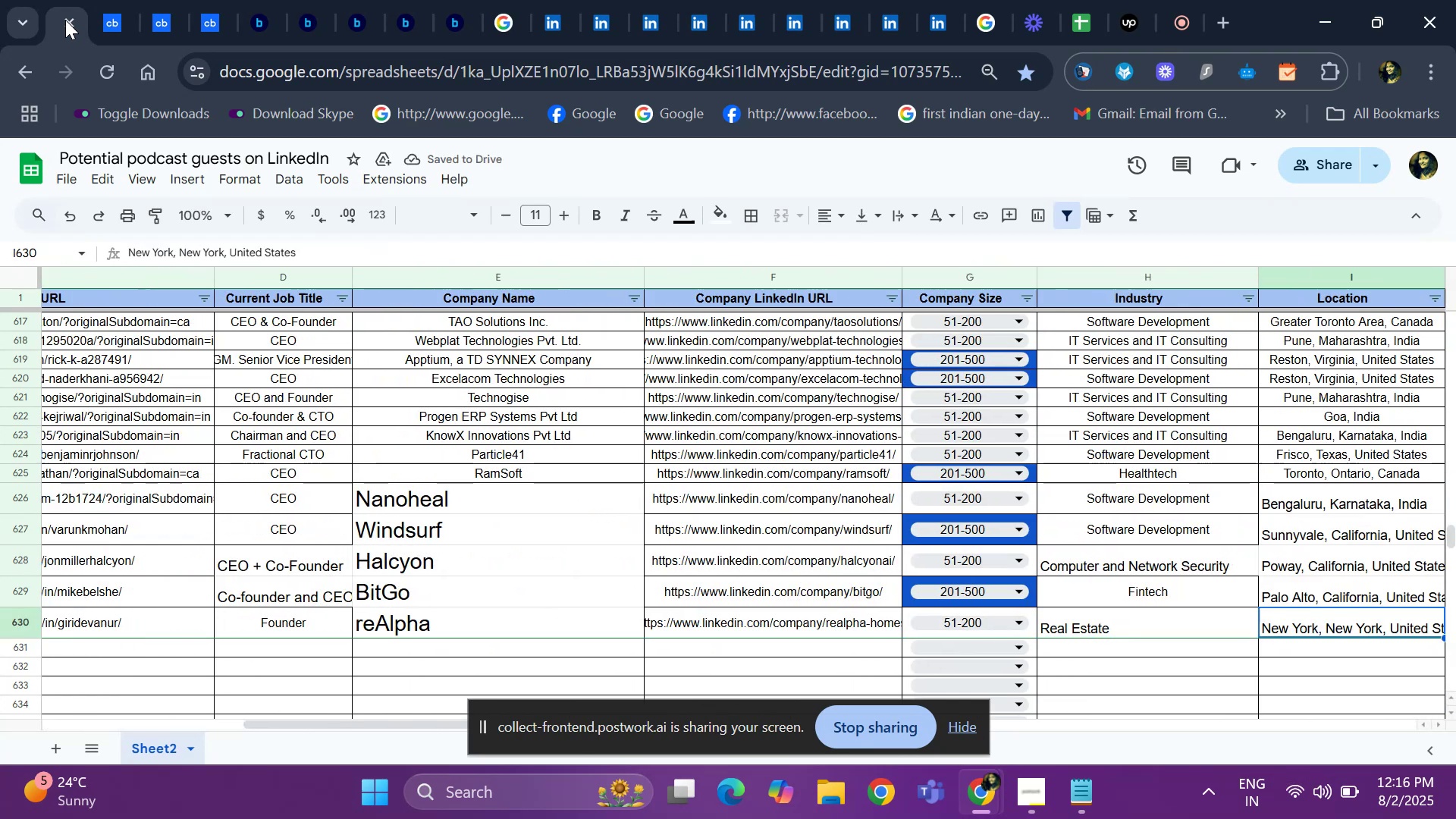 
key(ArrowRight)
 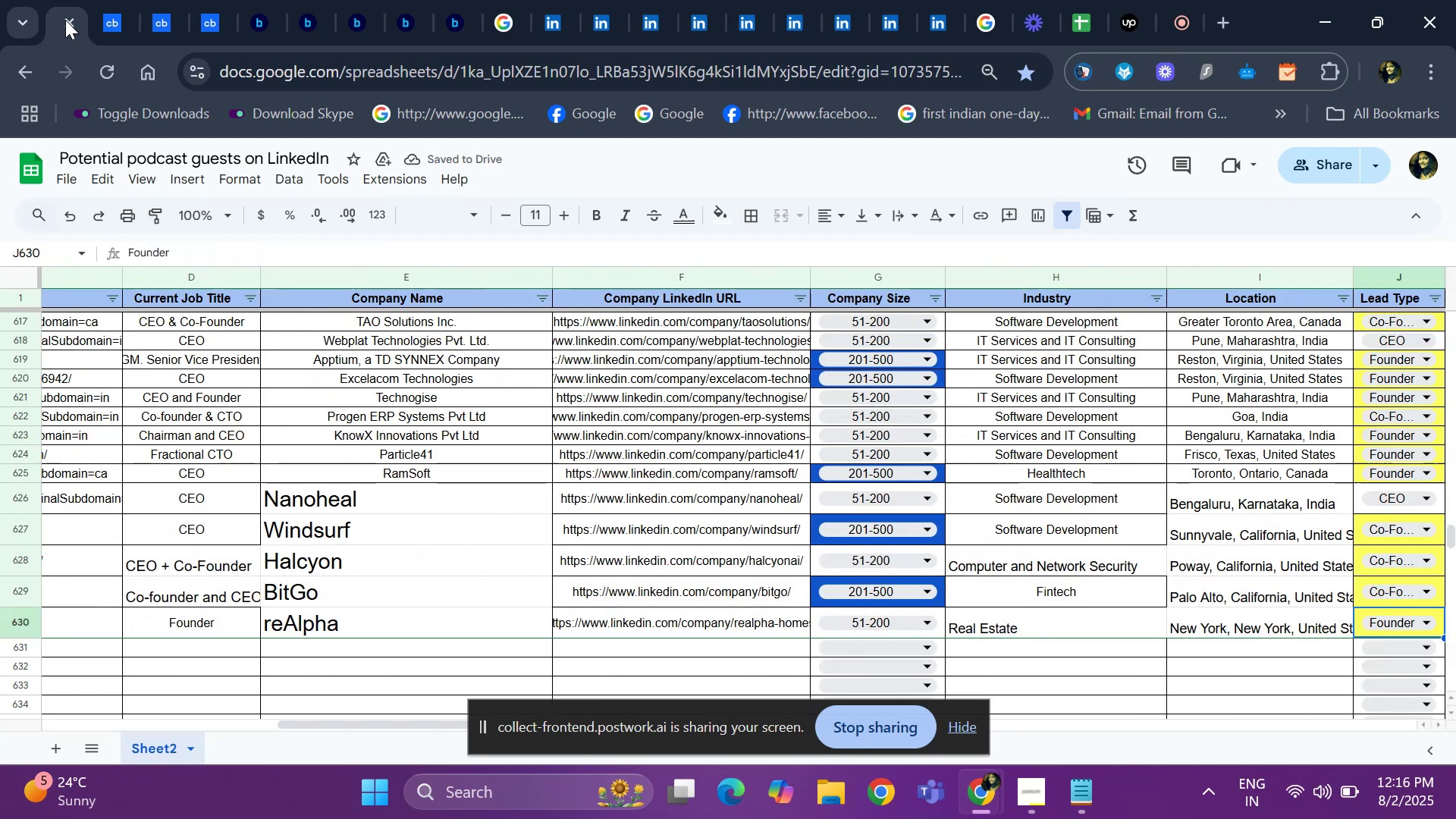 
key(ArrowRight)
 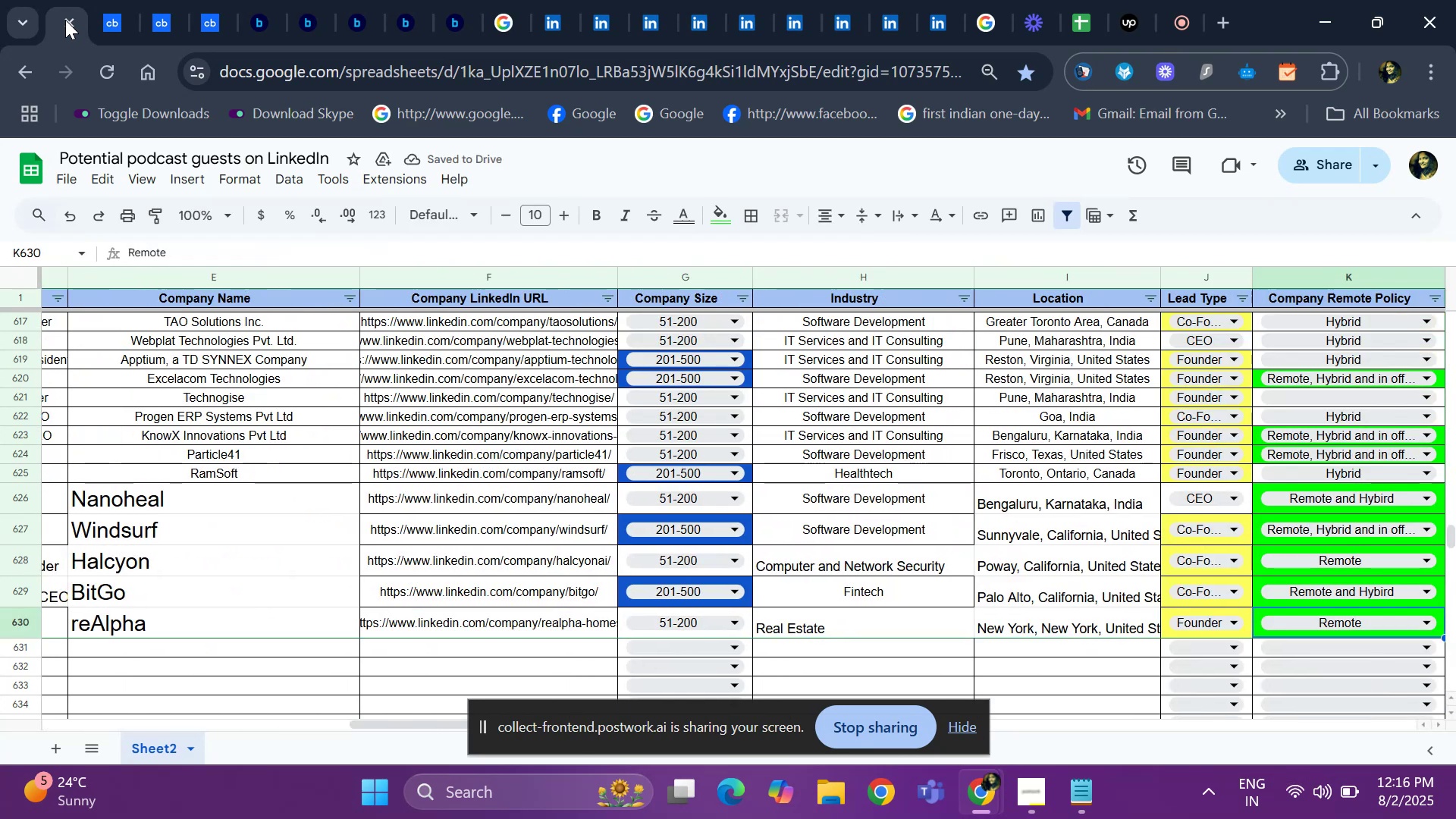 
key(ArrowRight)
 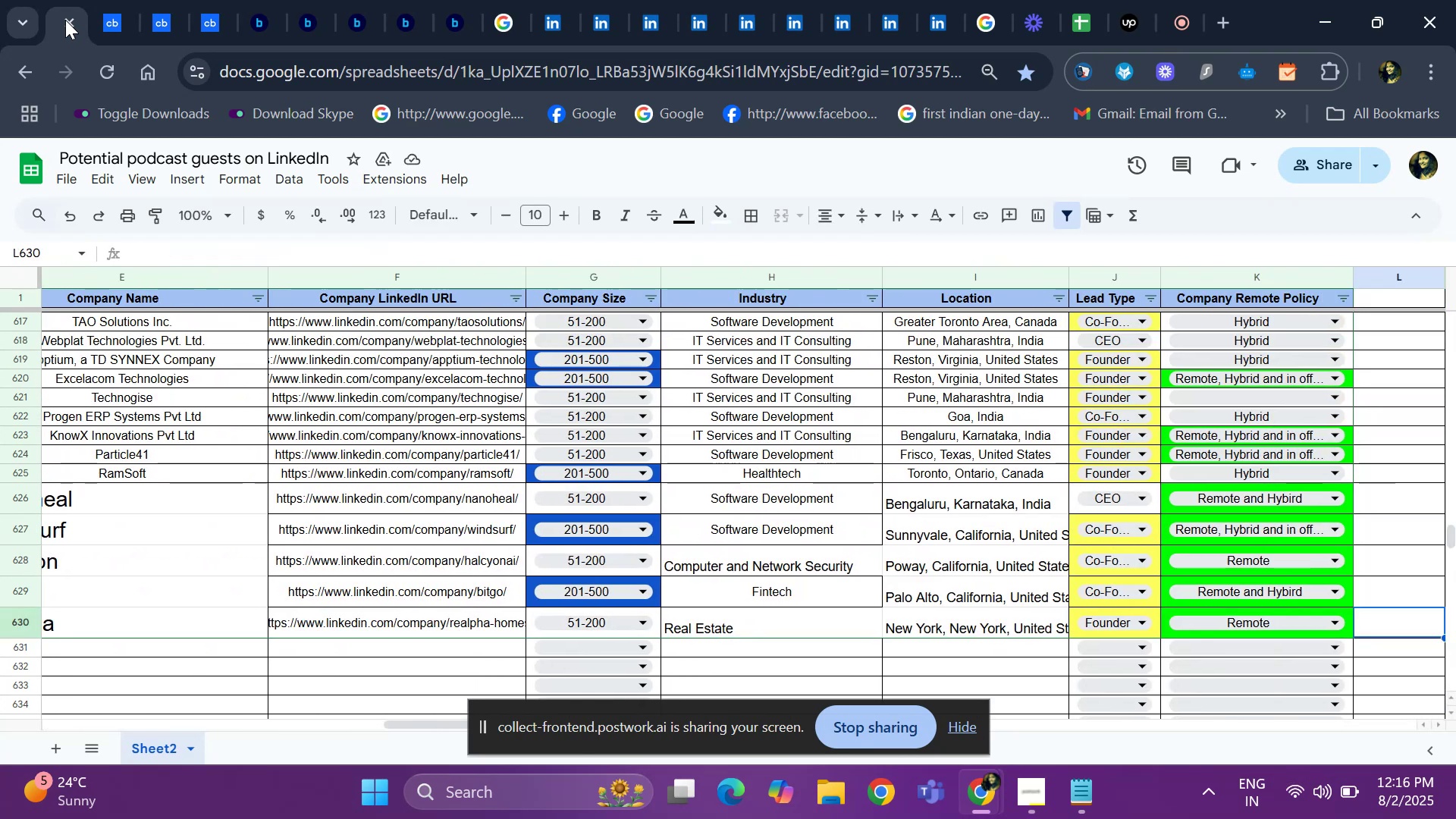 
key(ArrowLeft)
 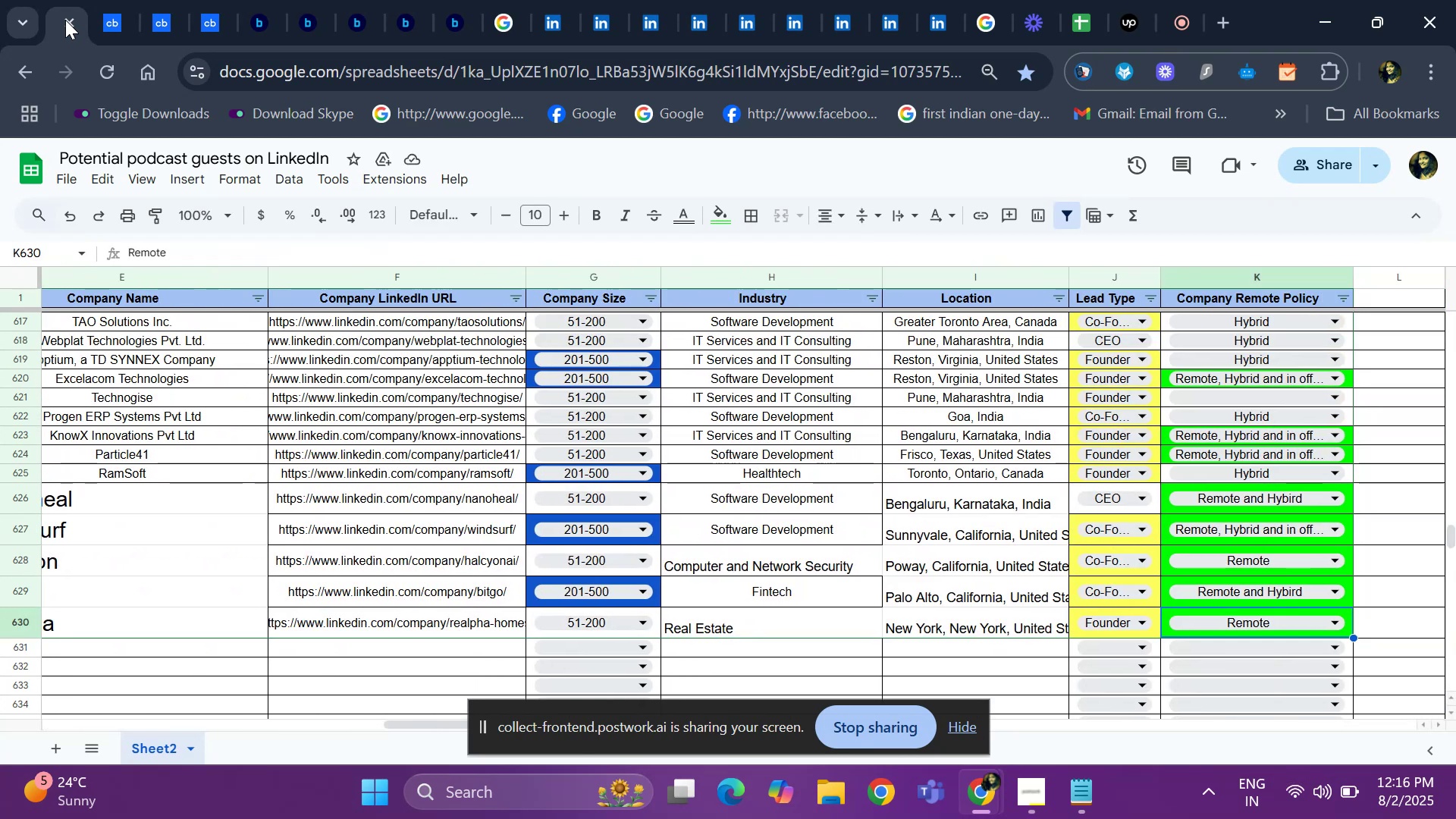 
key(Enter)
 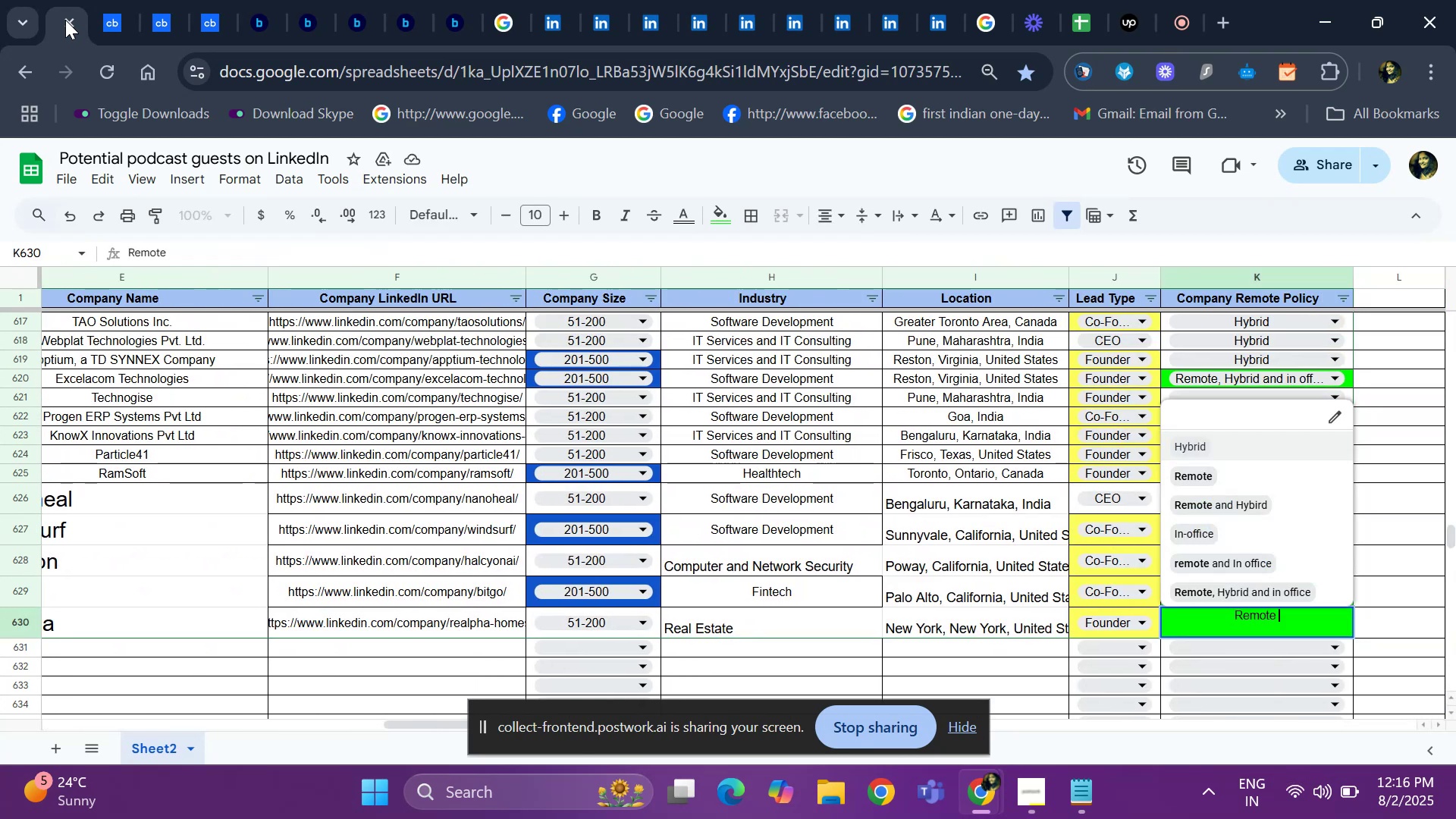 
key(ArrowDown)
 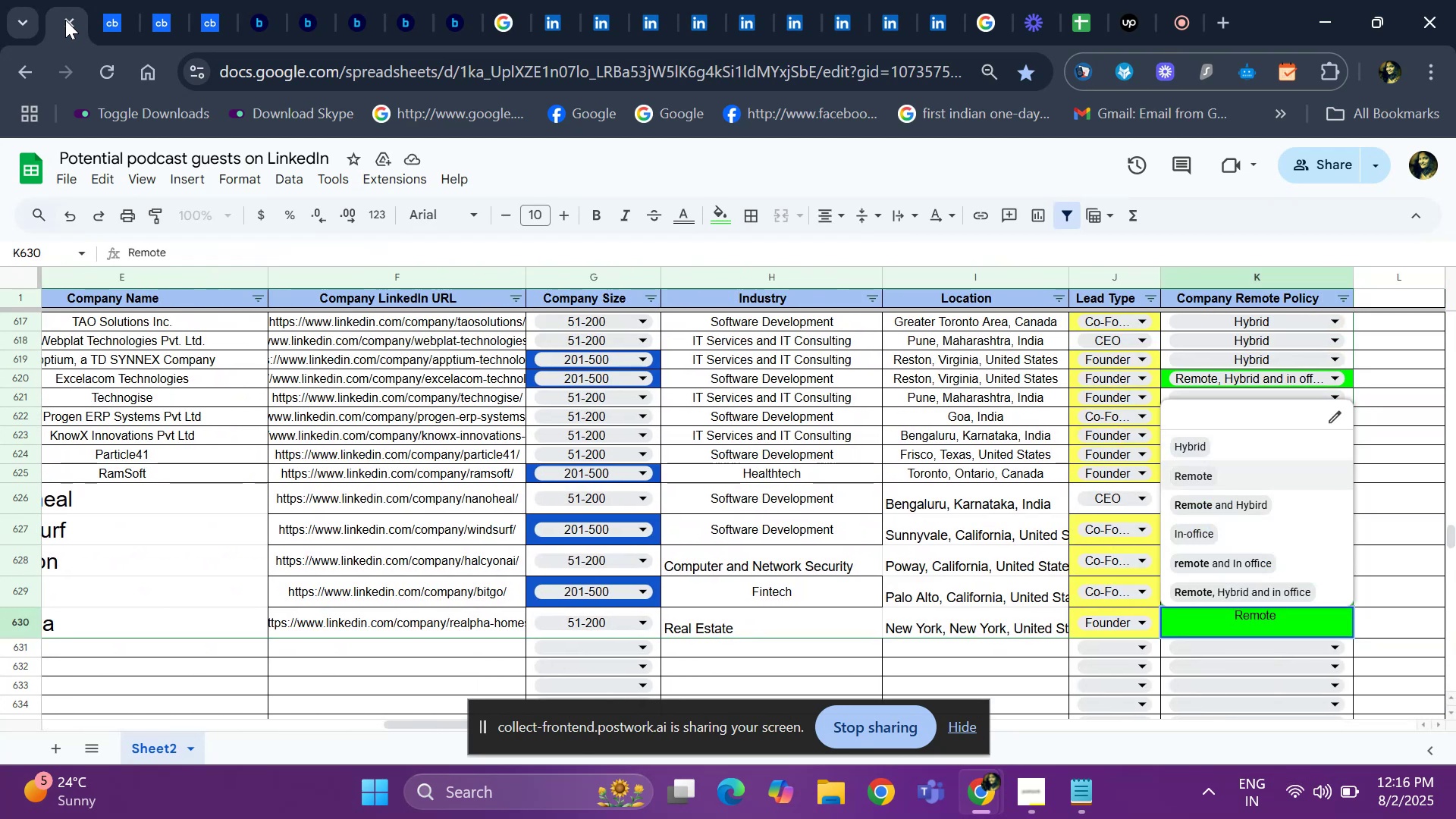 
key(ArrowDown)
 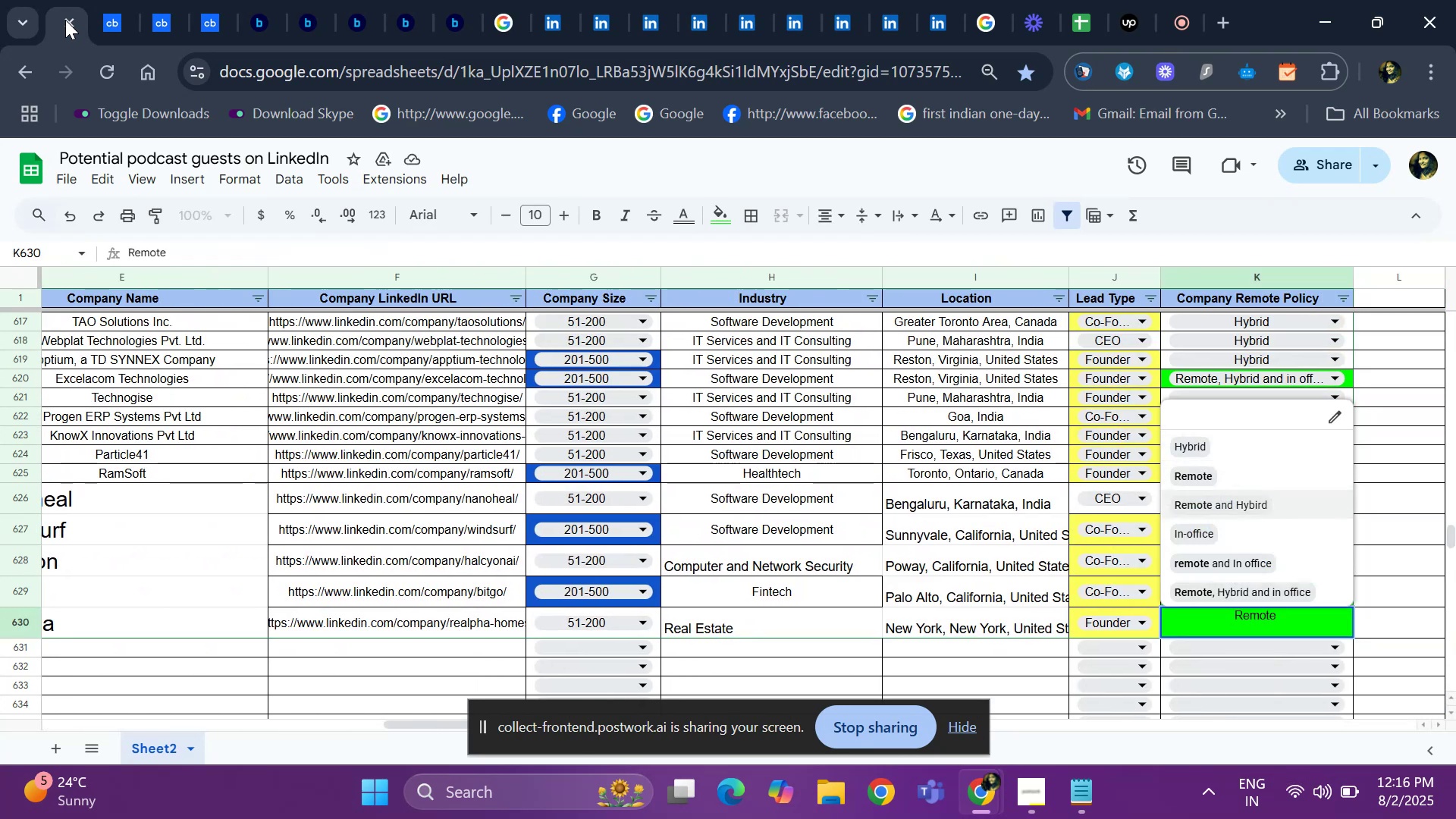 
key(ArrowDown)
 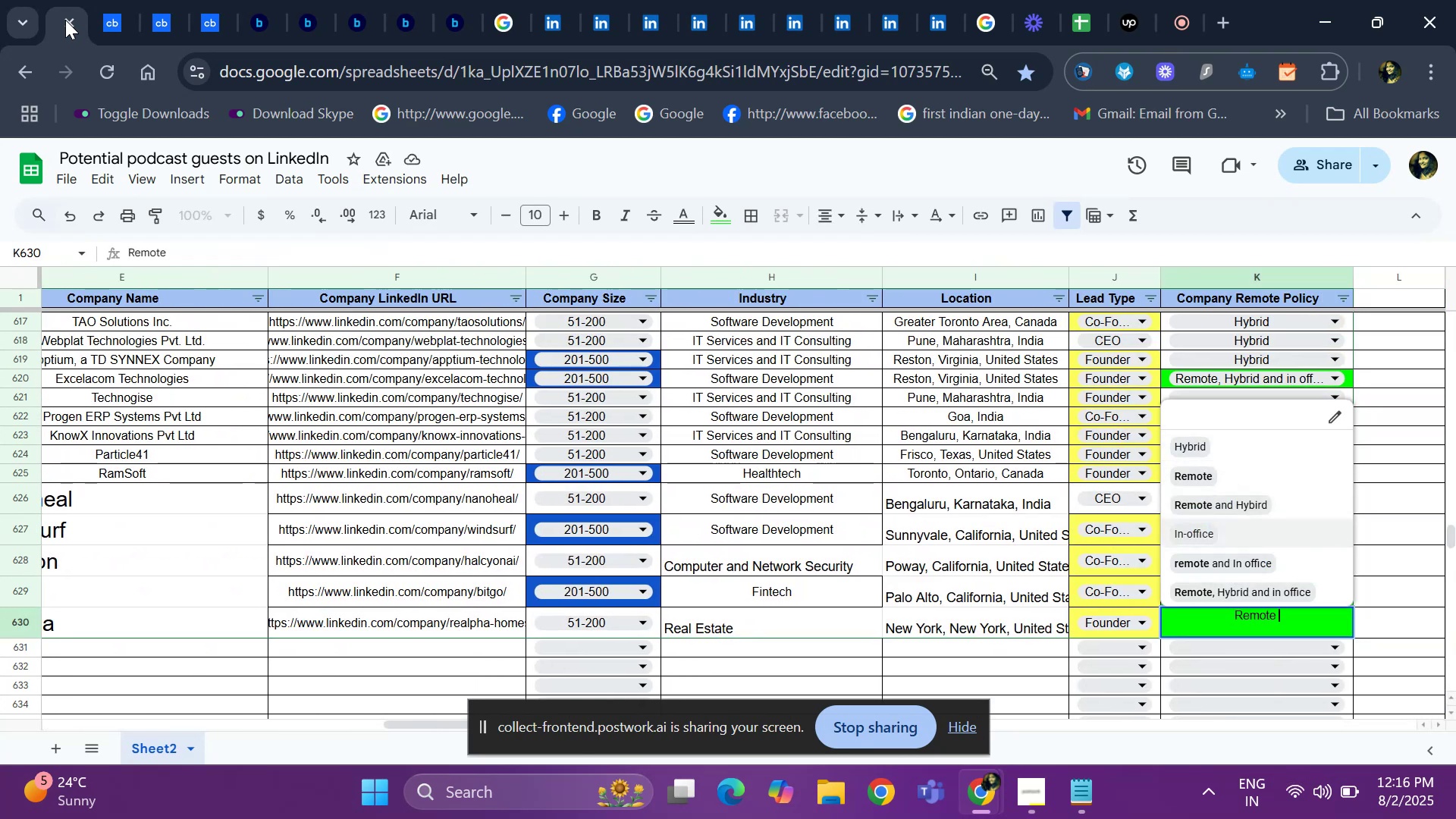 
key(ArrowDown)
 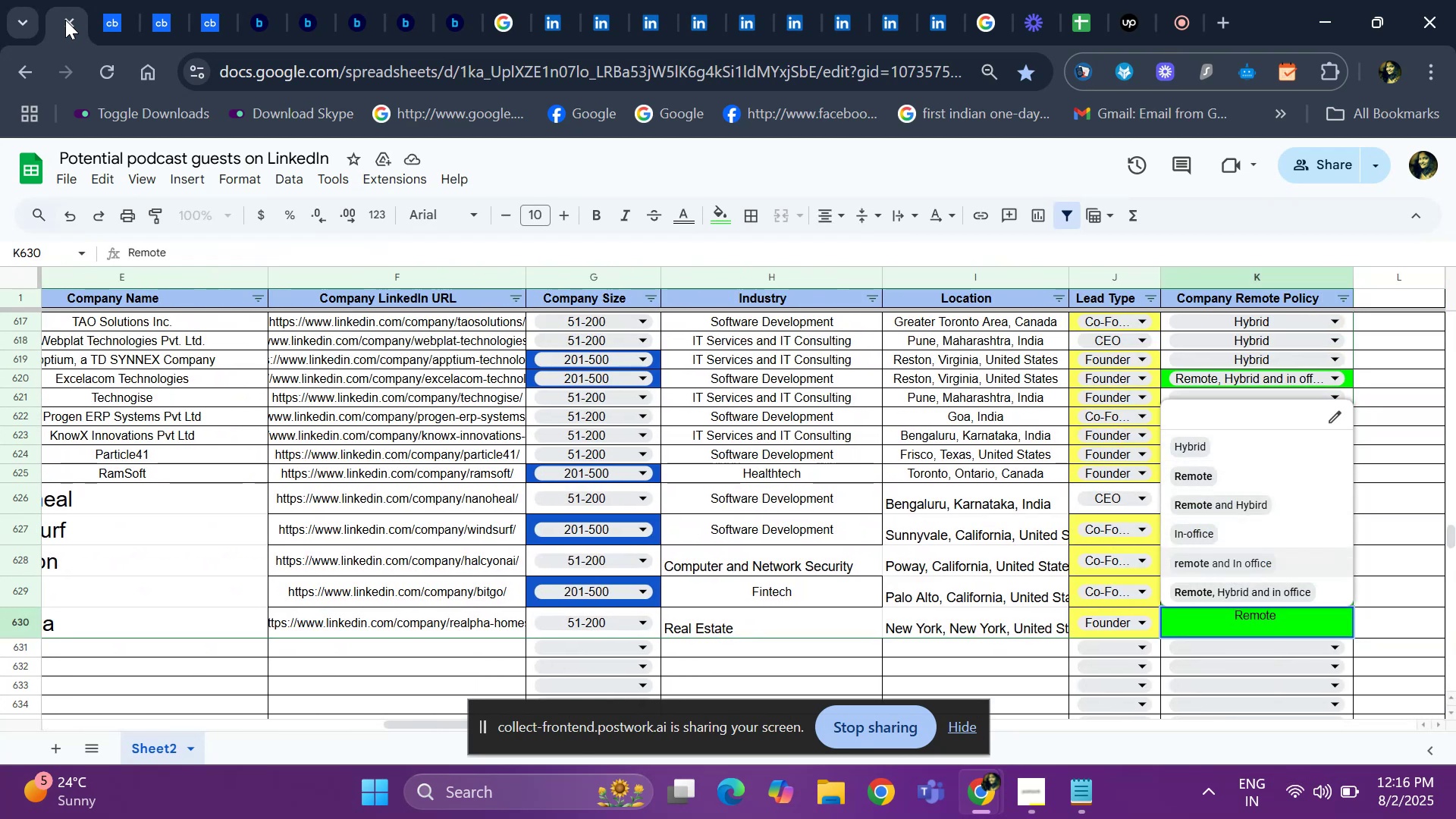 
key(ArrowUp)
 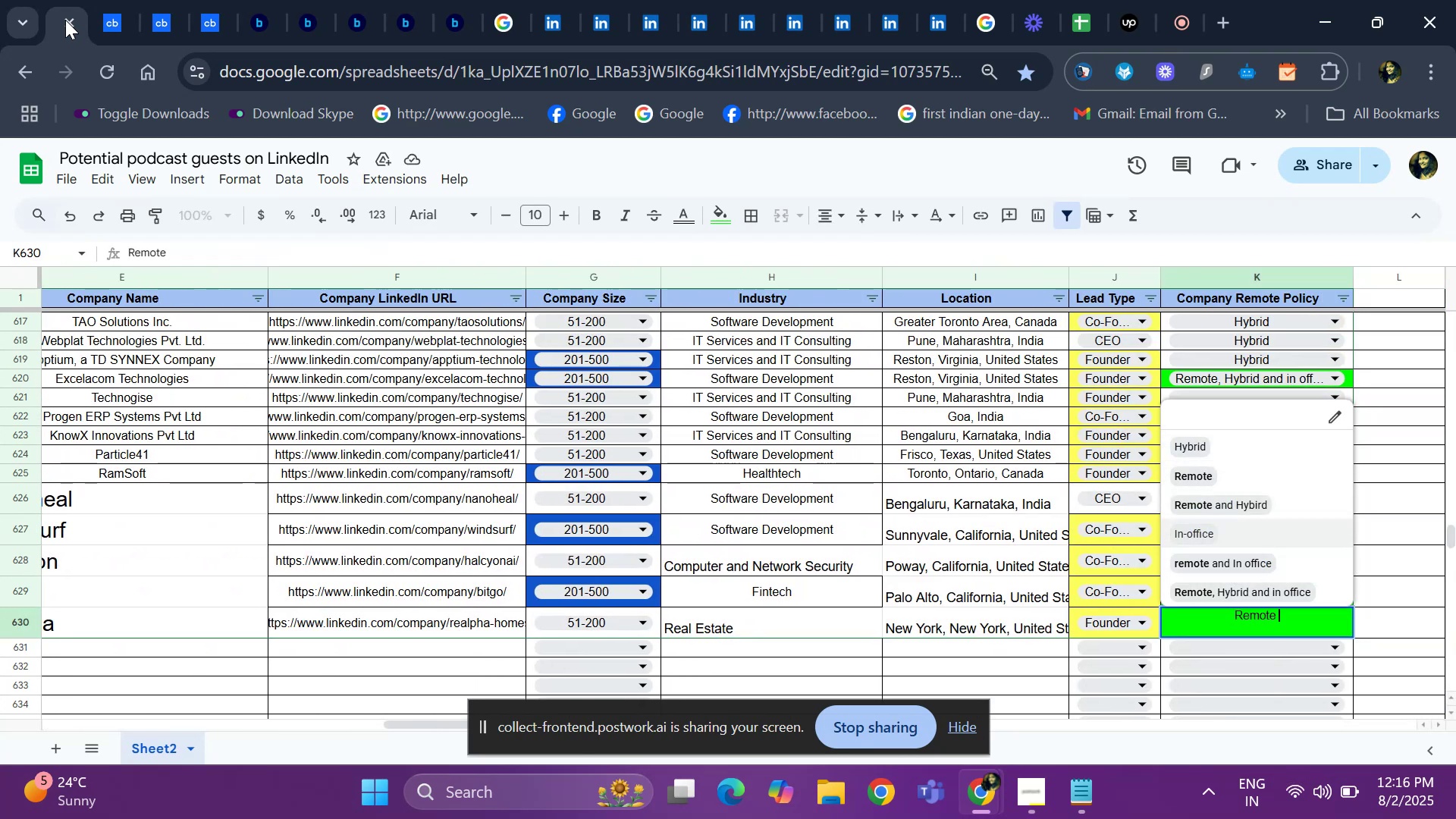 
key(ArrowUp)
 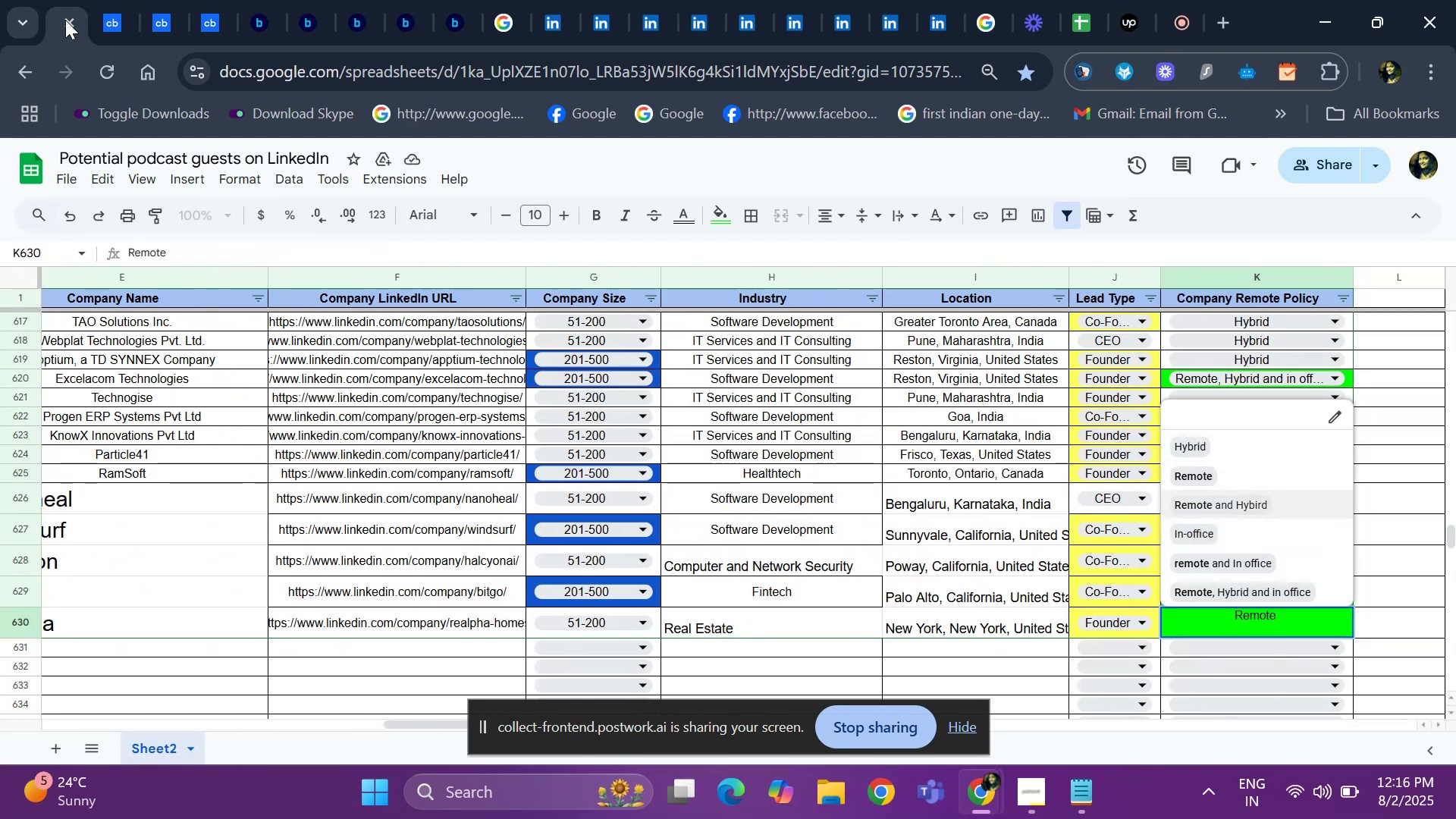 
key(Enter)
 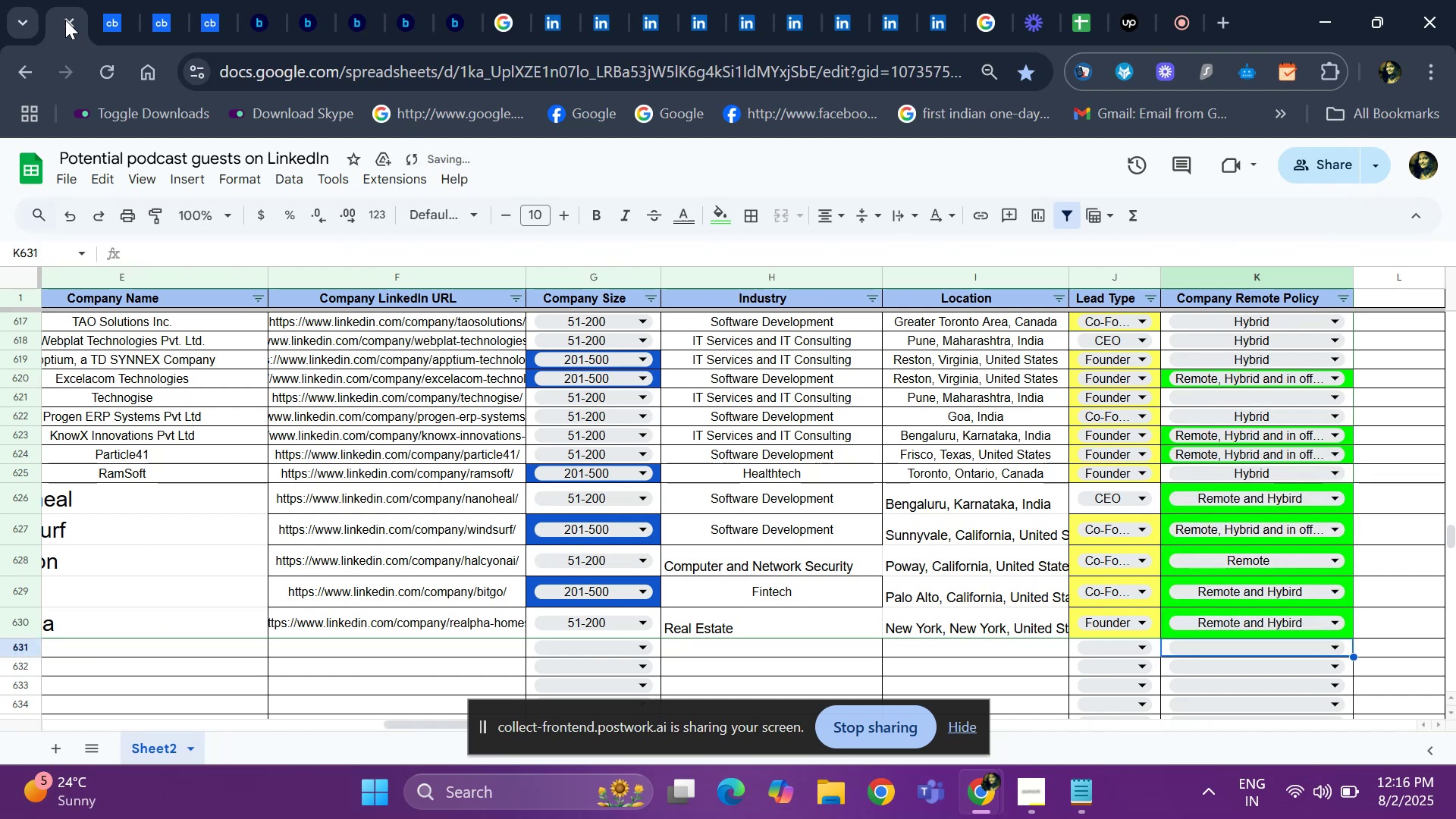 
hold_key(key=ArrowLeft, duration=1.12)
 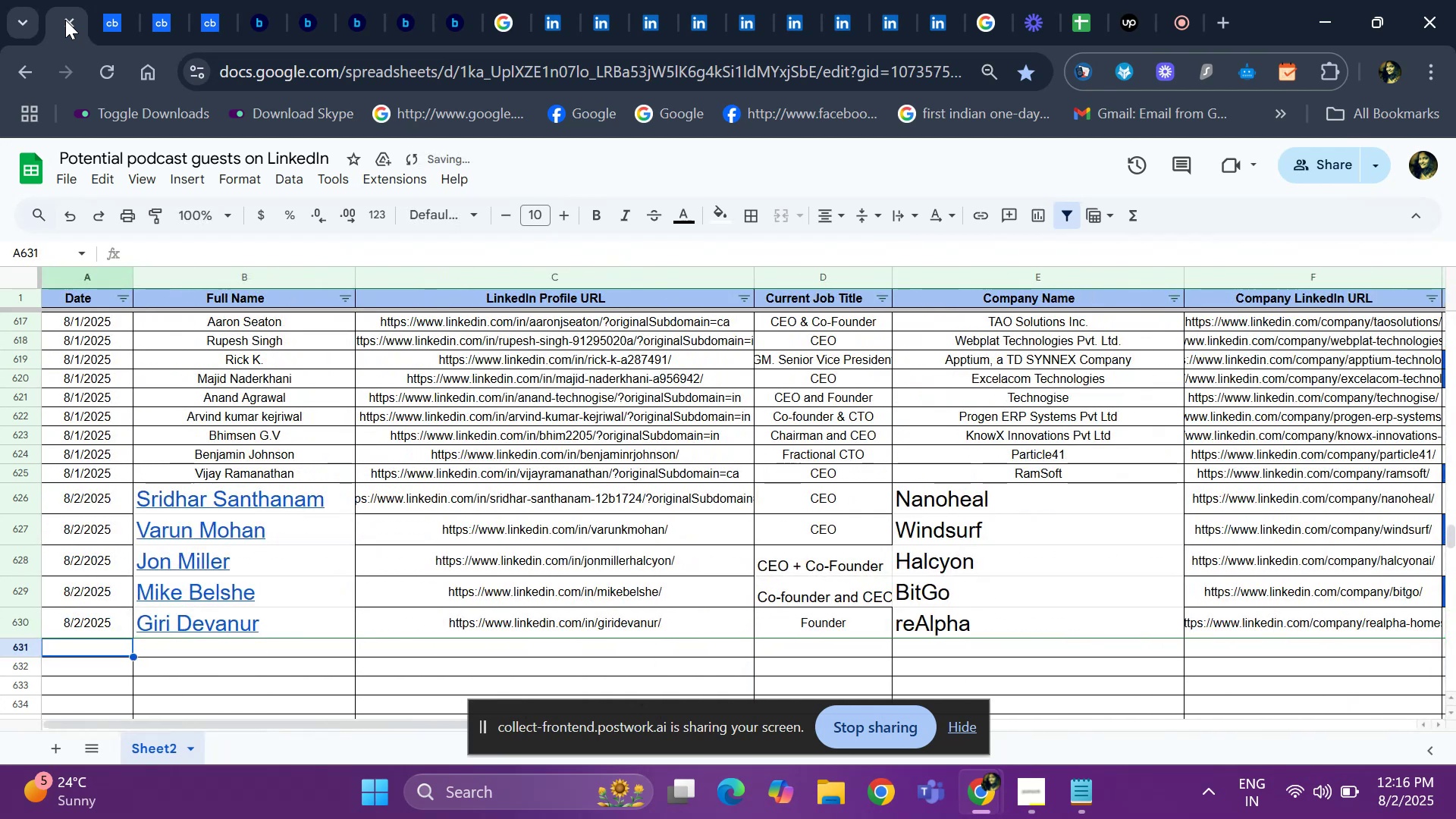 
key(Control+D)
 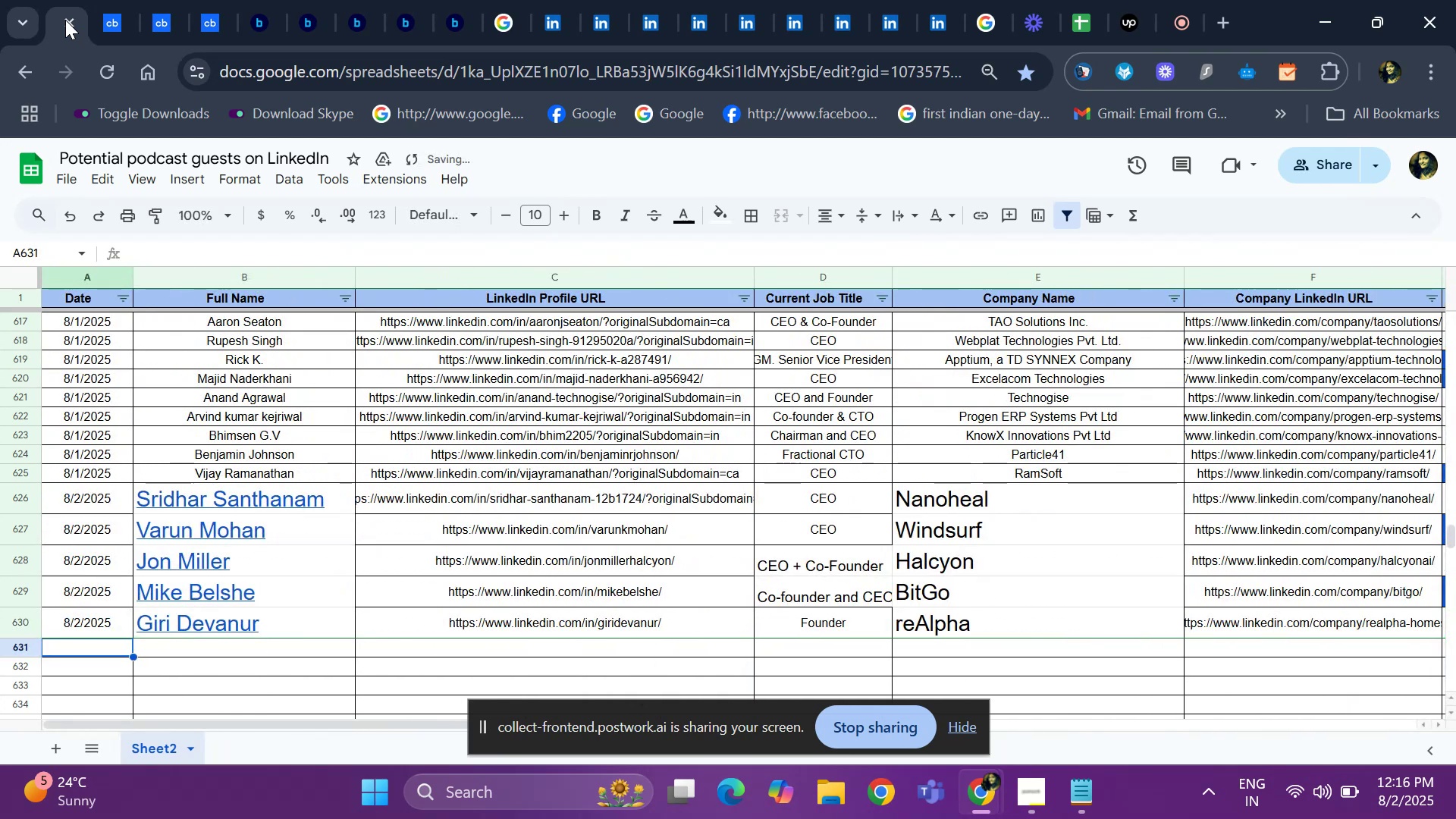 
key(ArrowRight)
 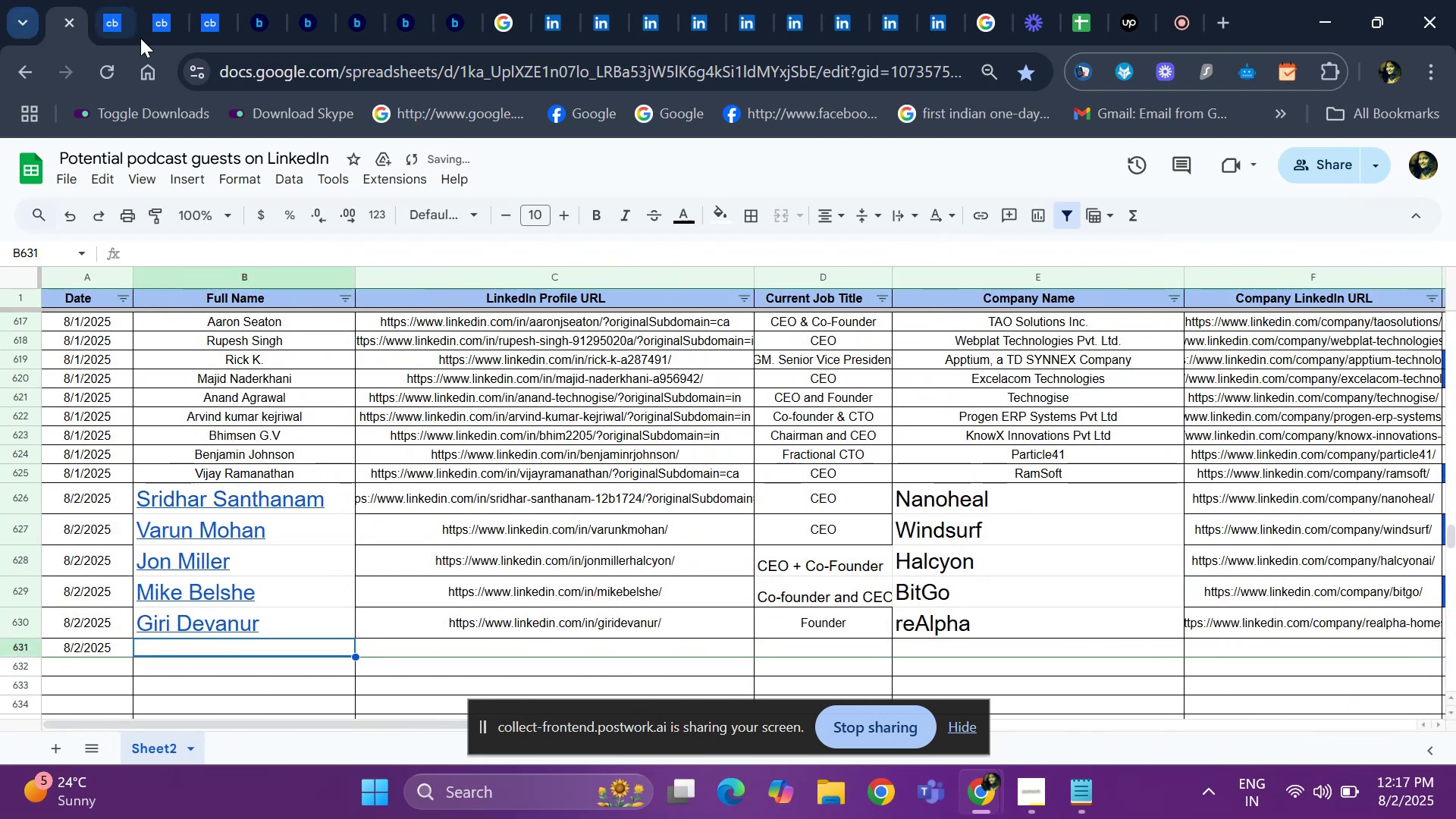 
left_click([117, 27])
 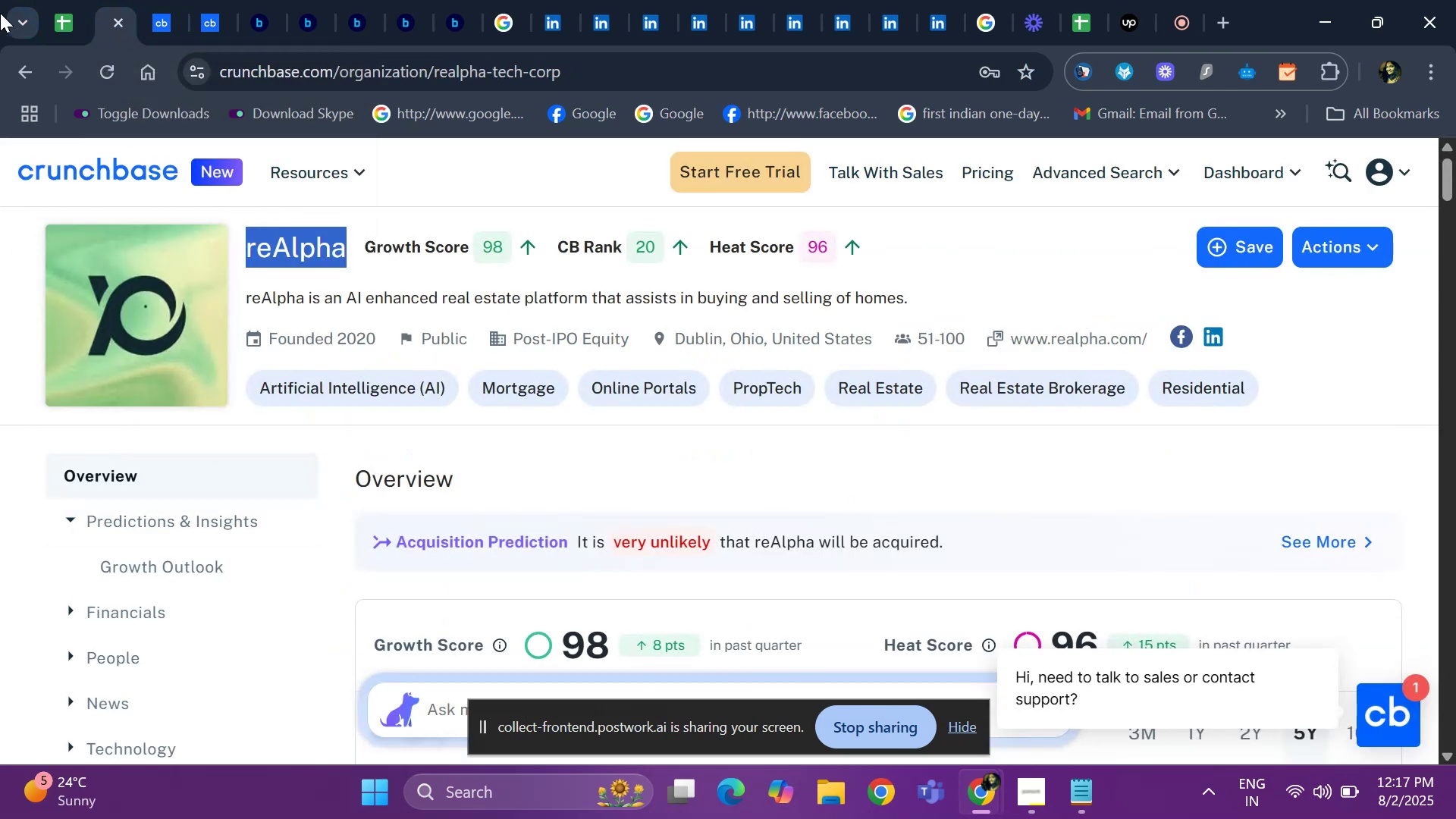 
left_click([18, 75])
 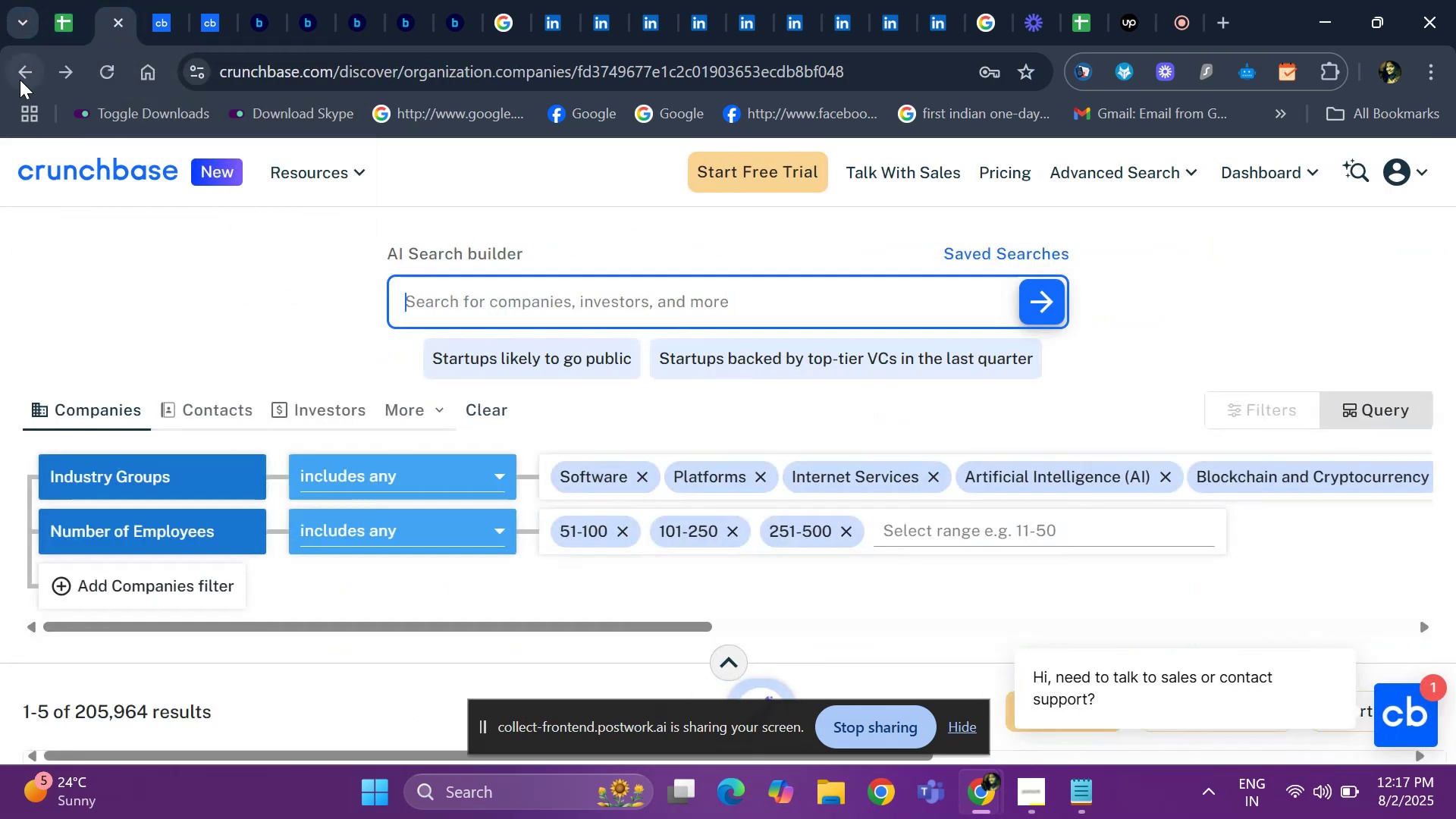 
scroll: coordinate [224, 507], scroll_direction: down, amount: 3.0
 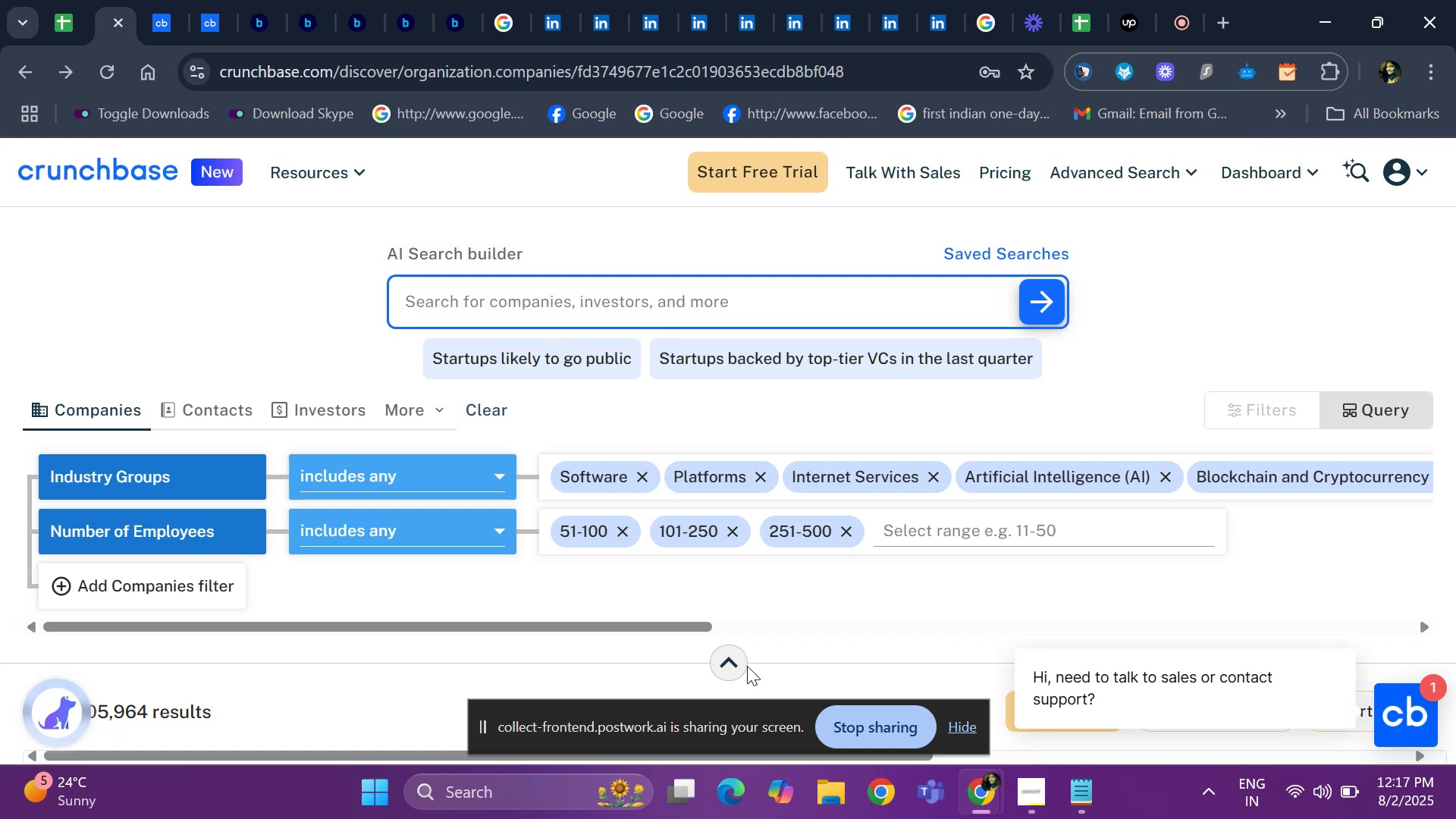 
left_click([726, 656])
 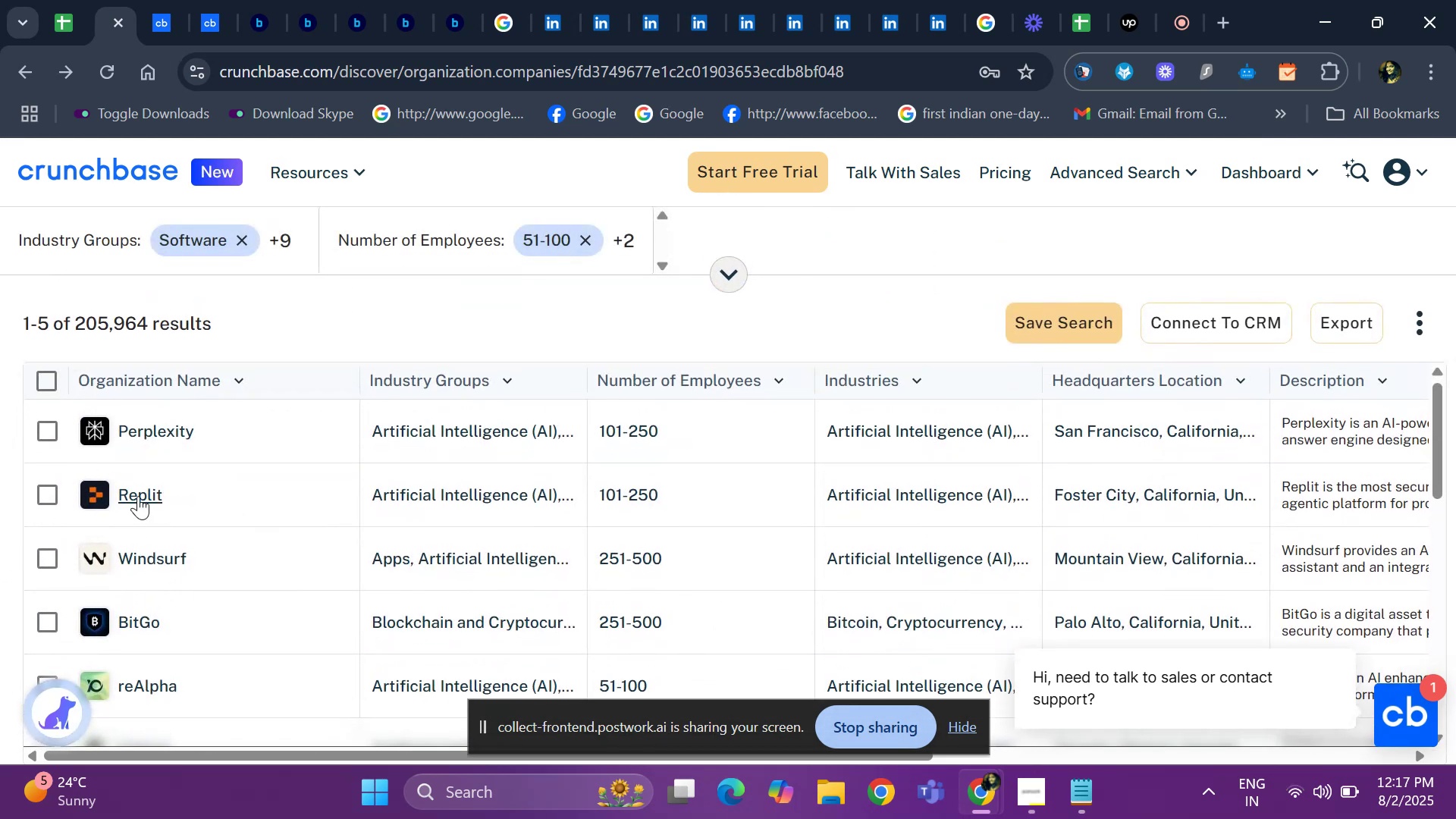 
mouse_move([129, 538])
 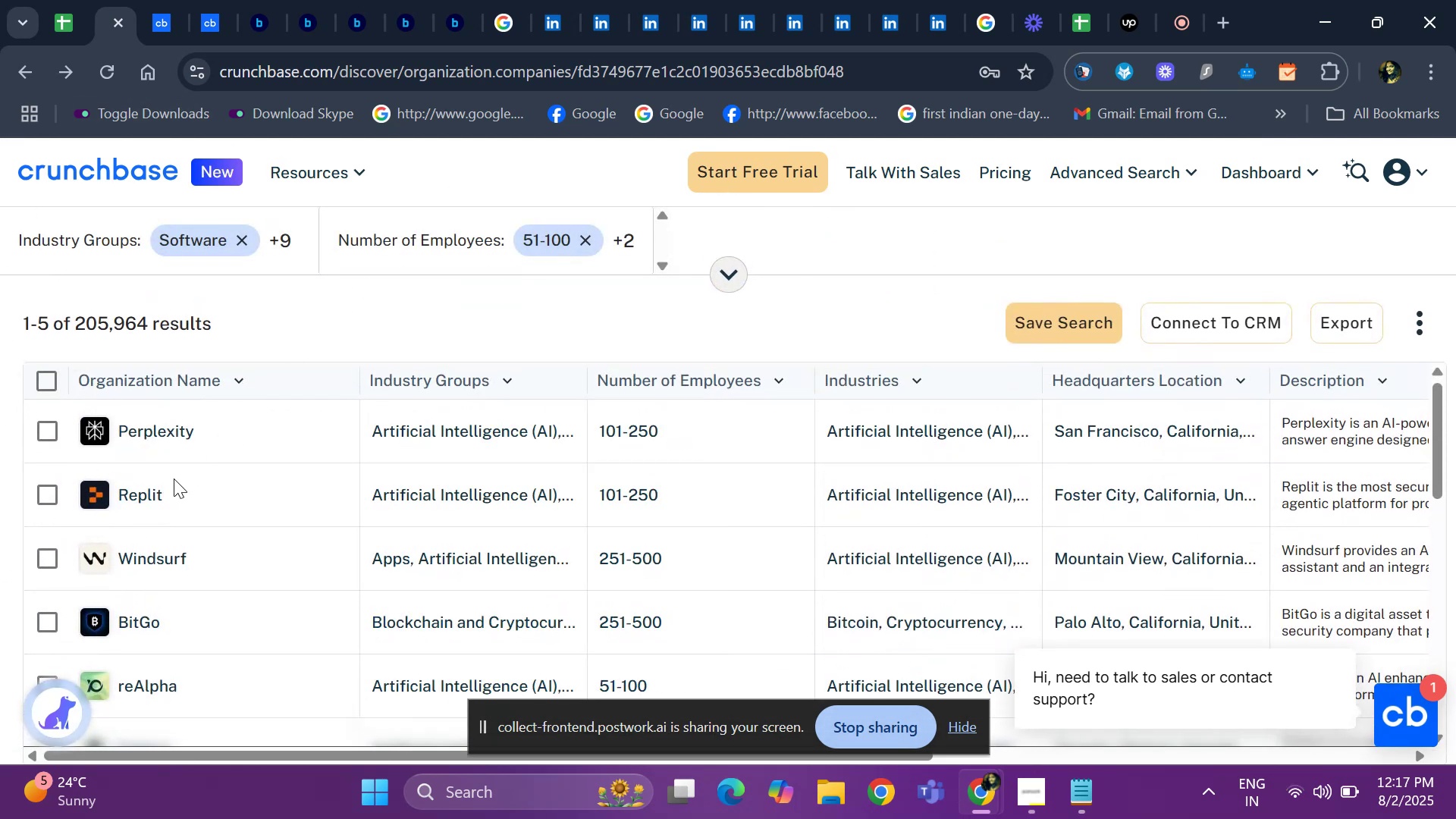 
mouse_move([166, 476])
 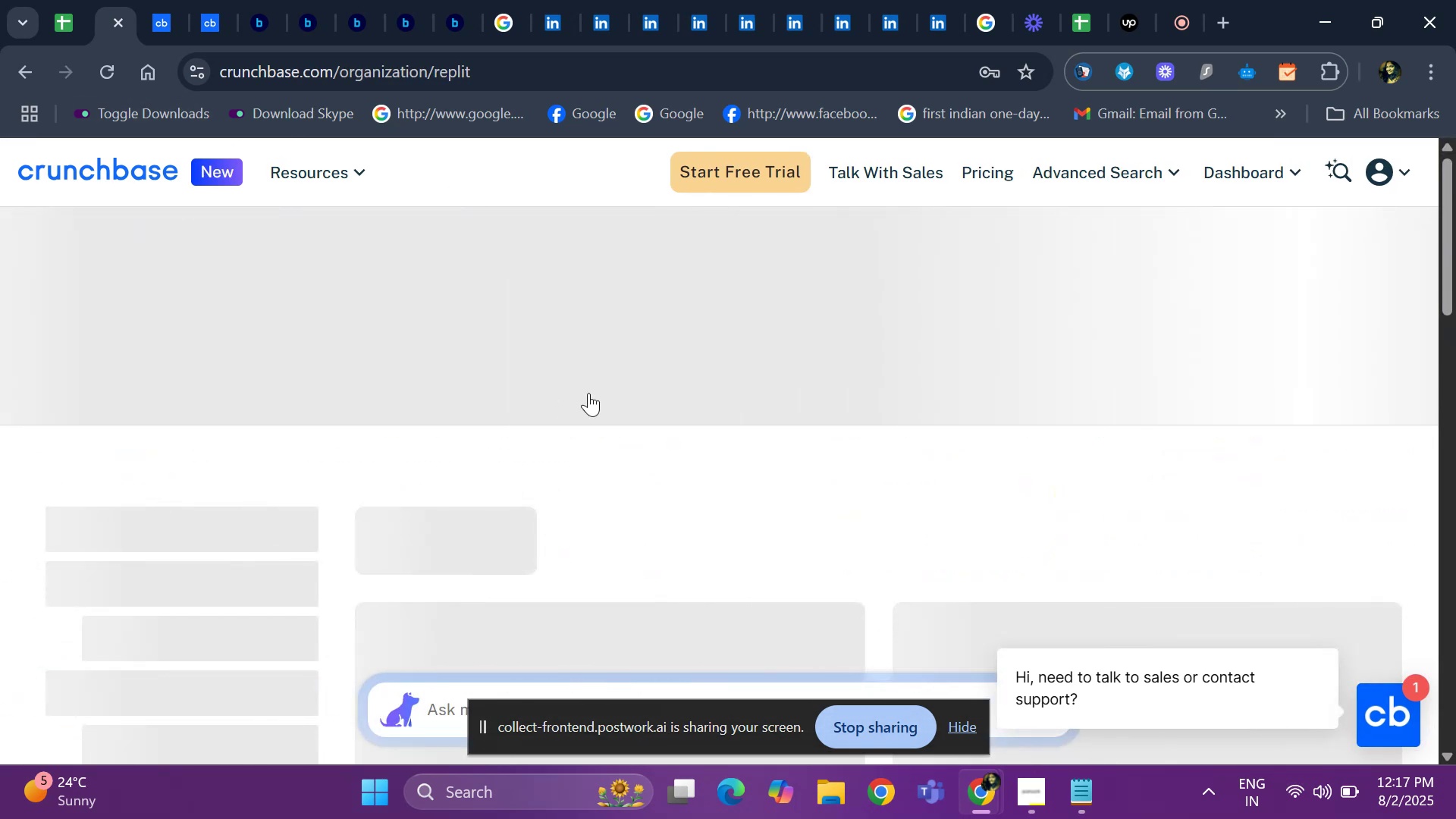 
scroll: coordinate [450, 493], scroll_direction: down, amount: 36.0
 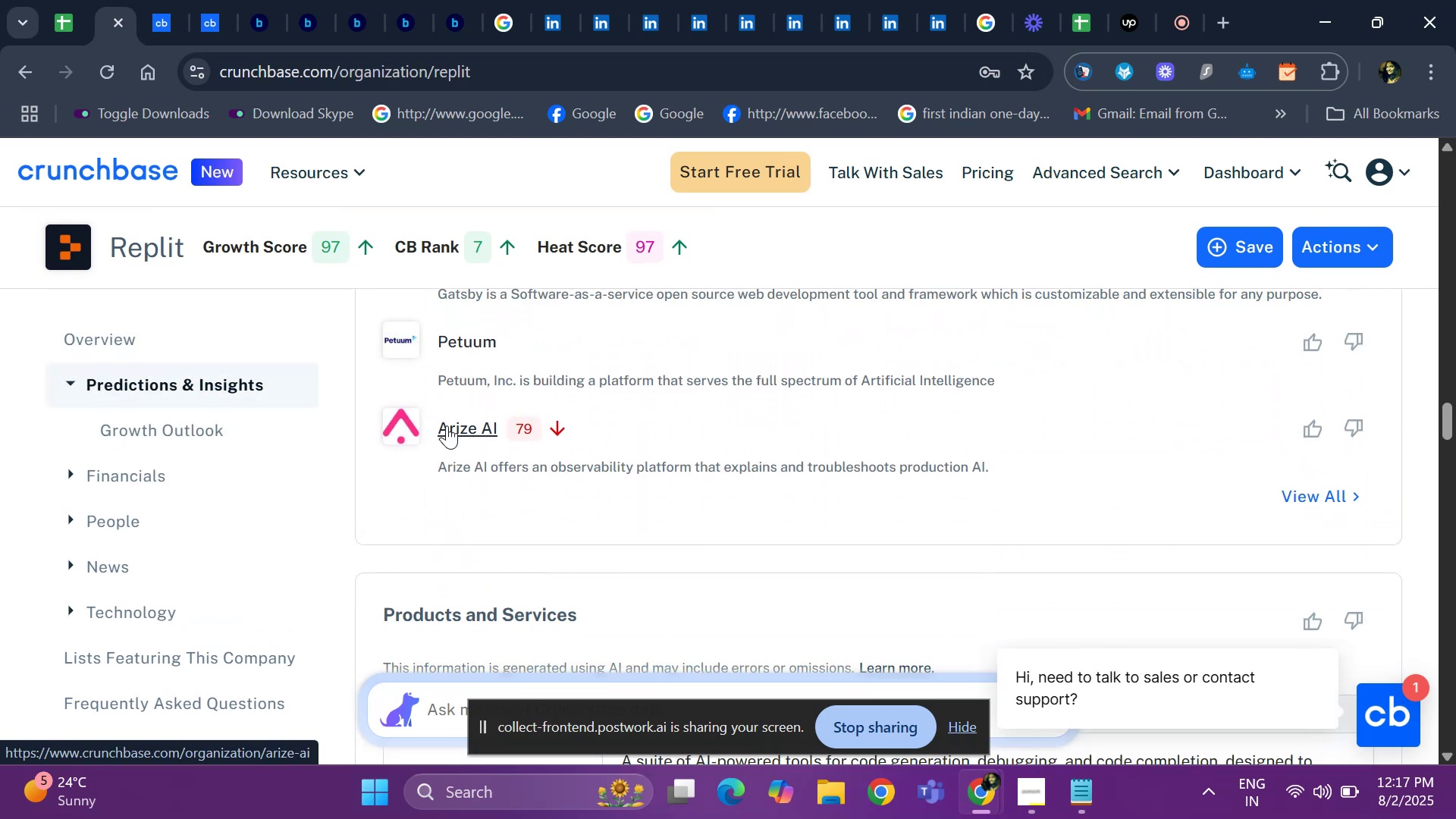 
scroll: coordinate [455, 425], scroll_direction: up, amount: 4.0
 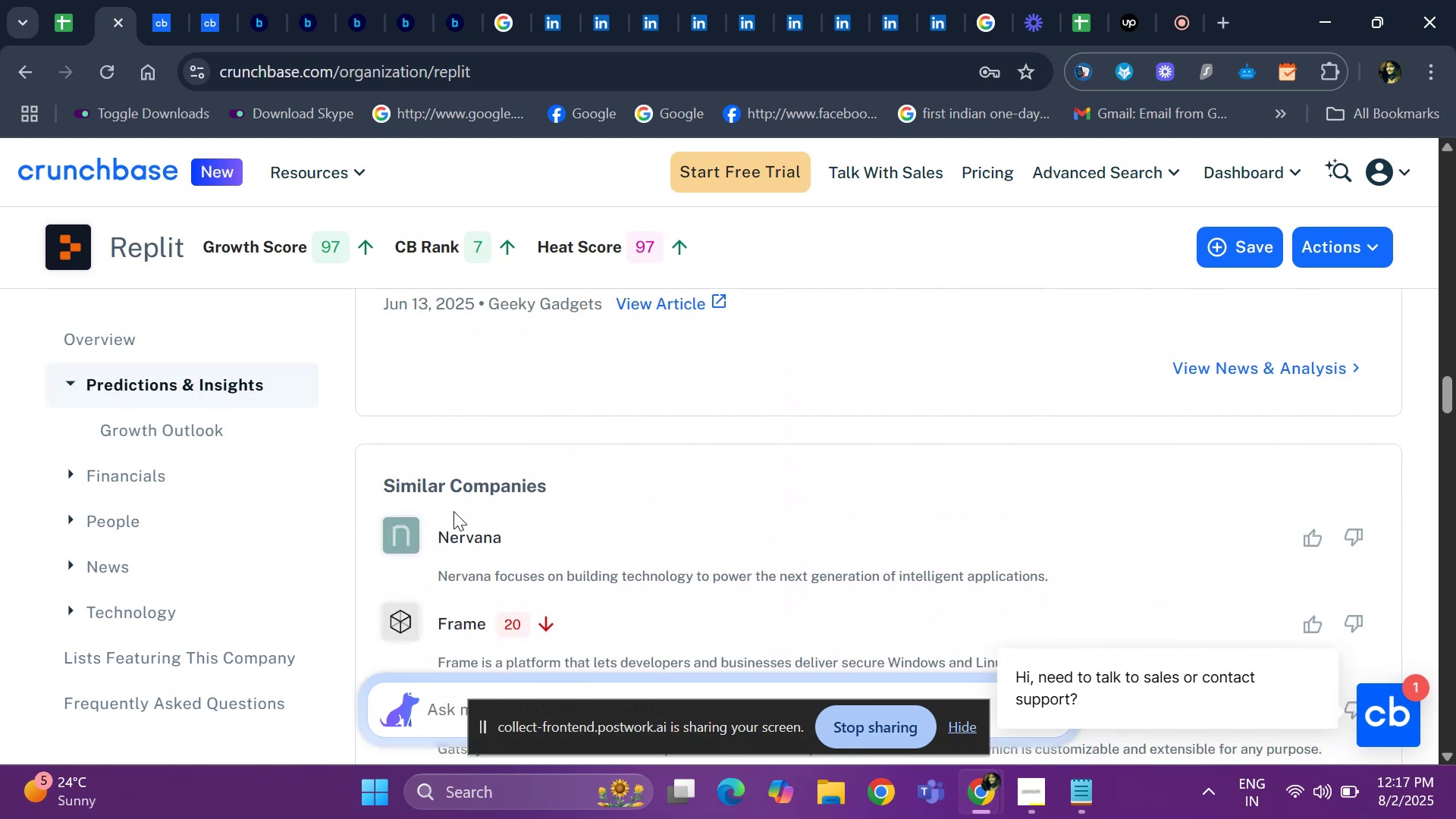 
scroll: coordinate [453, 511], scroll_direction: down, amount: 1.0
 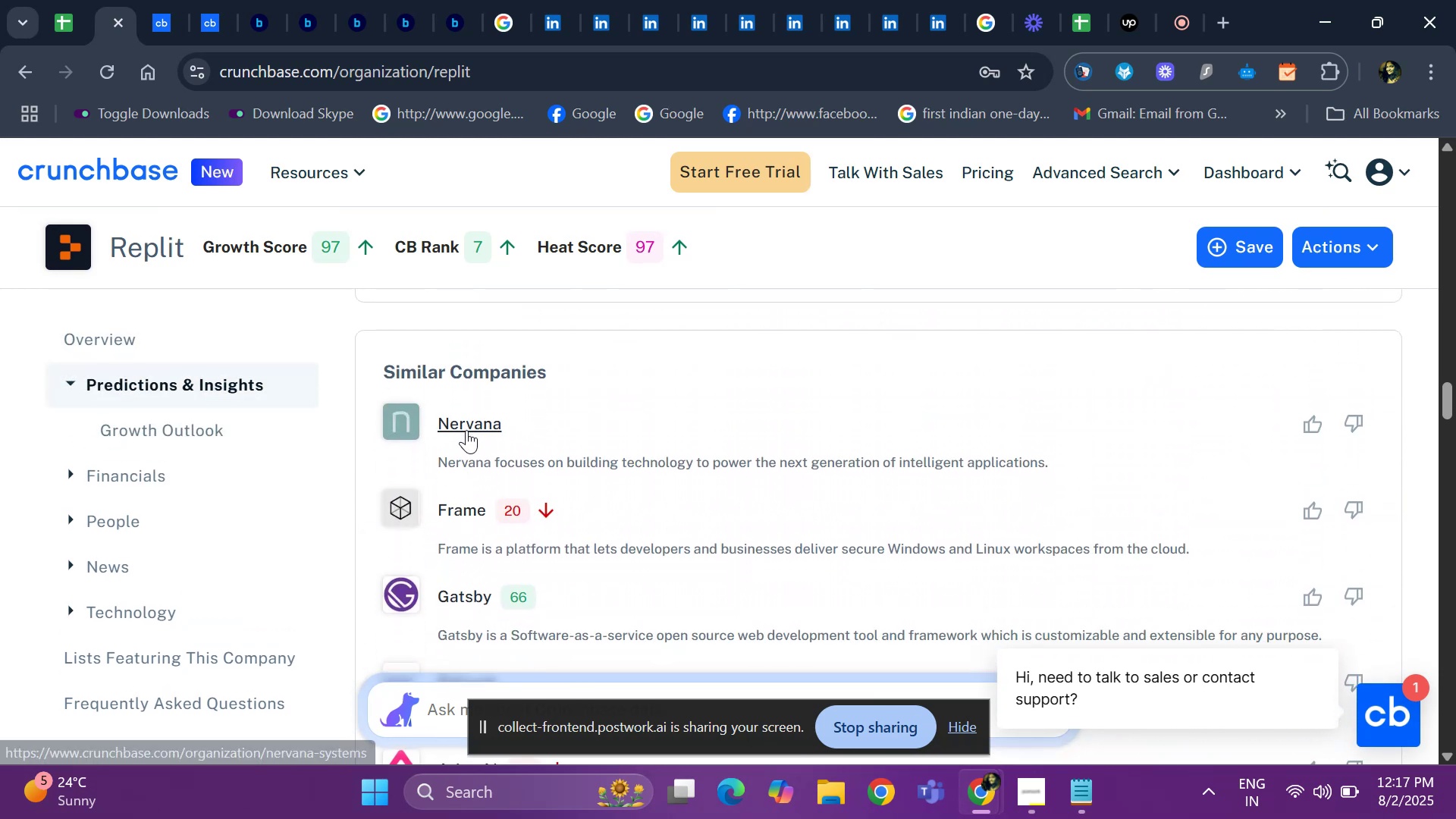 
left_click([466, 430])
 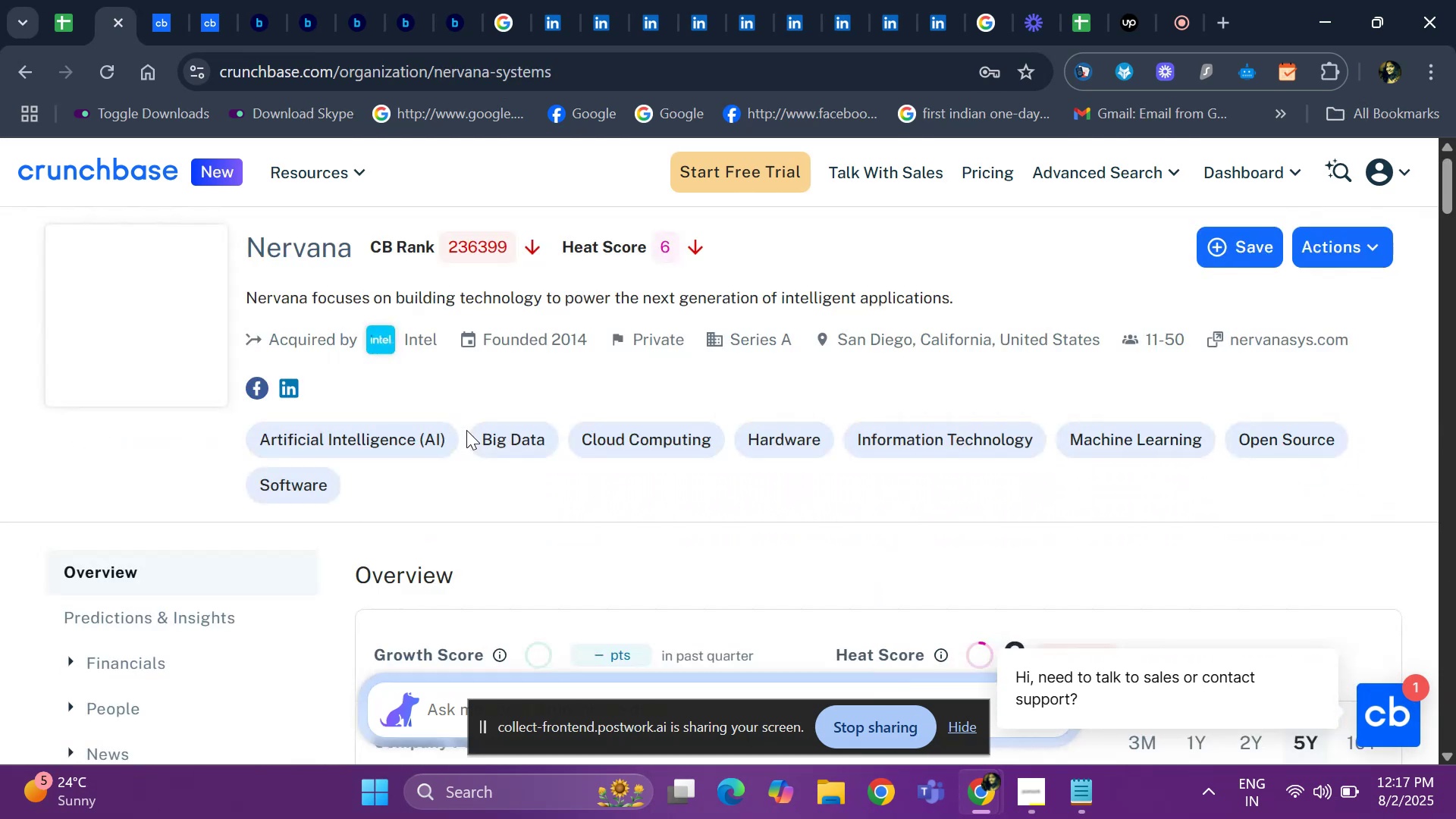 
scroll: coordinate [1073, 412], scroll_direction: down, amount: 18.0
 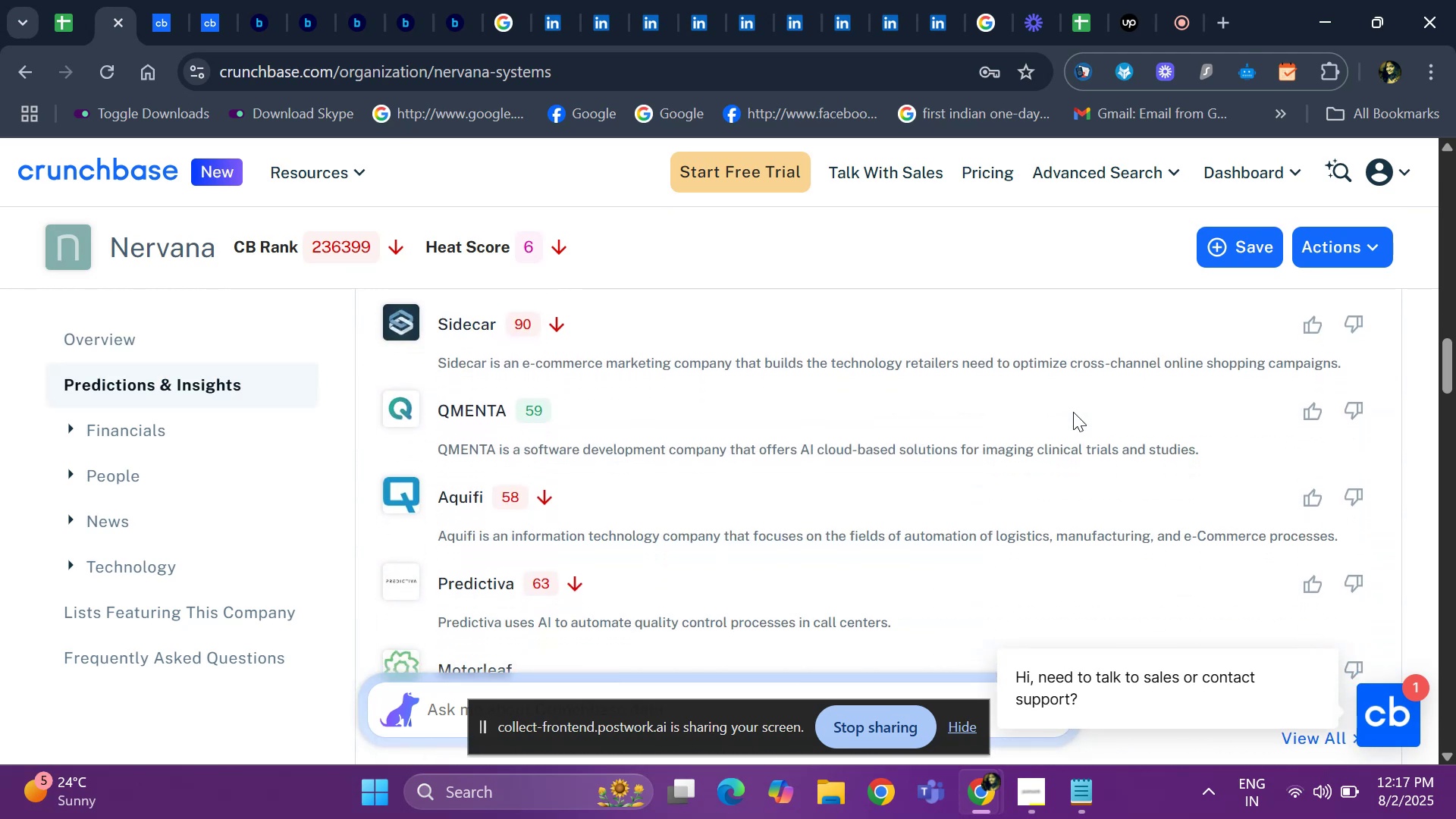 
scroll: coordinate [15, 193], scroll_direction: up, amount: 22.0
 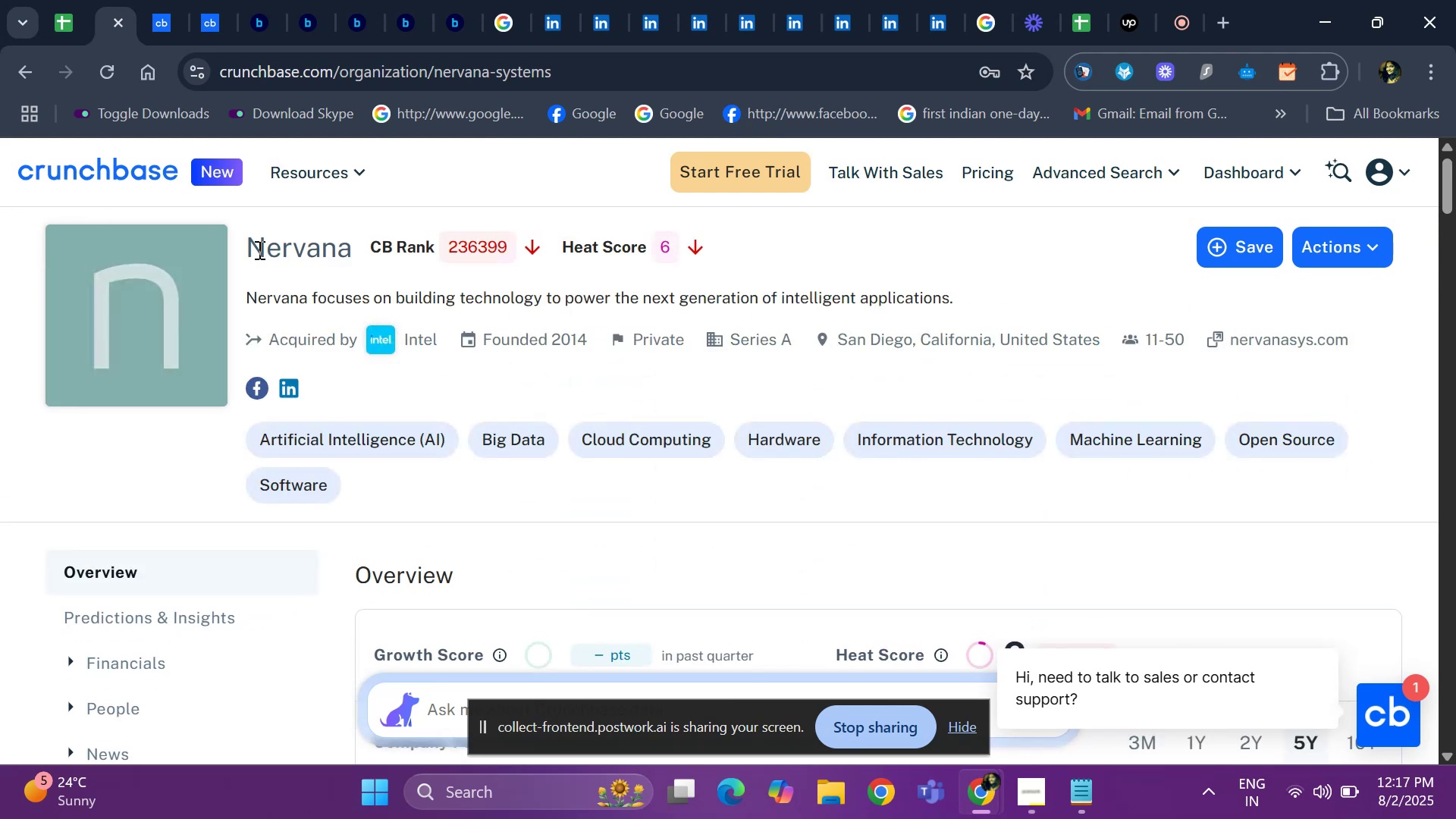 
left_click_drag(start_coordinate=[242, 246], to_coordinate=[352, 249])
 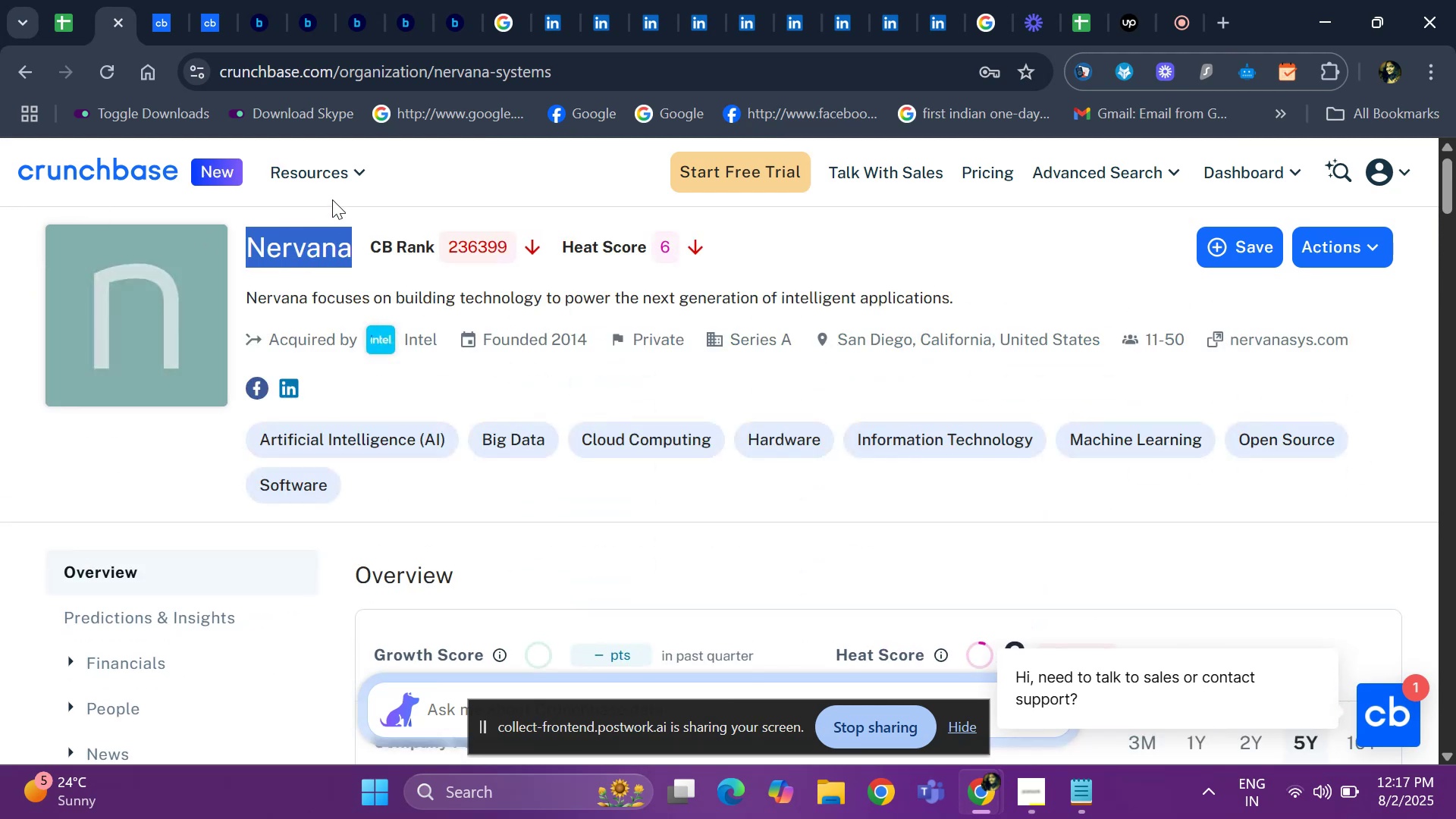 
hold_key(key=ControlLeft, duration=1.08)
 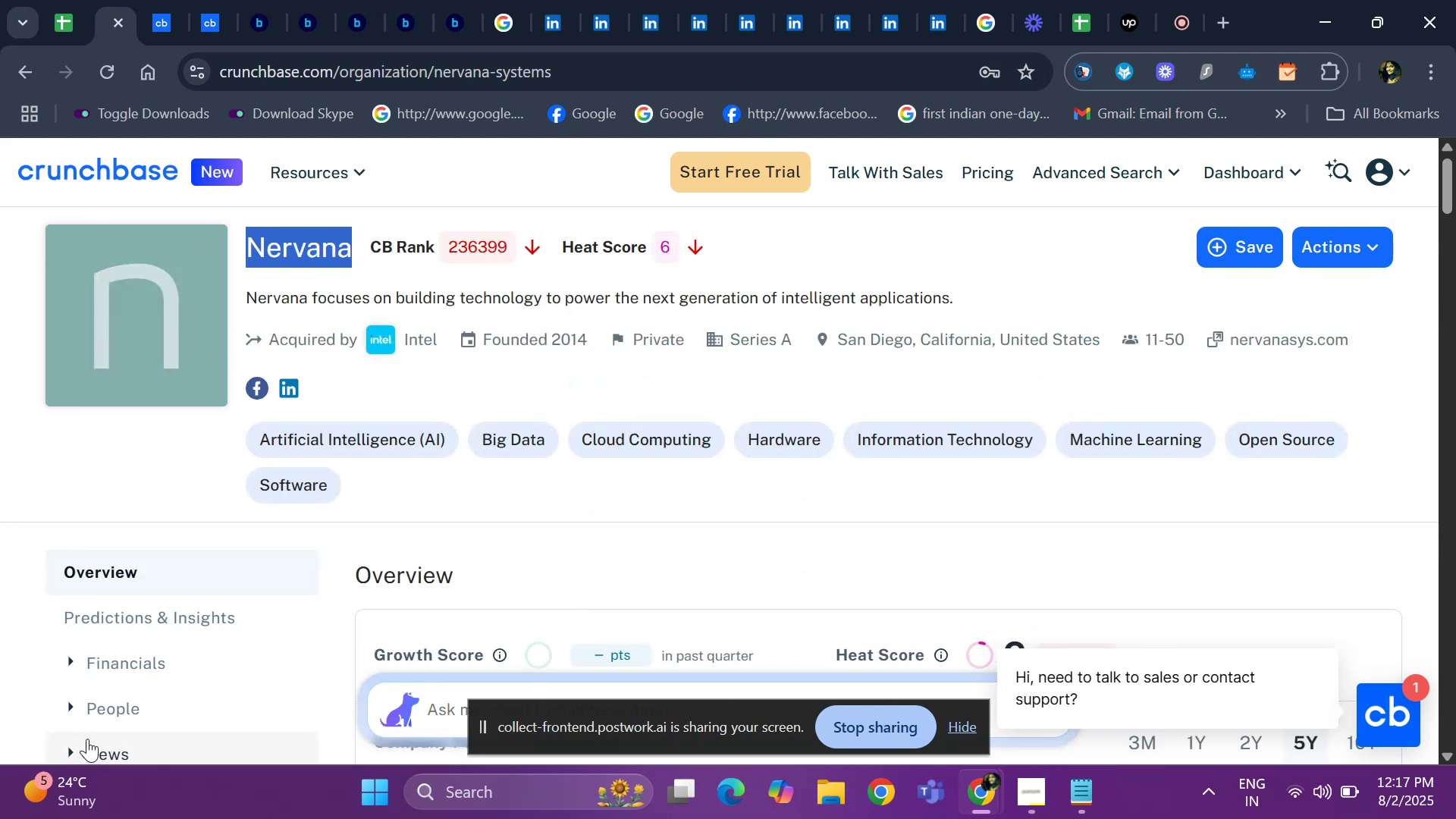 
left_click([122, 710])
 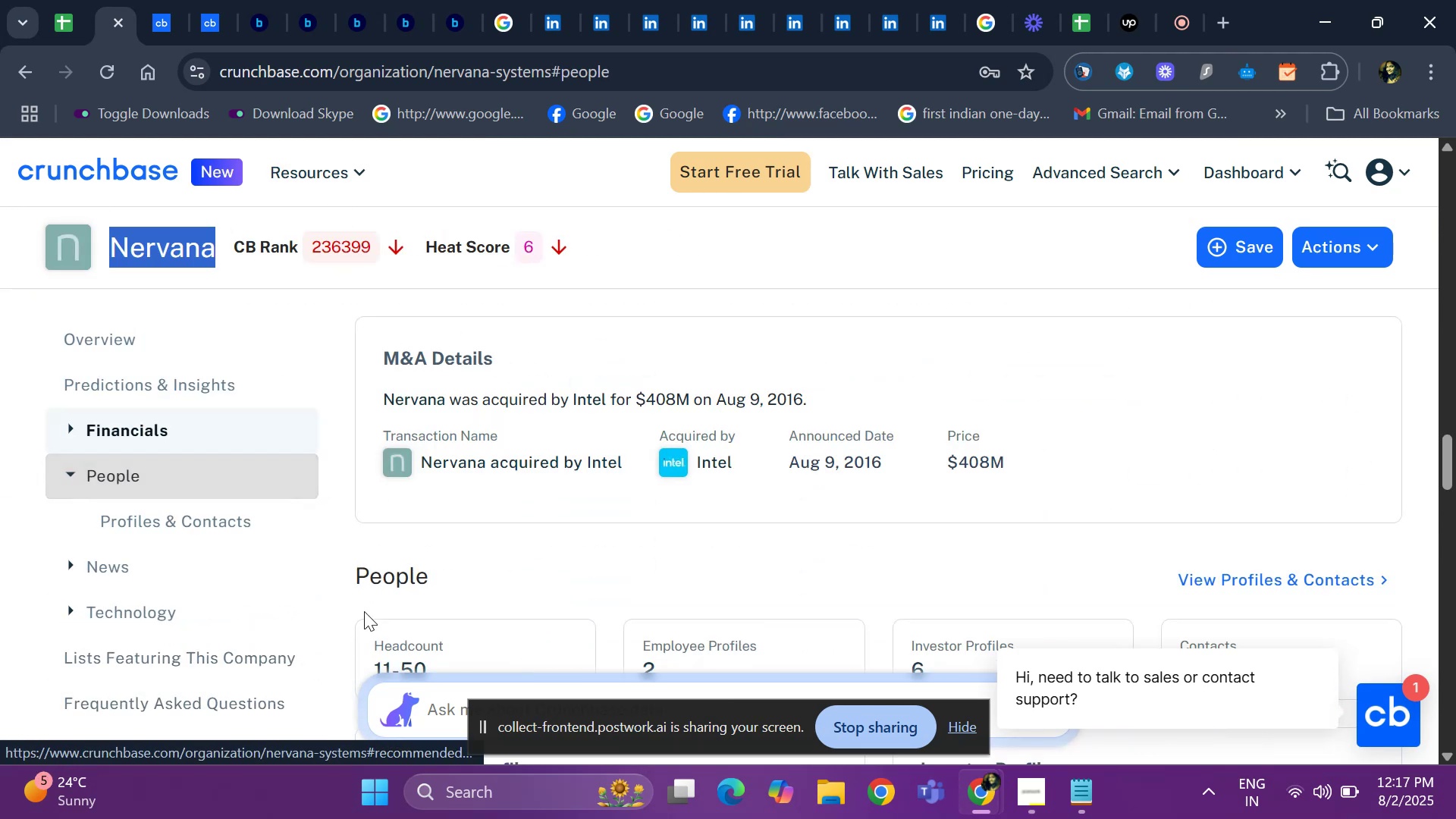 
scroll: coordinate [560, 563], scroll_direction: down, amount: 4.0
 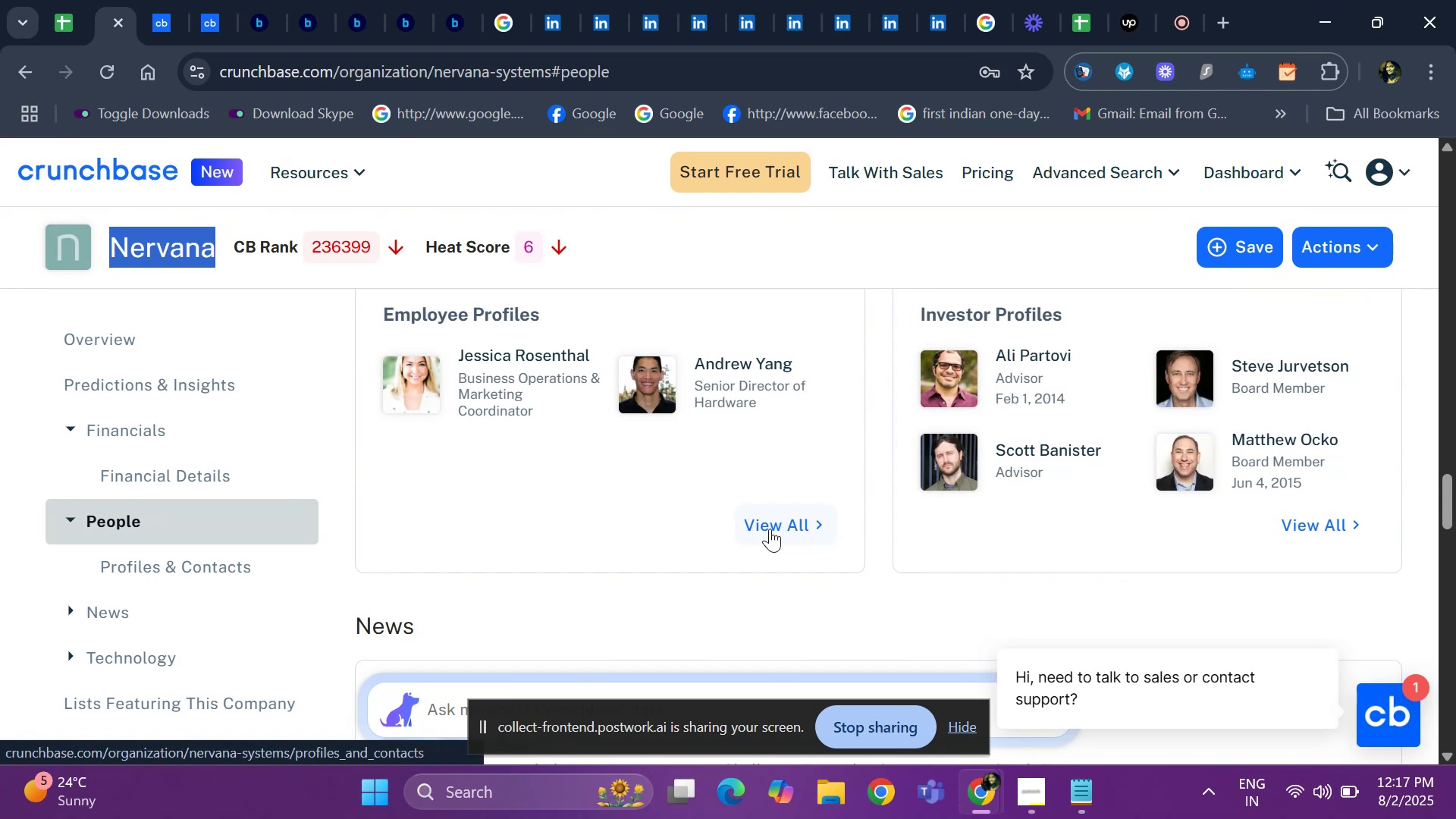 
scroll: coordinate [839, 513], scroll_direction: up, amount: 5.0
 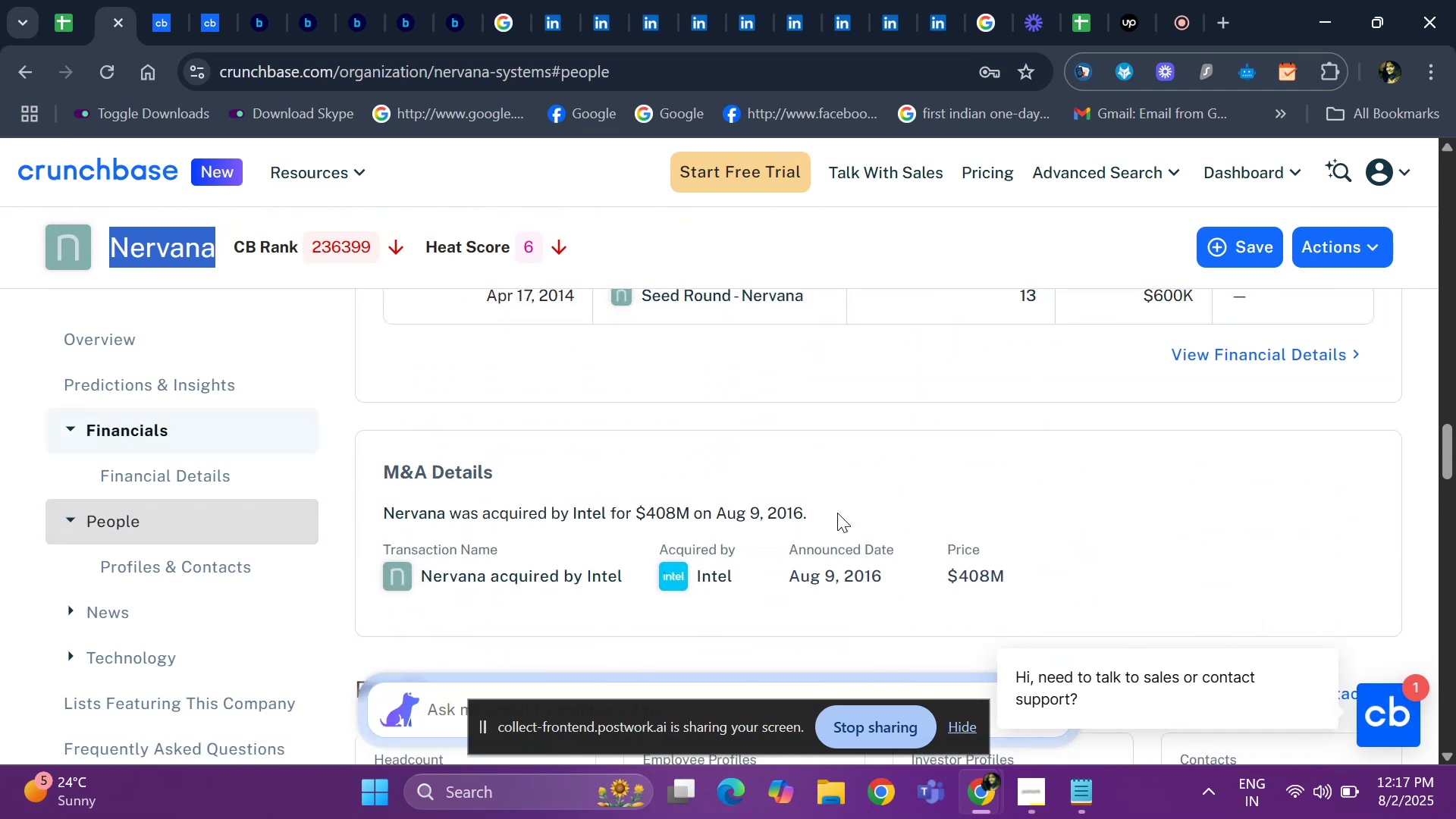 
scroll: coordinate [789, 513], scroll_direction: down, amount: 9.0
 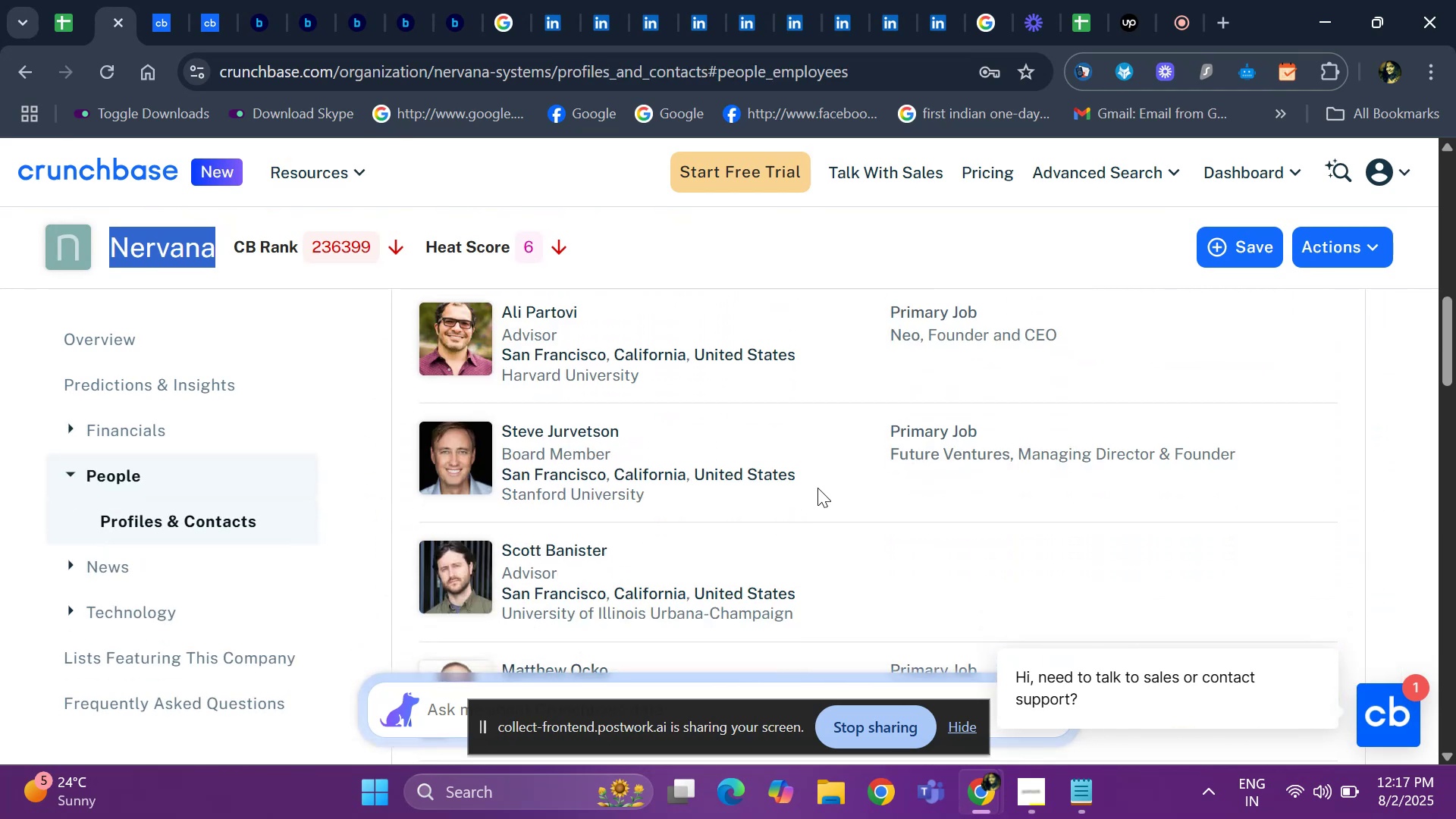 
scroll: coordinate [881, 419], scroll_direction: up, amount: 1.0
 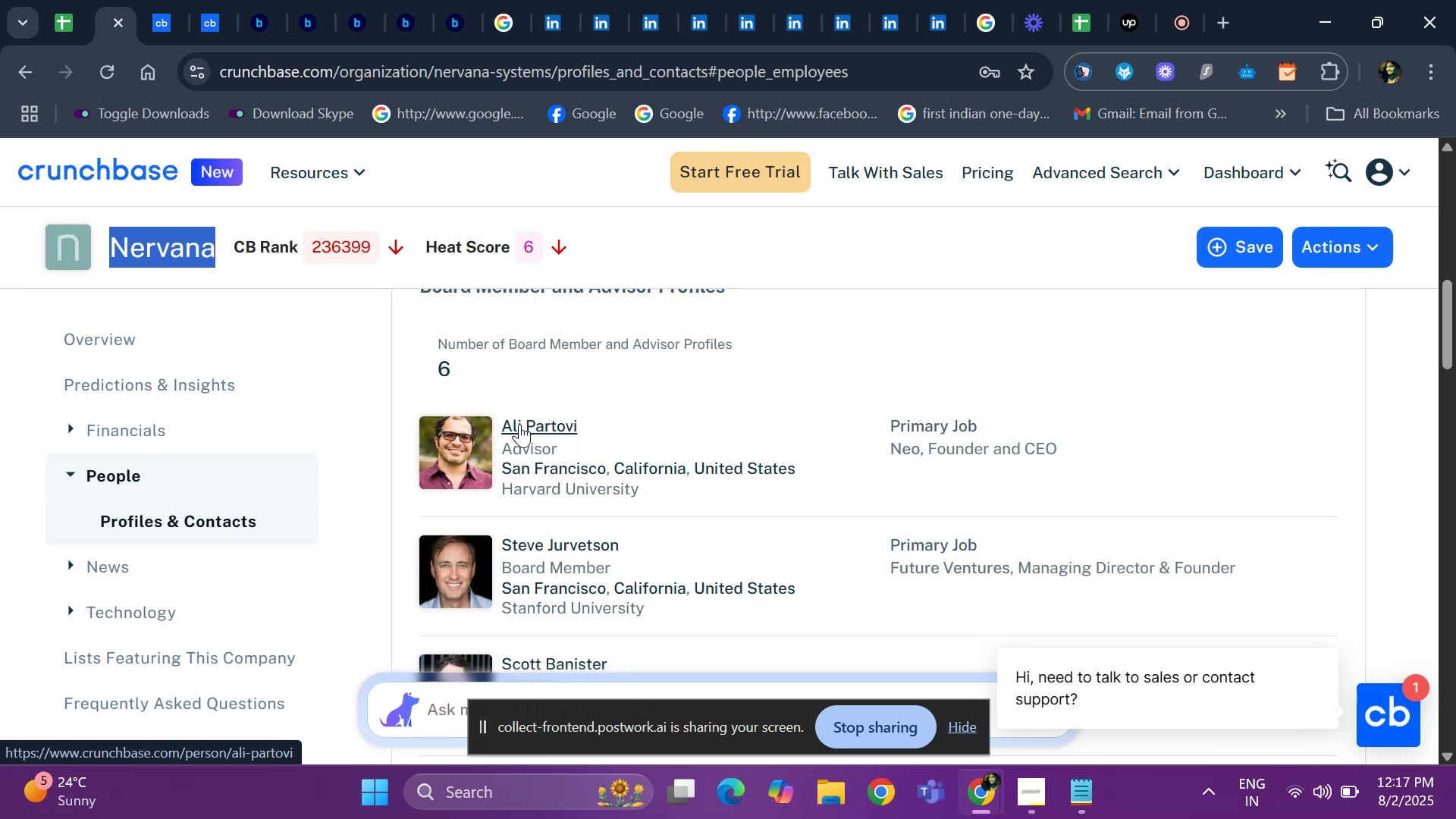 
wait(5.34)
 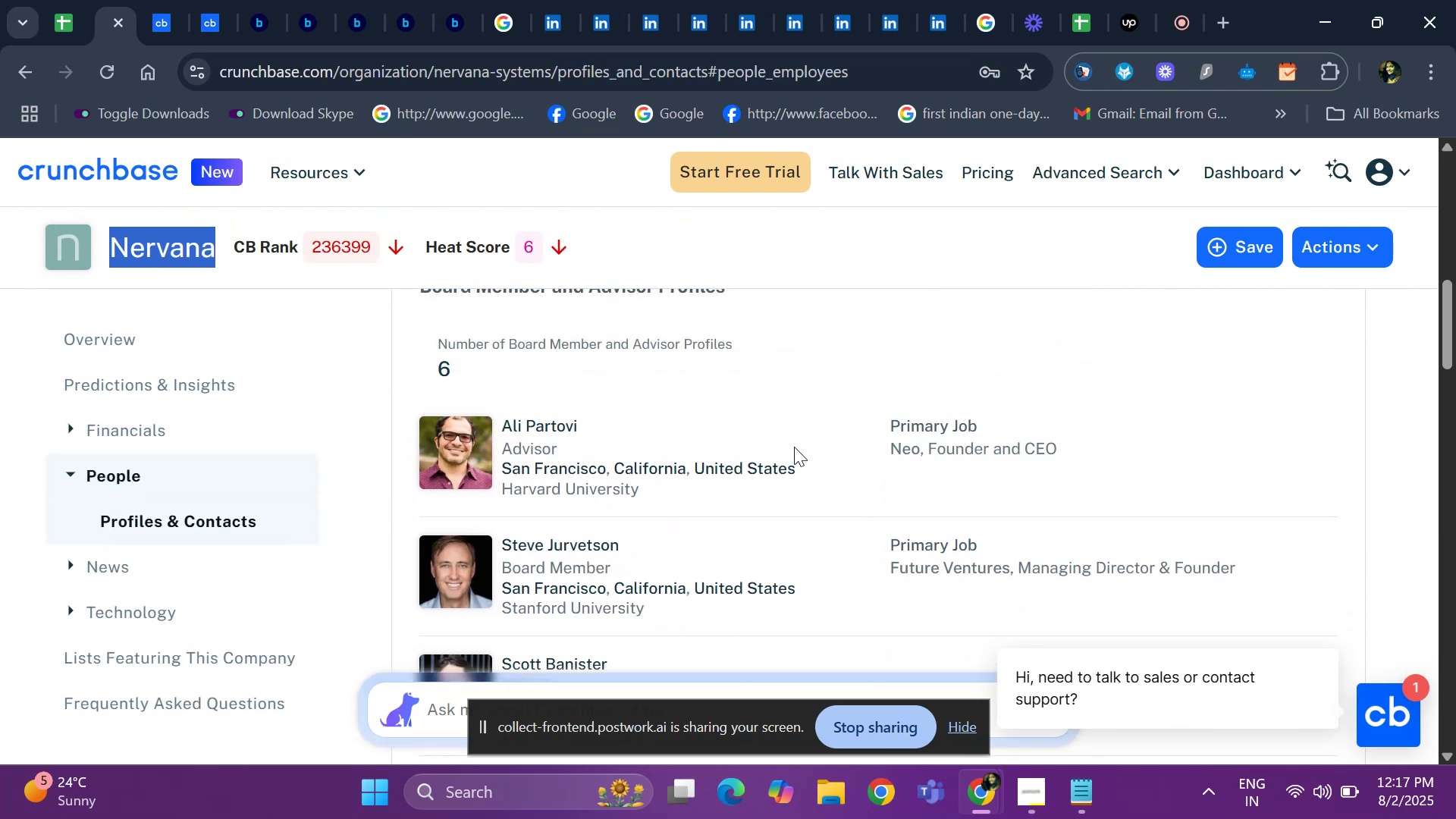 
scroll: coordinate [561, 448], scroll_direction: down, amount: 1.0
 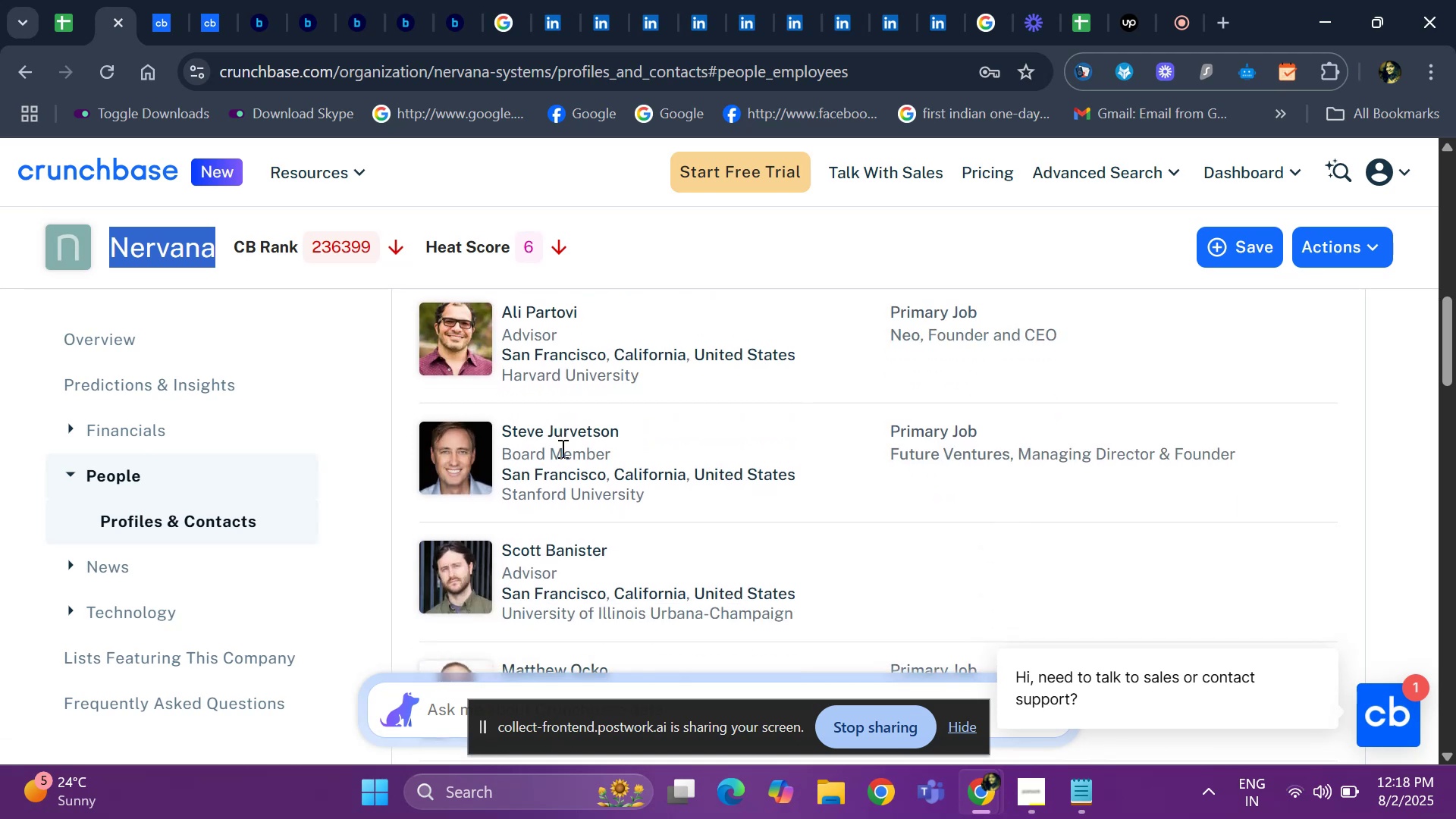 
scroll: coordinate [561, 448], scroll_direction: up, amount: 1.0
 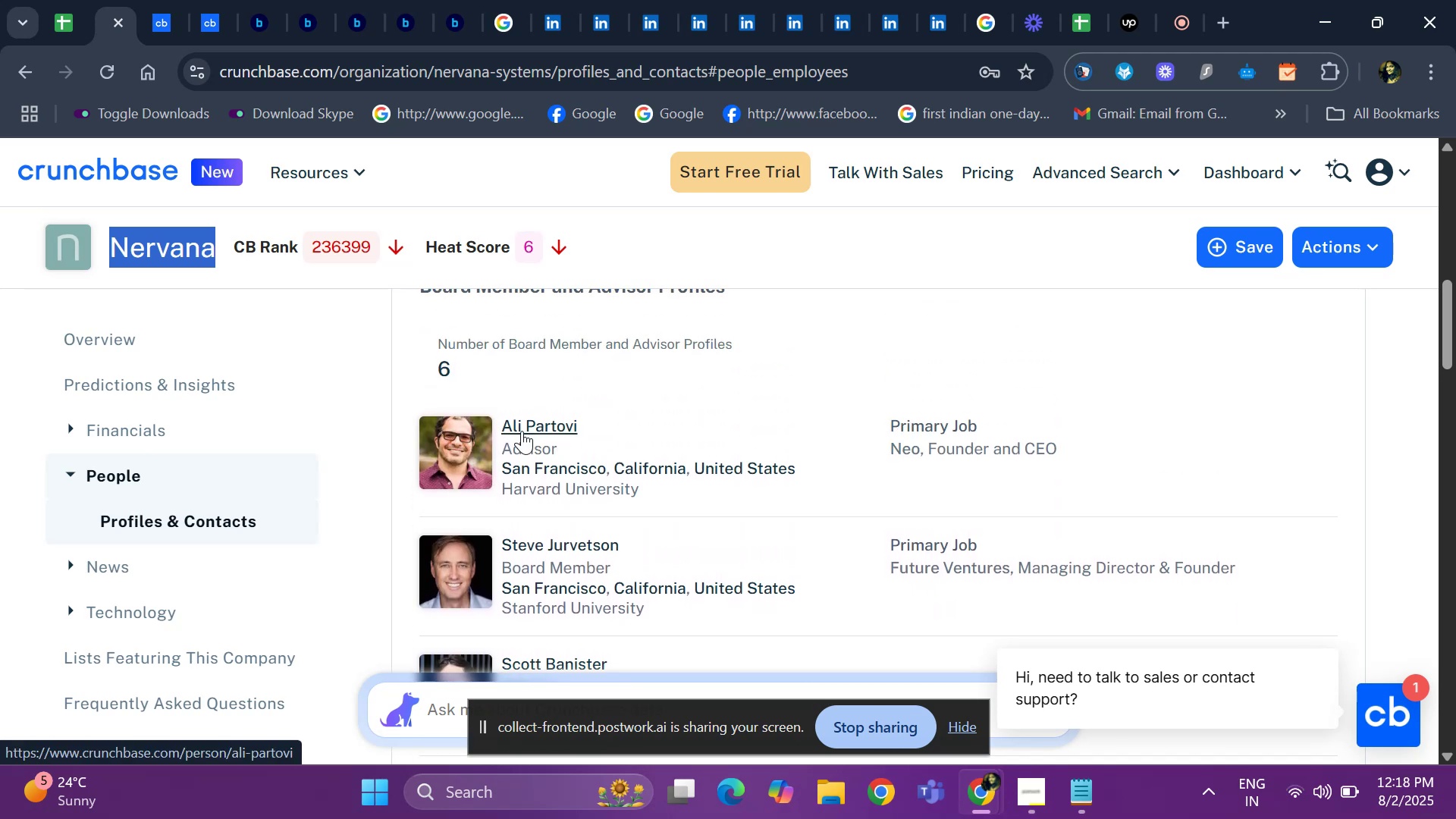 
right_click([522, 431])
 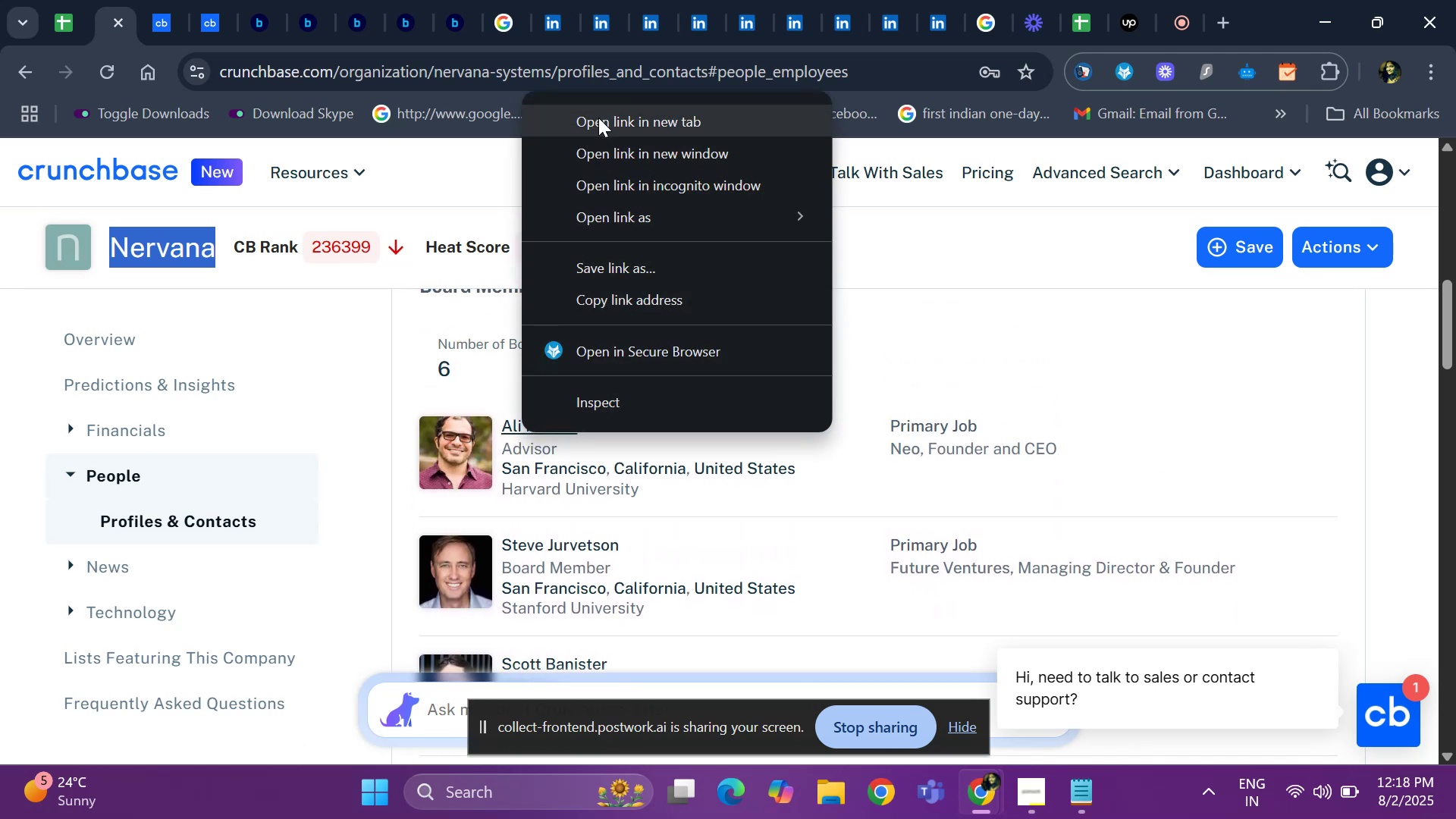 
left_click([595, 129])
 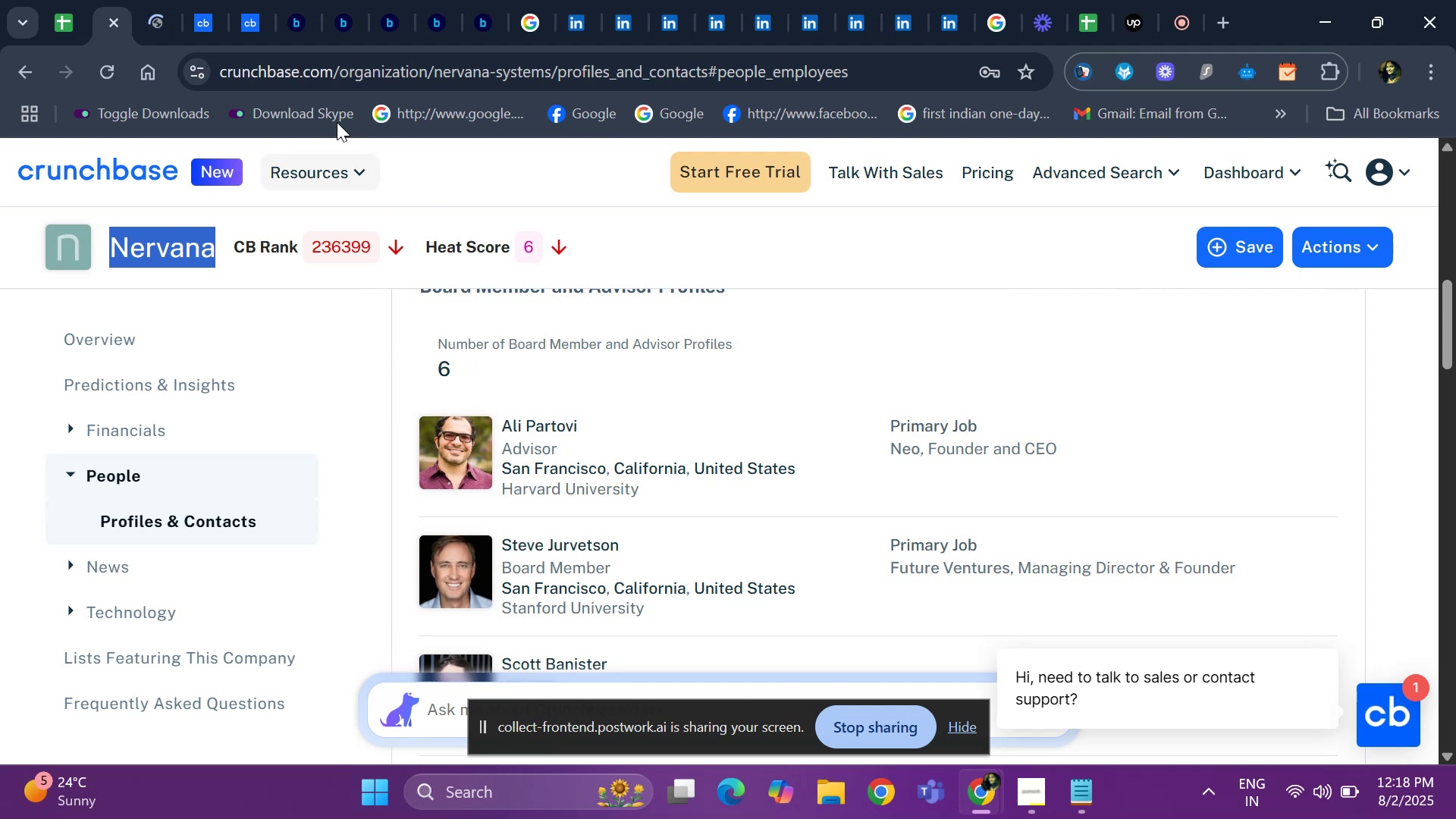 
left_click([146, 25])
 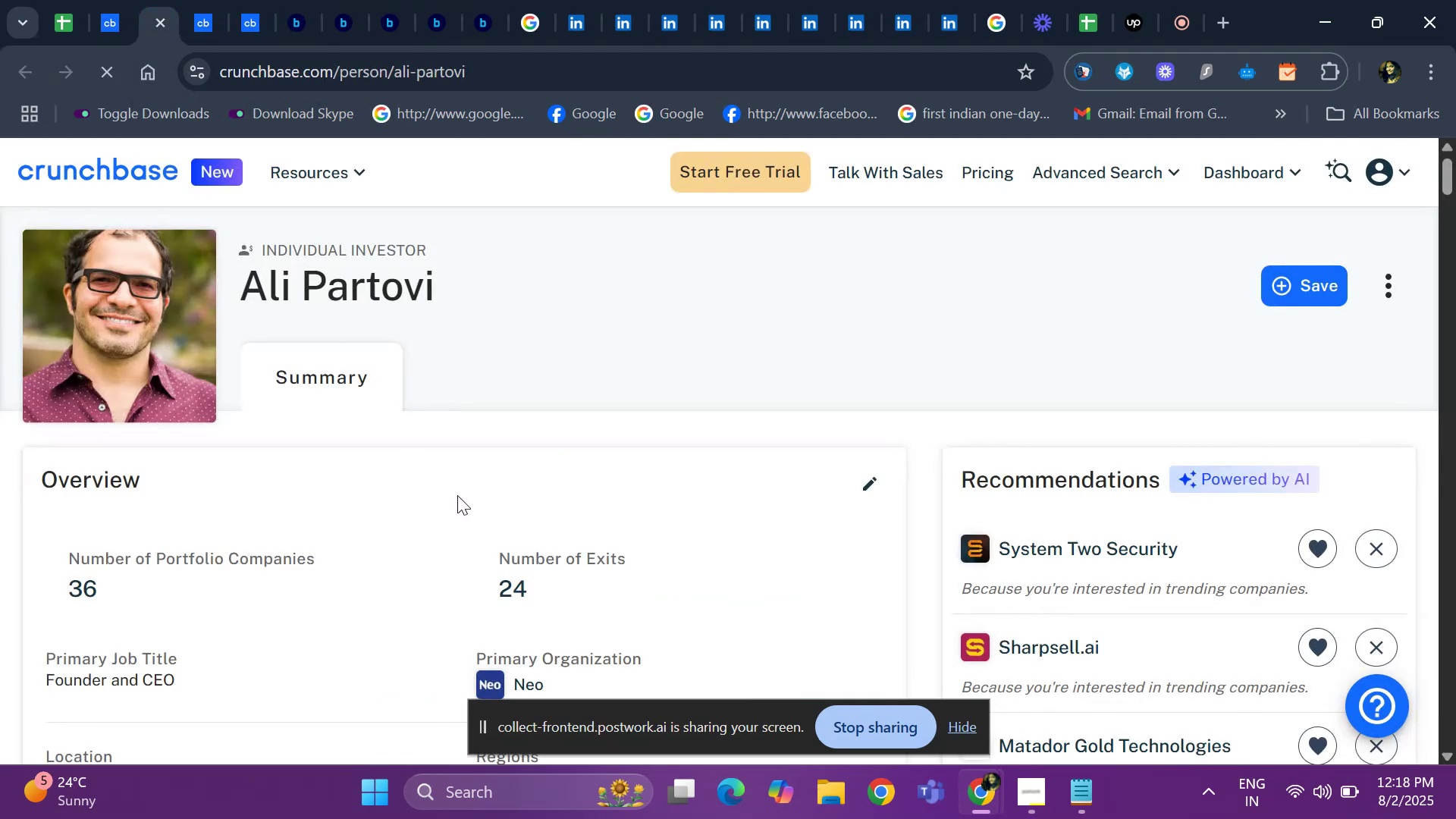 
scroll: coordinate [308, 421], scroll_direction: down, amount: 3.0
 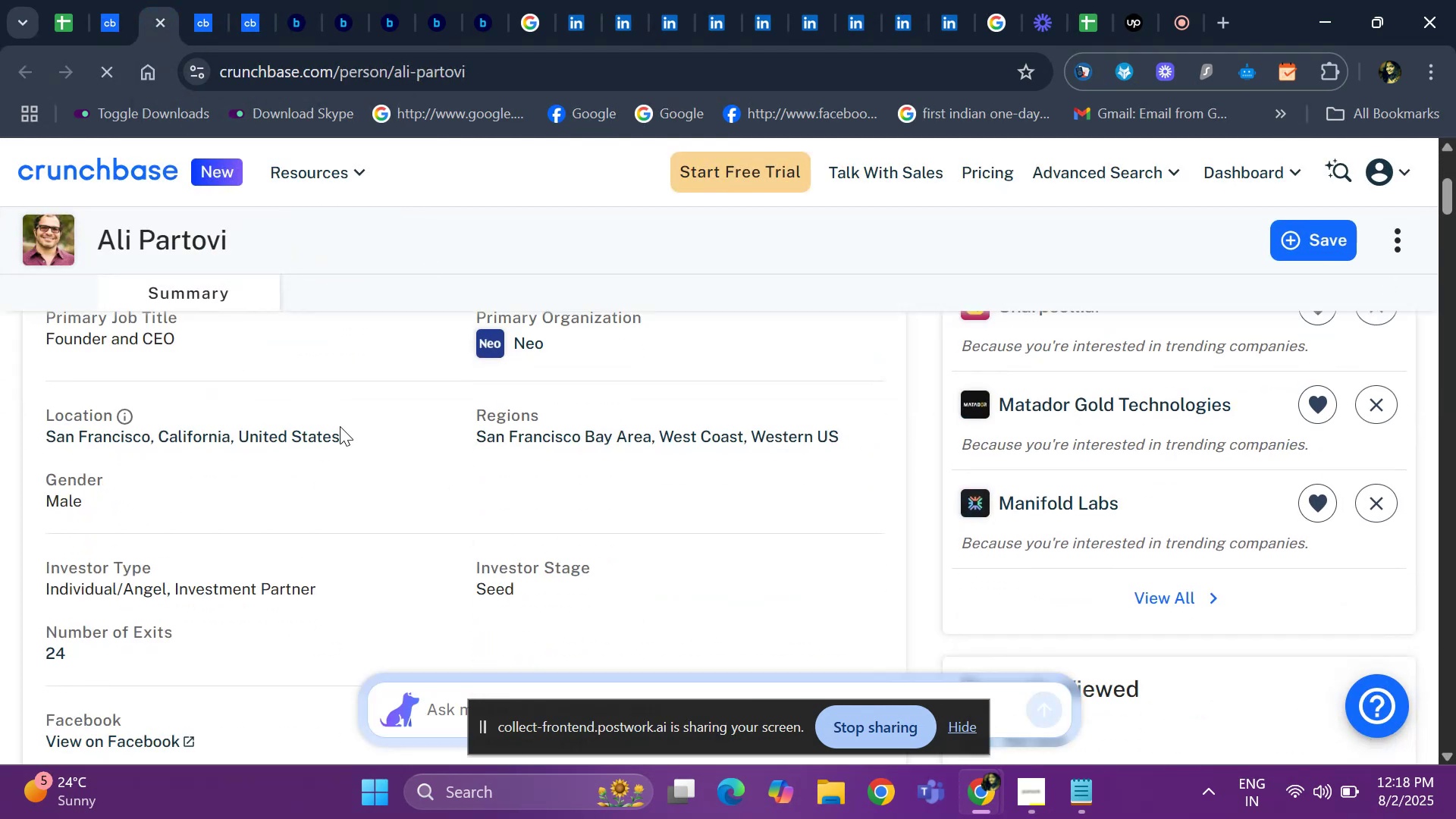 
scroll: coordinate [597, 487], scroll_direction: up, amount: 6.0
 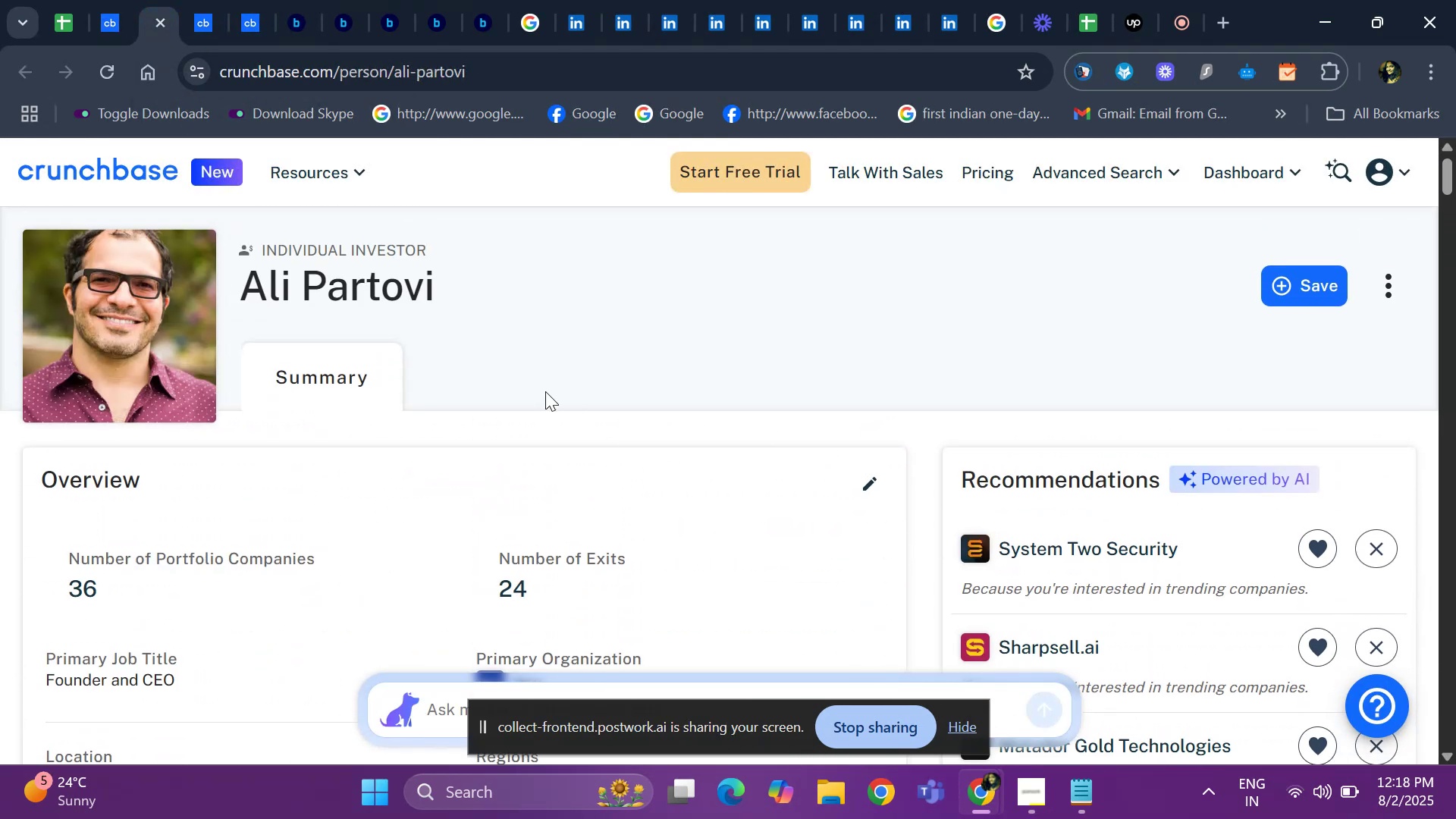 
left_click_drag(start_coordinate=[471, 305], to_coordinate=[232, 284])
 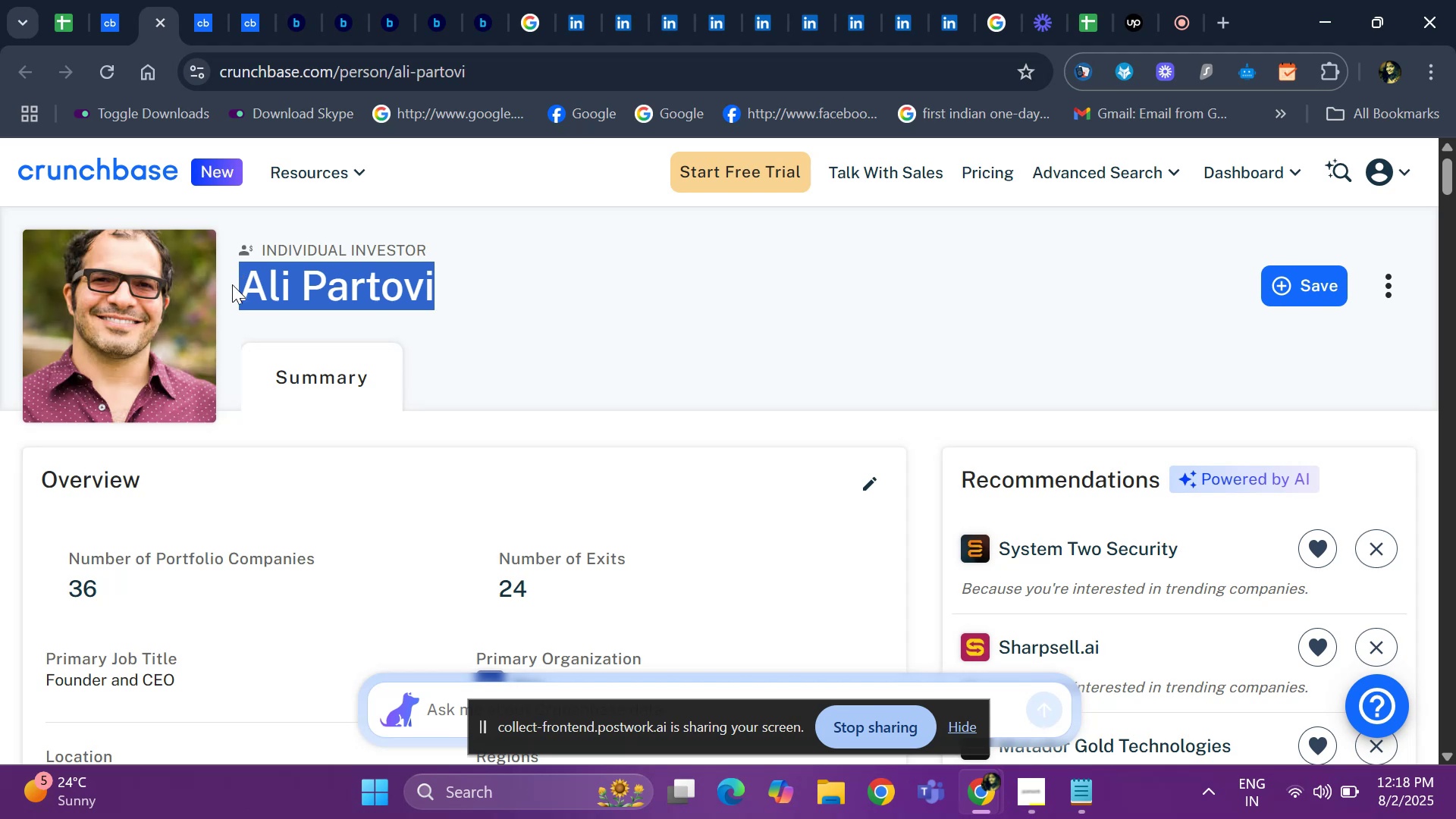 
key(Control+ControlLeft)
 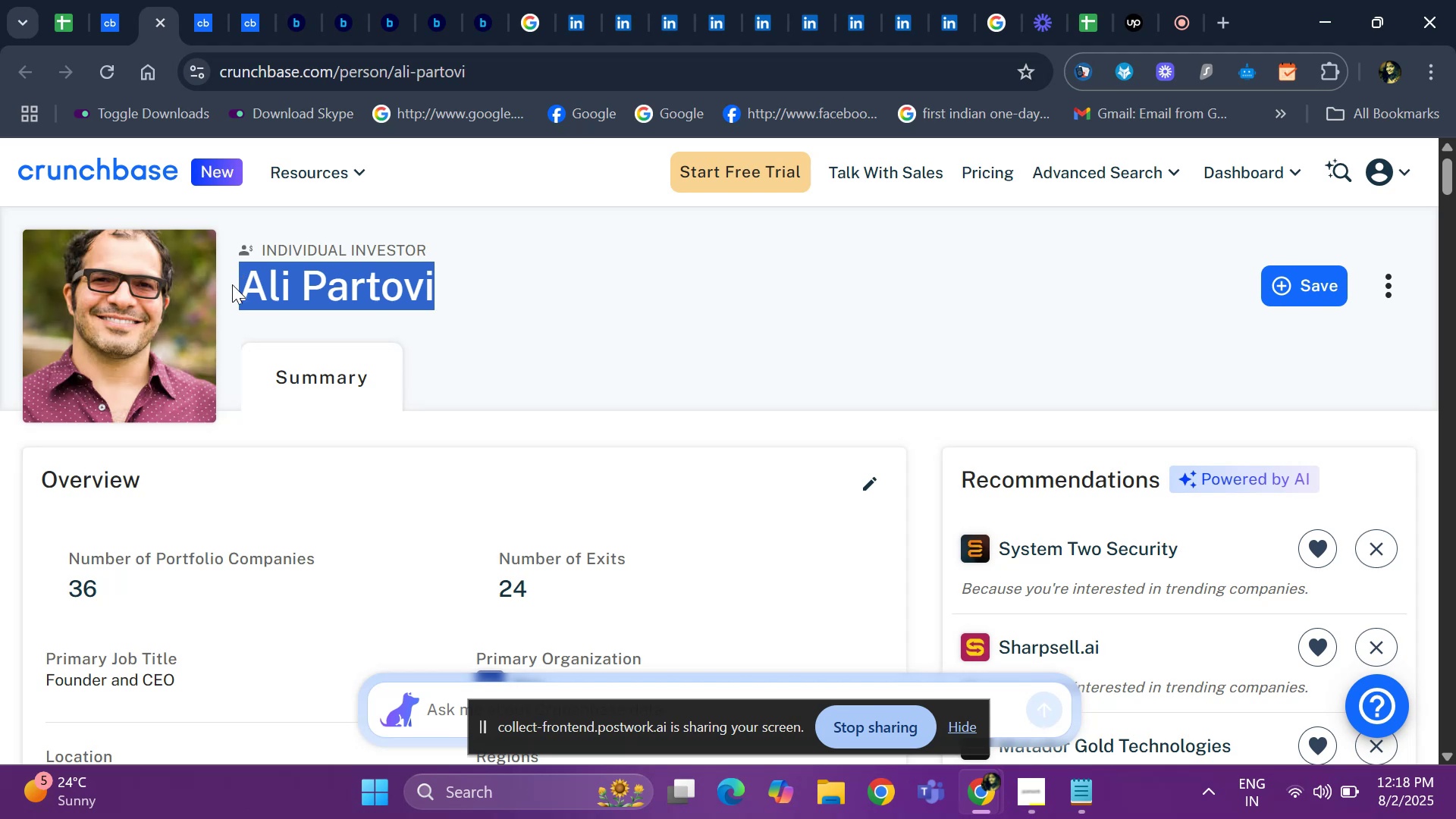 
key(Control+C)
 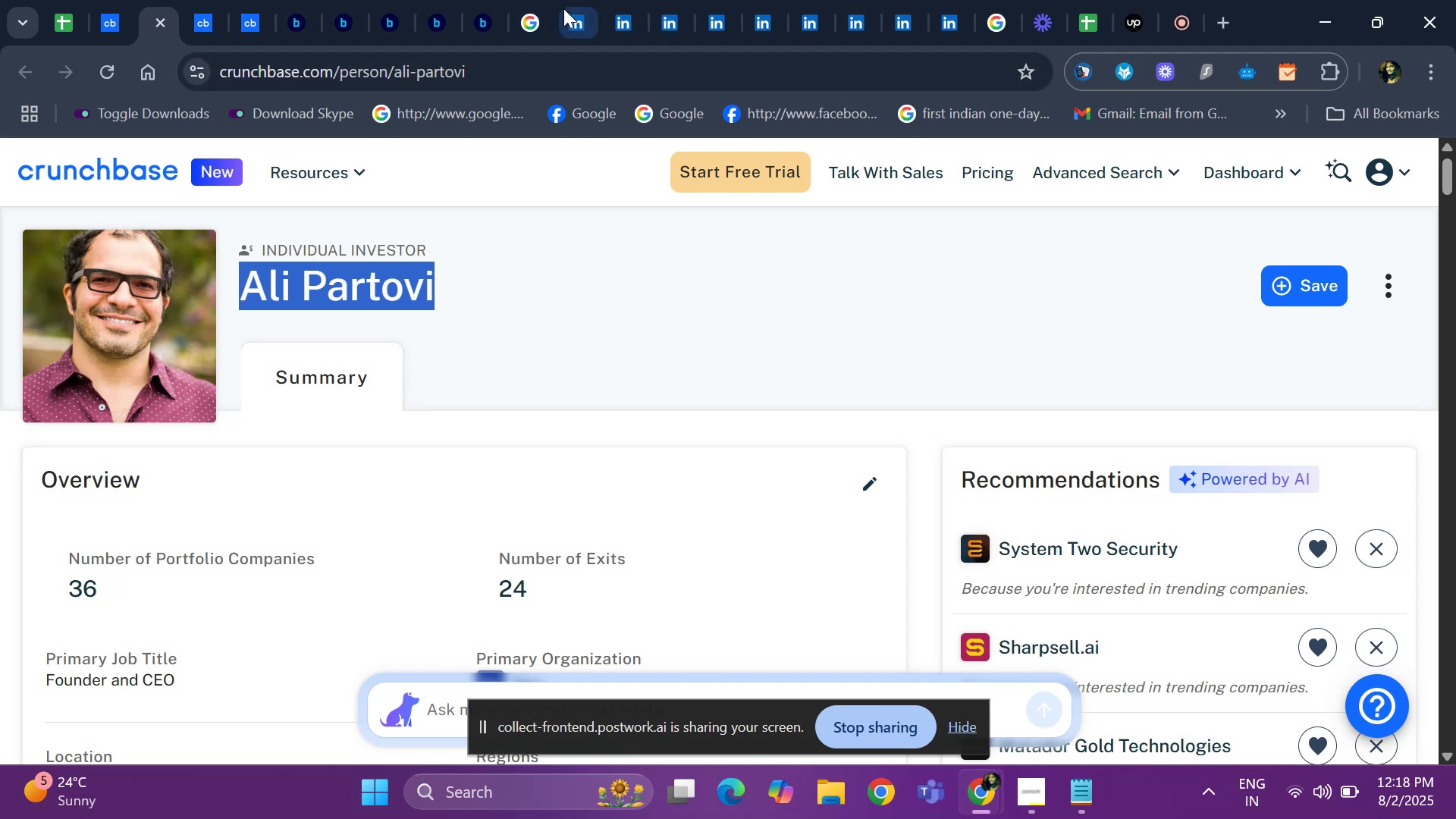 
left_click([565, 13])
 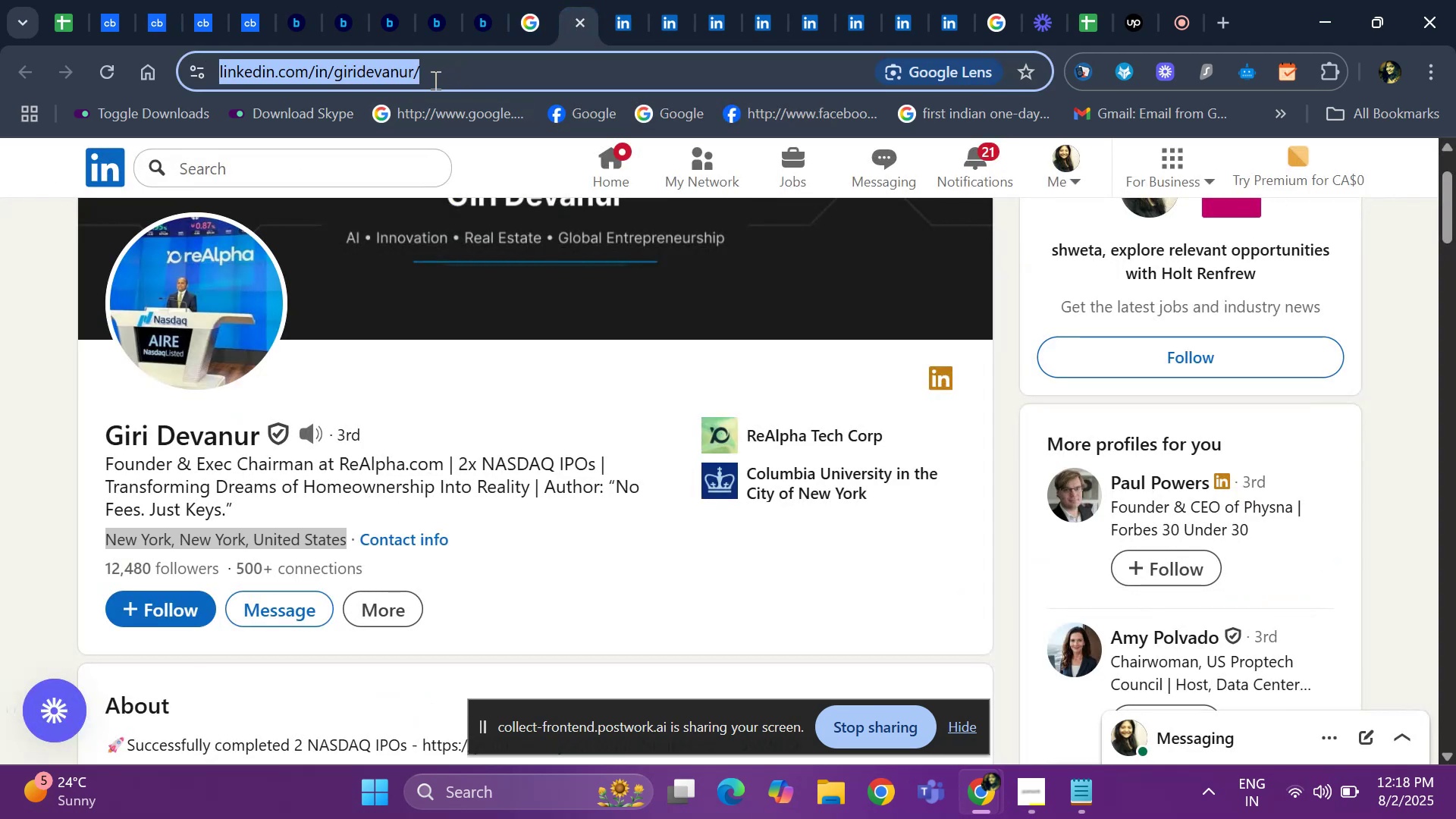 
left_click([379, 186])
 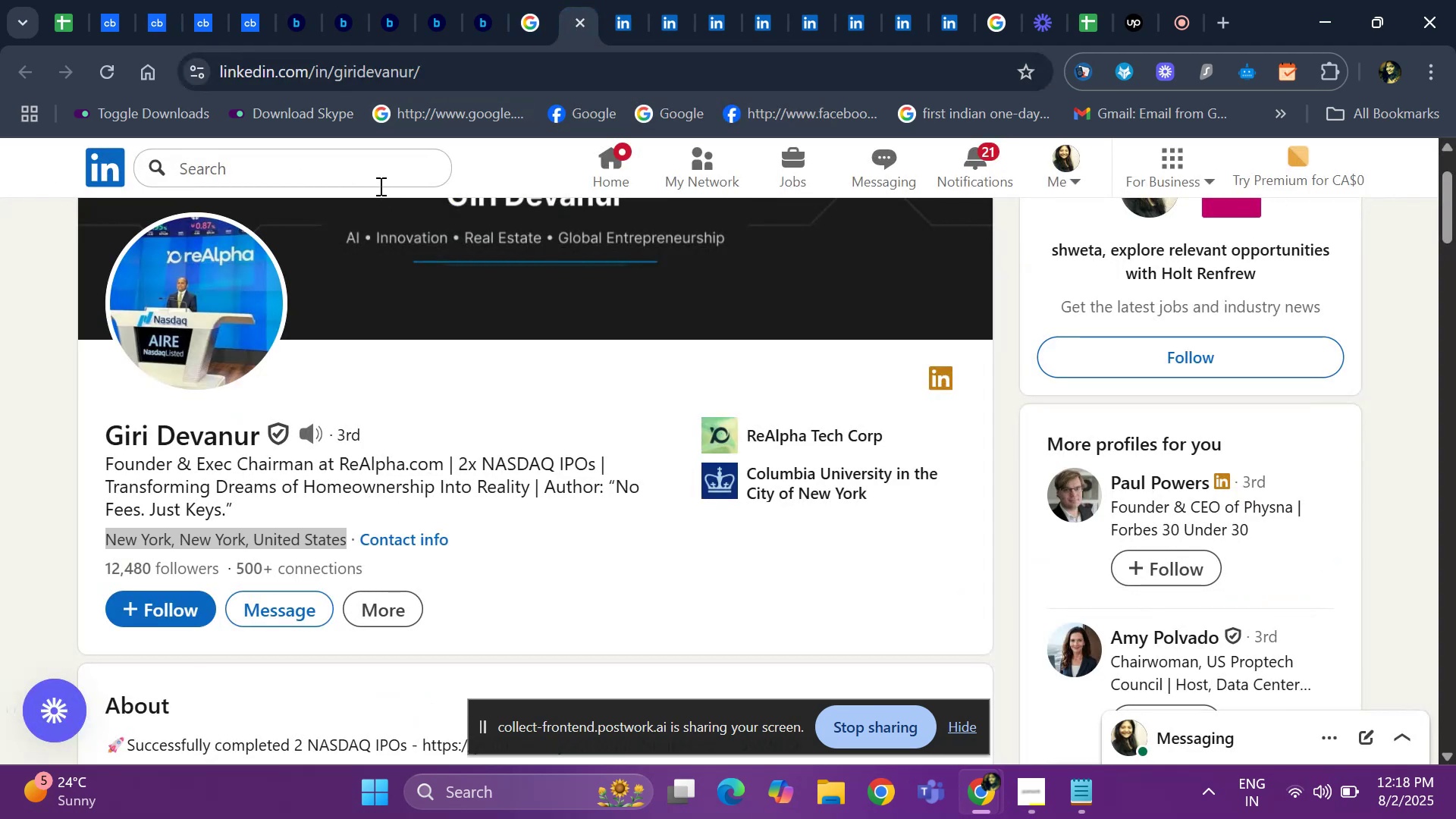 
key(Control+ControlLeft)
 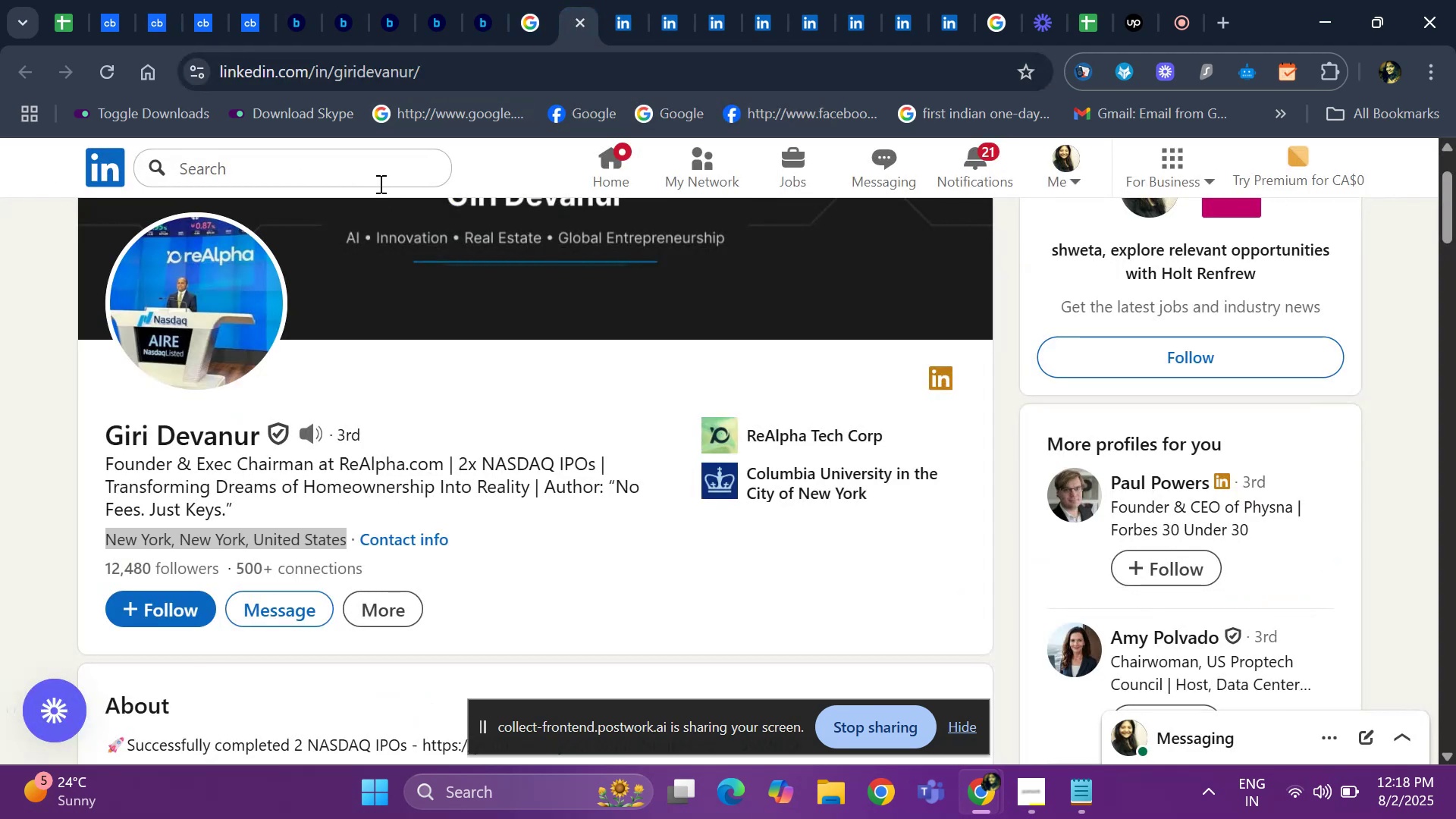 
key(V)
 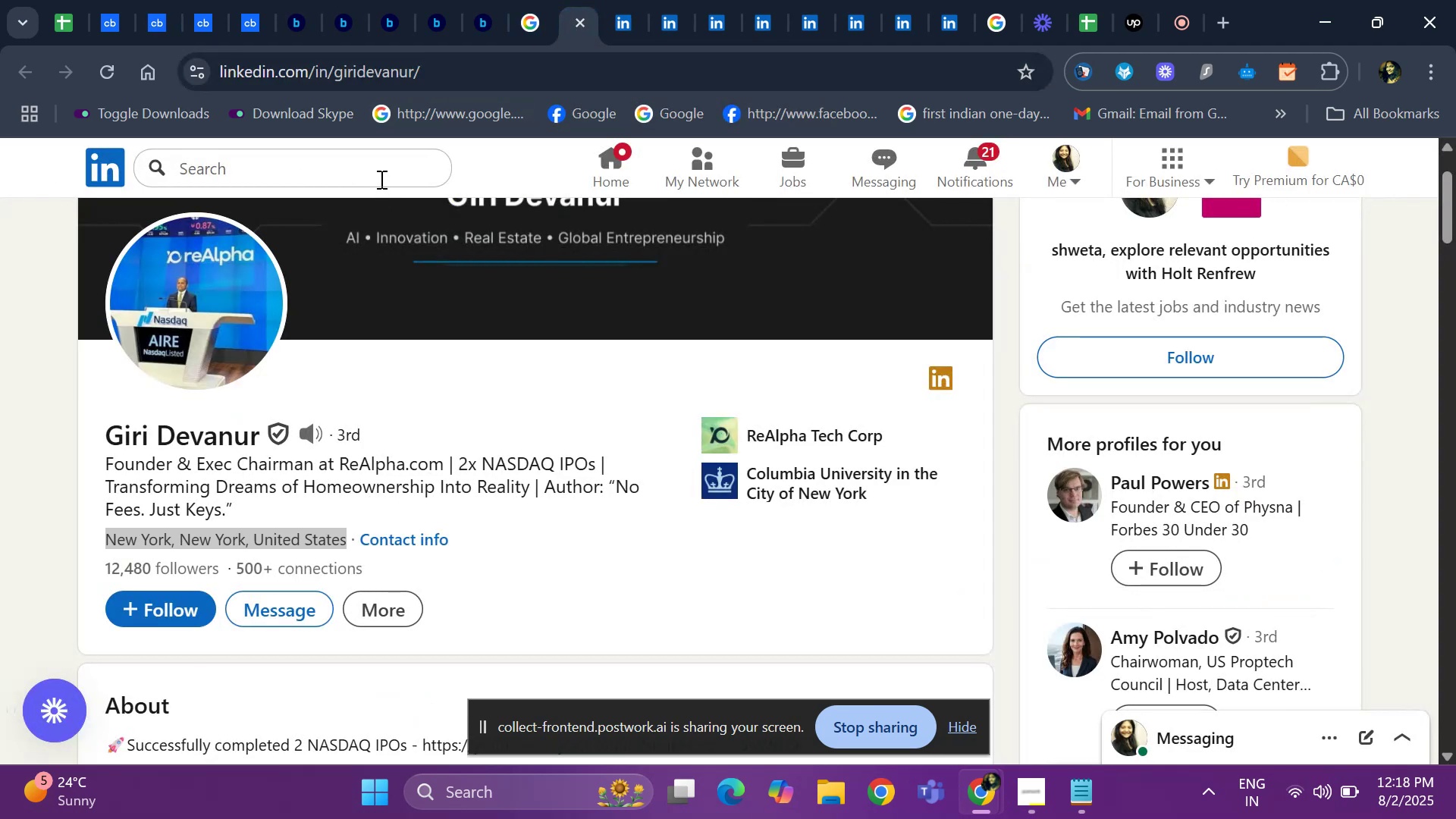 
left_click([375, 172])
 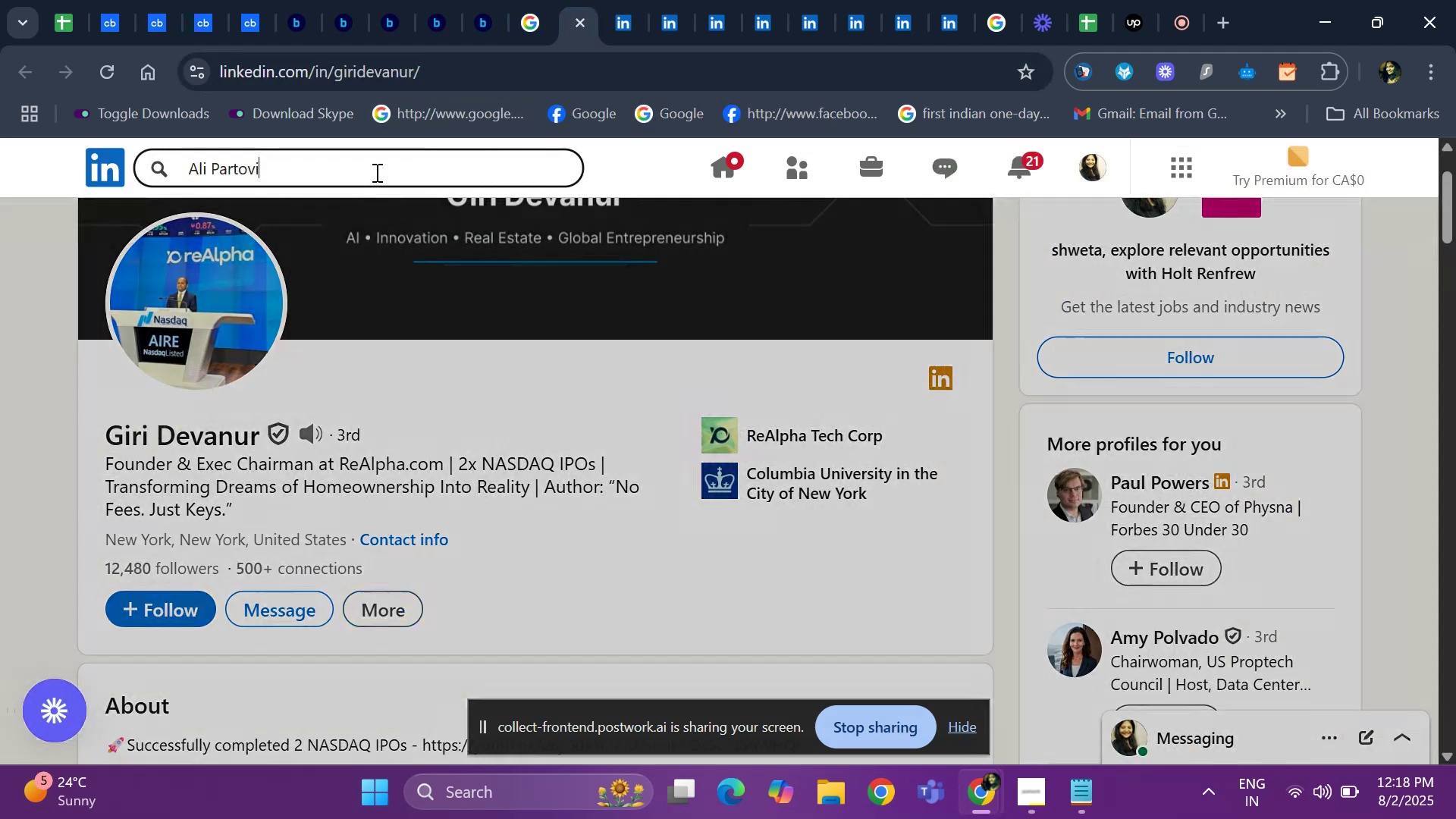 
key(Control+ControlLeft)
 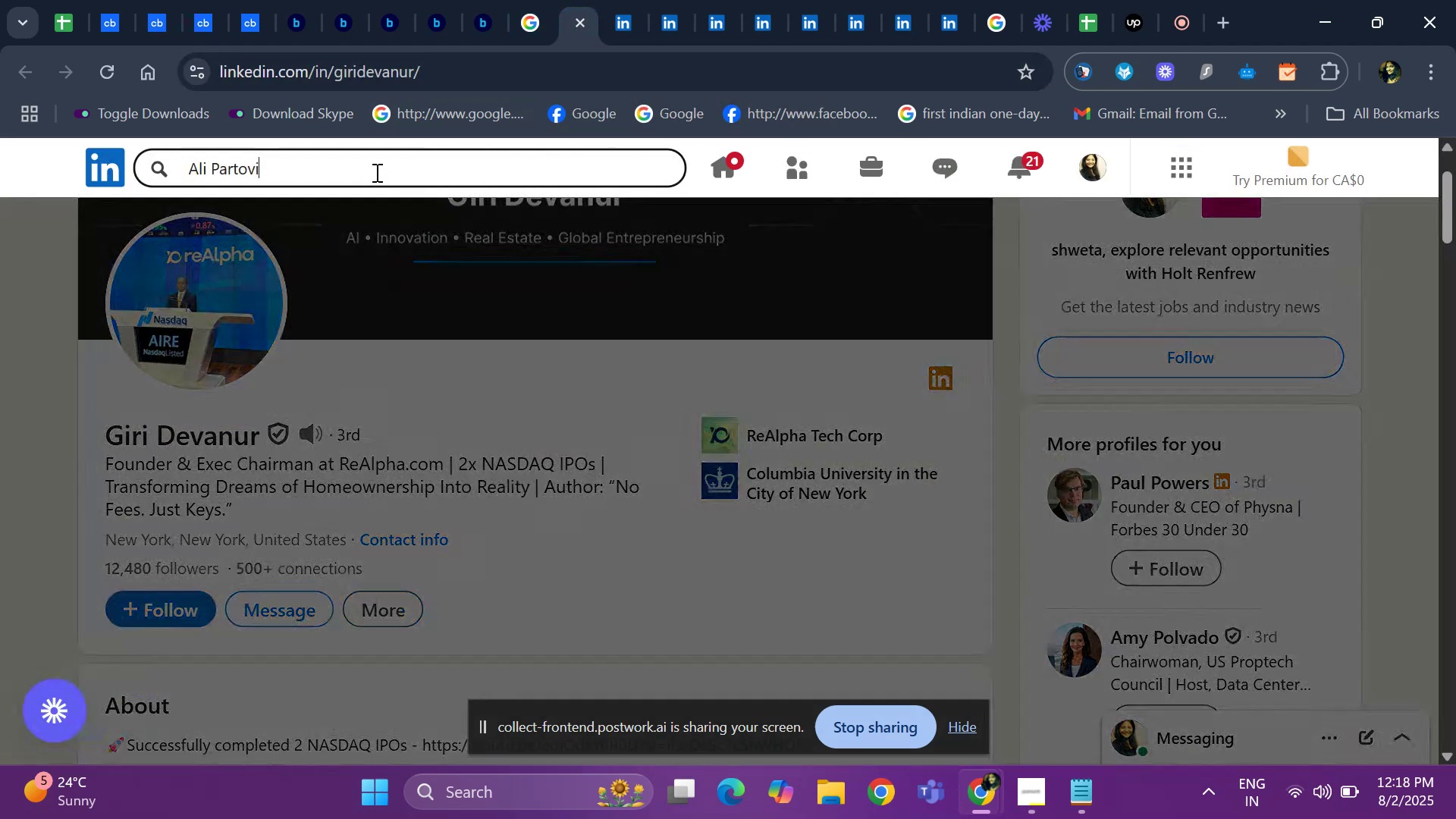 
key(Control+V)
 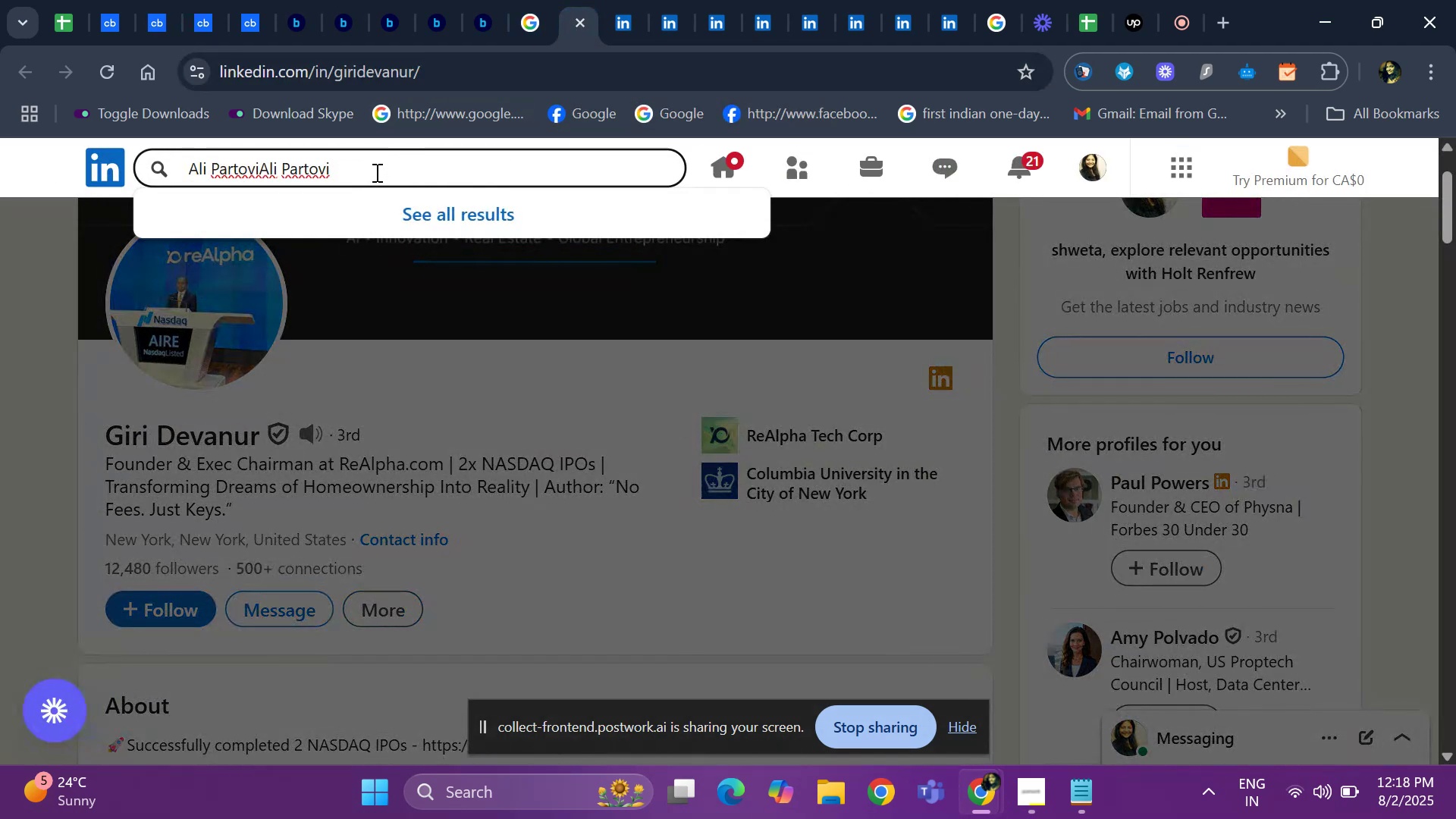 
key(Backspace)
 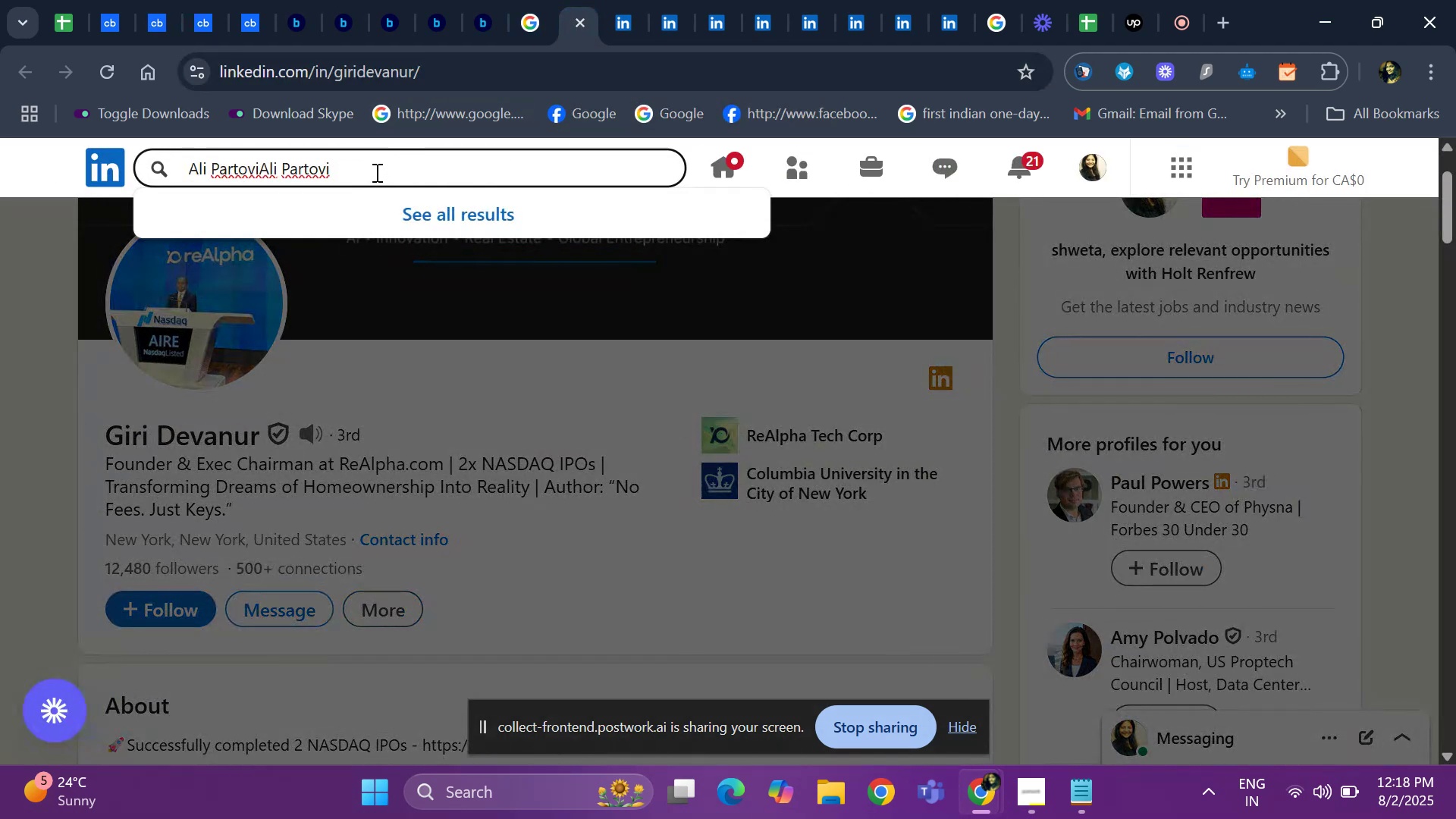 
key(Backspace)
 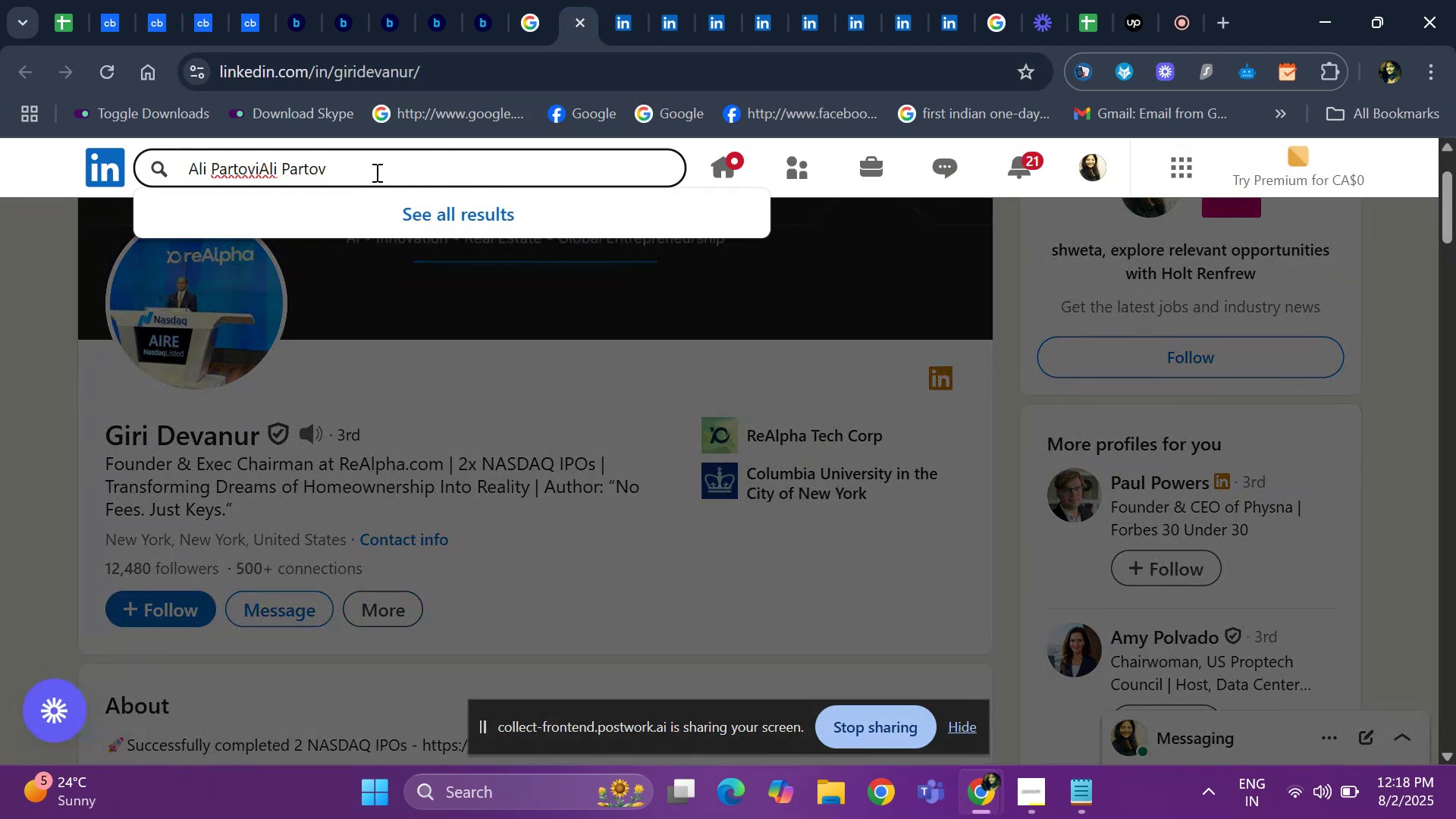 
key(Backspace)
 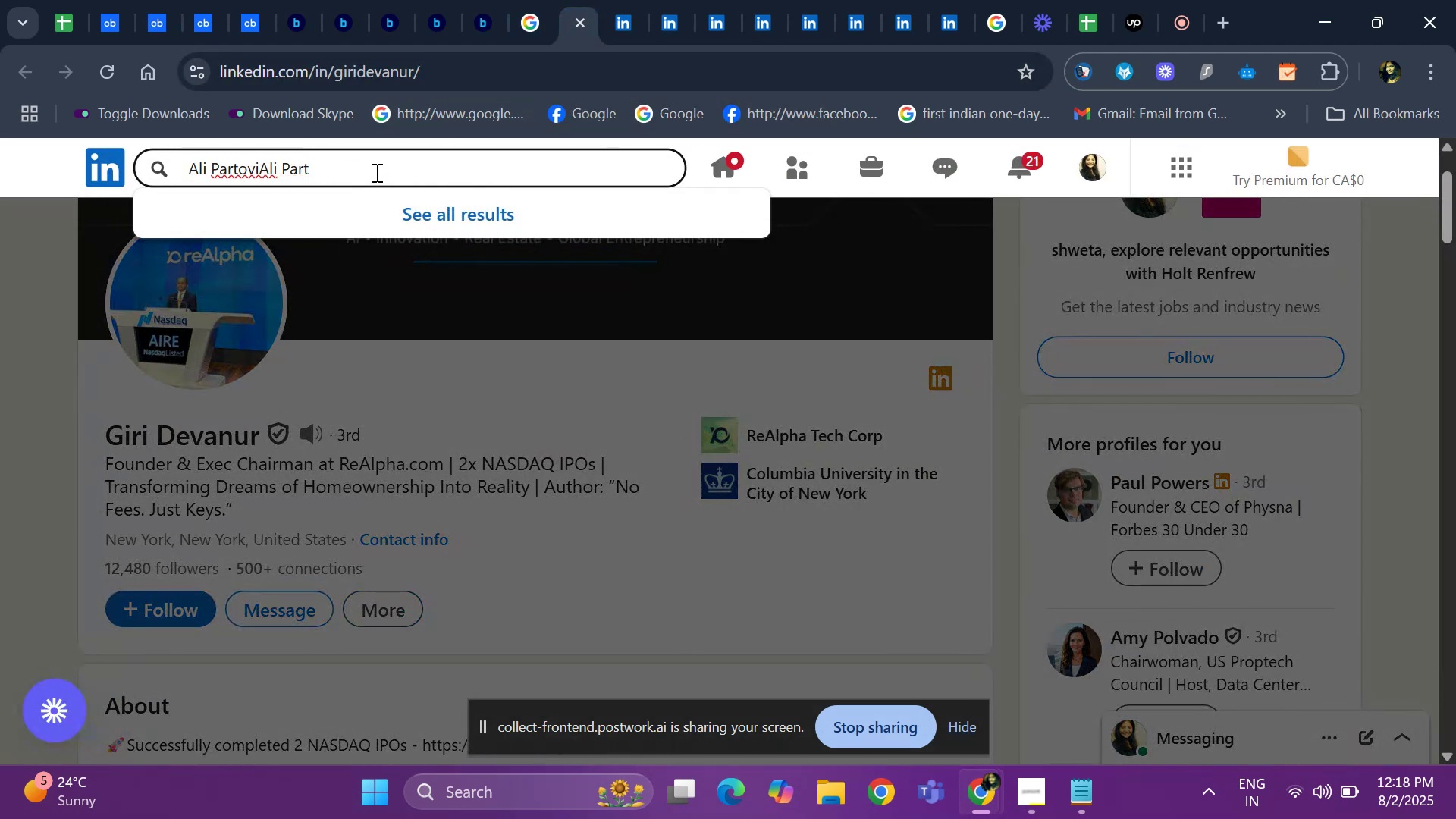 
key(Backspace)
 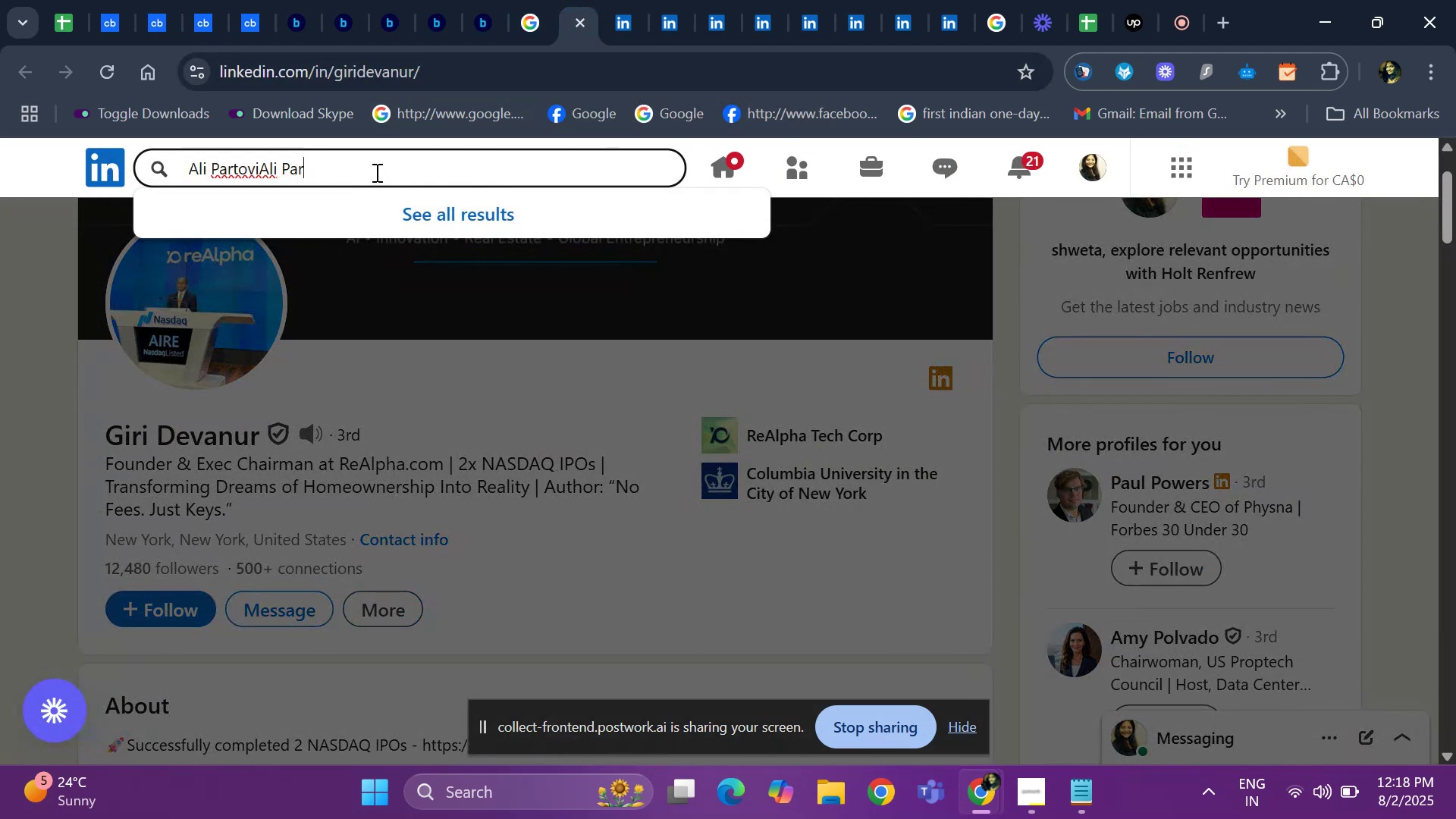 
key(Backspace)
 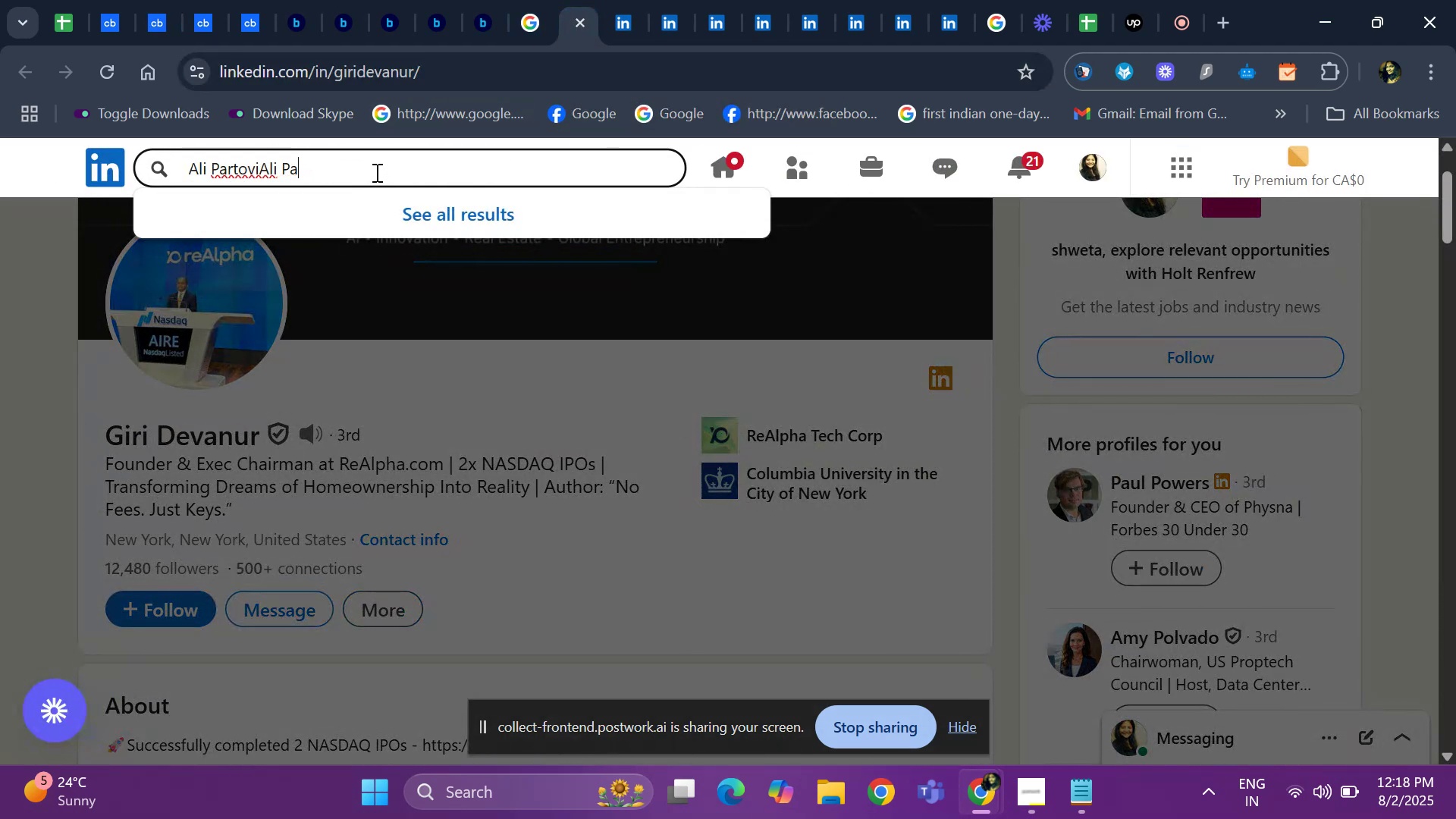 
key(Backspace)
 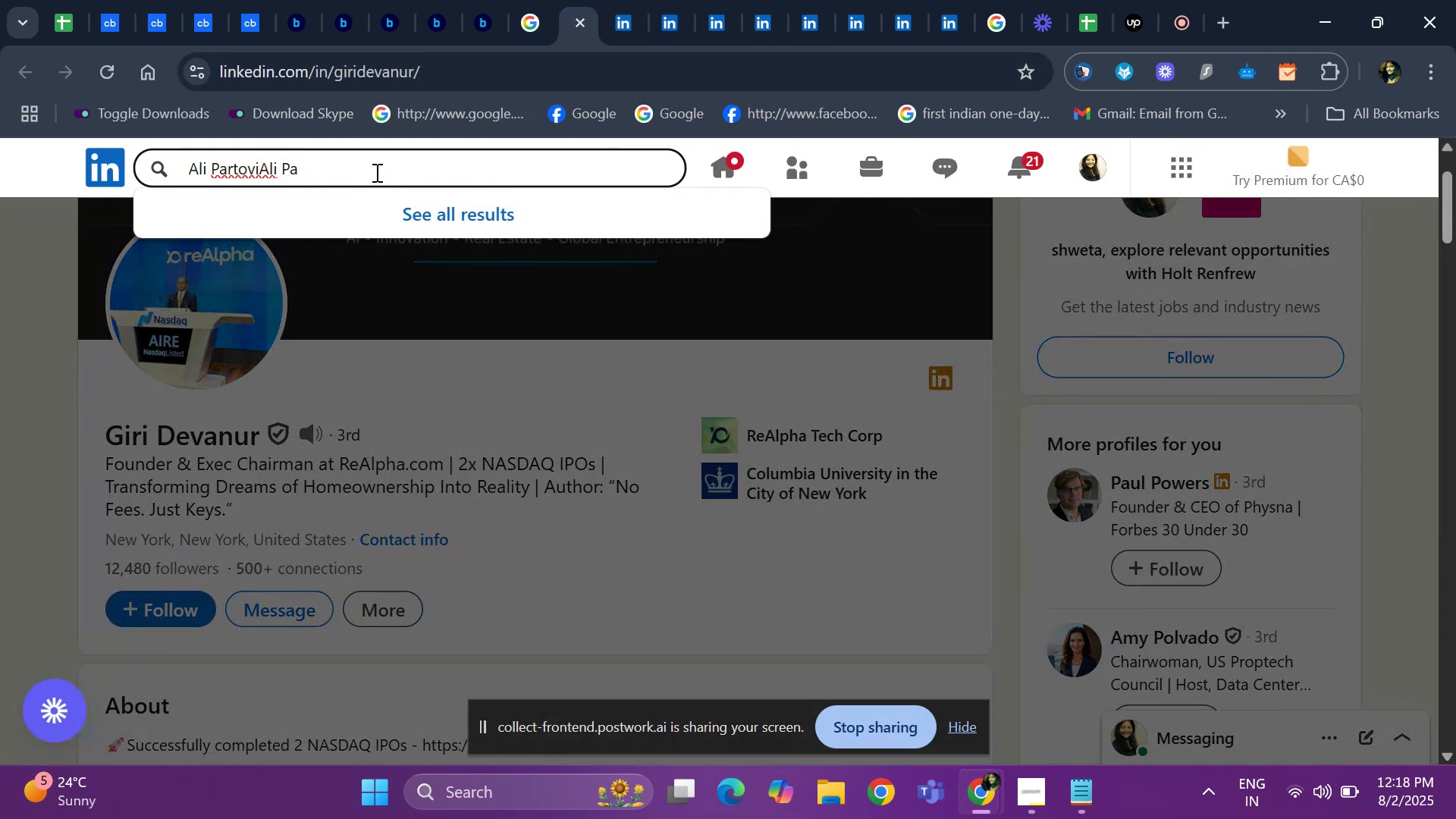 
key(Backspace)
 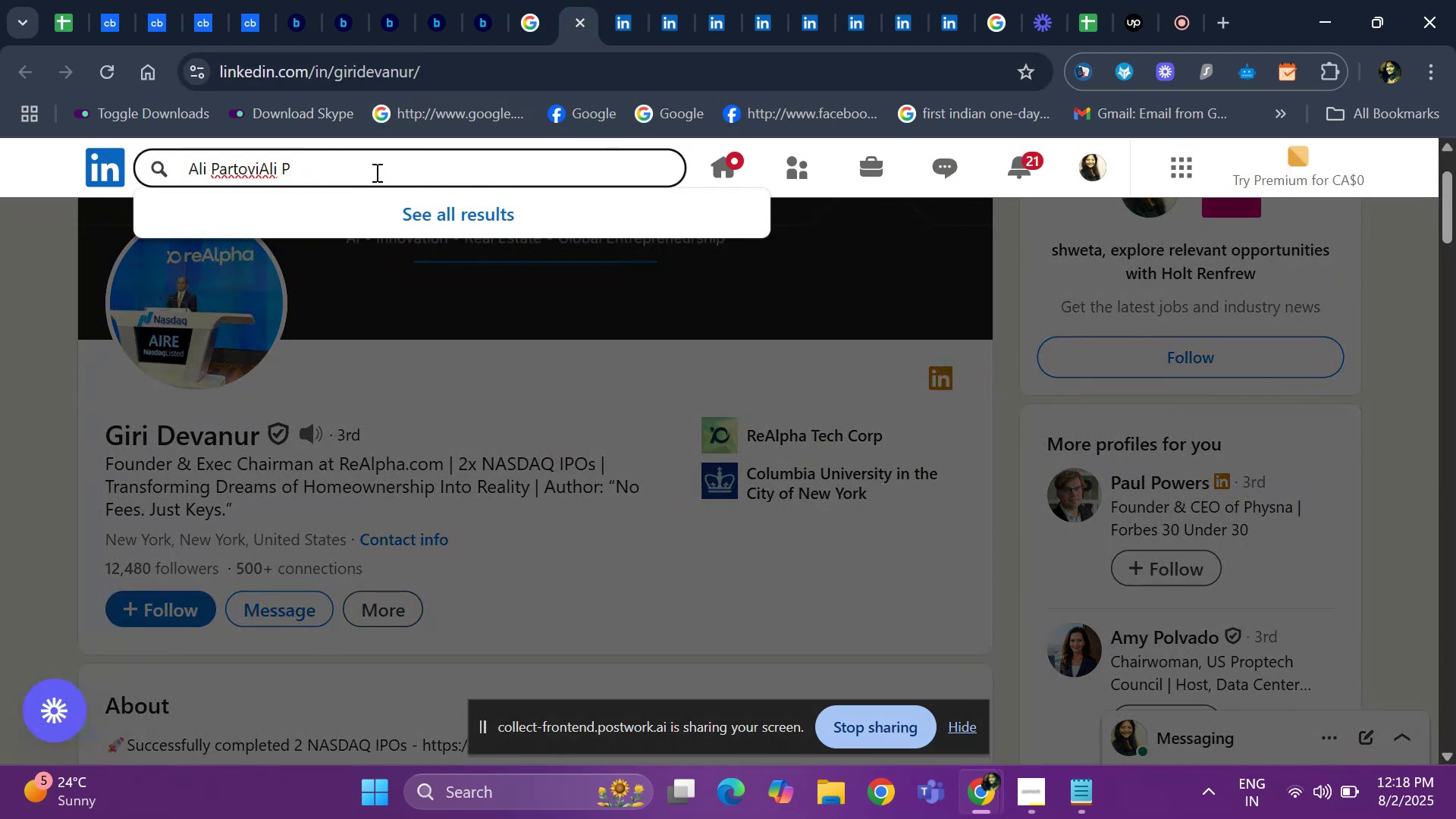 
key(Backspace)
 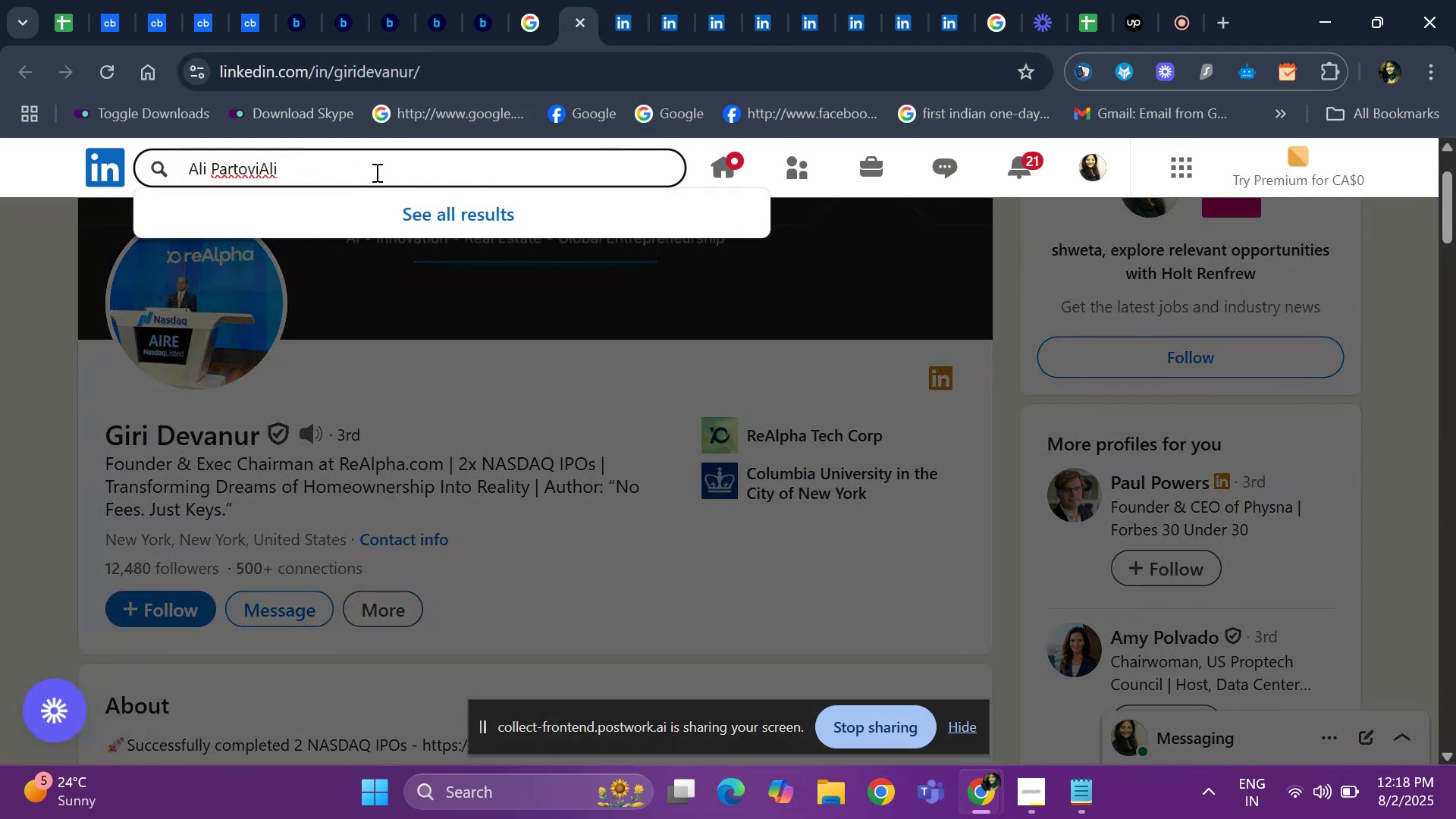 
key(Backspace)
 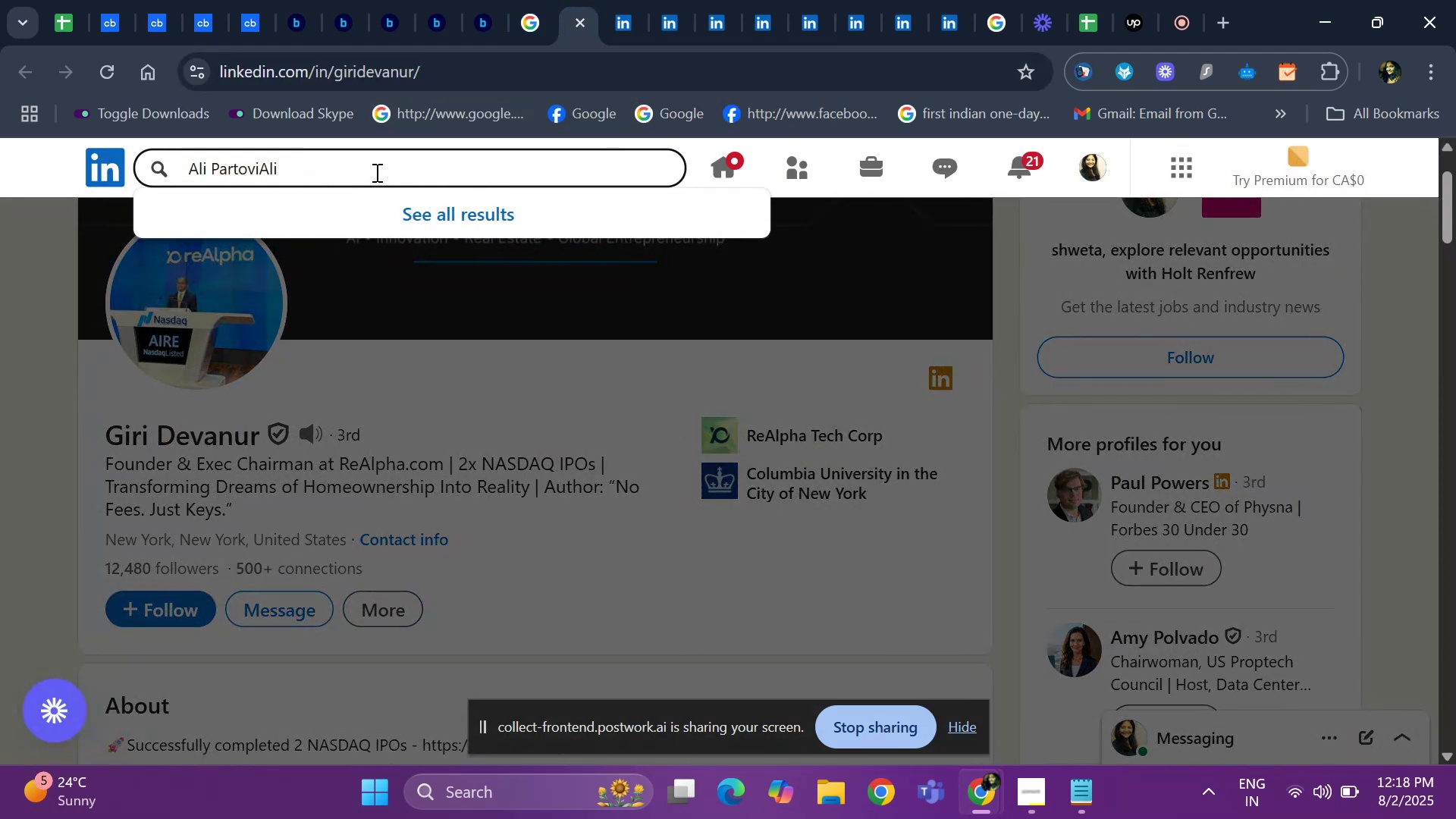 
key(Backspace)
 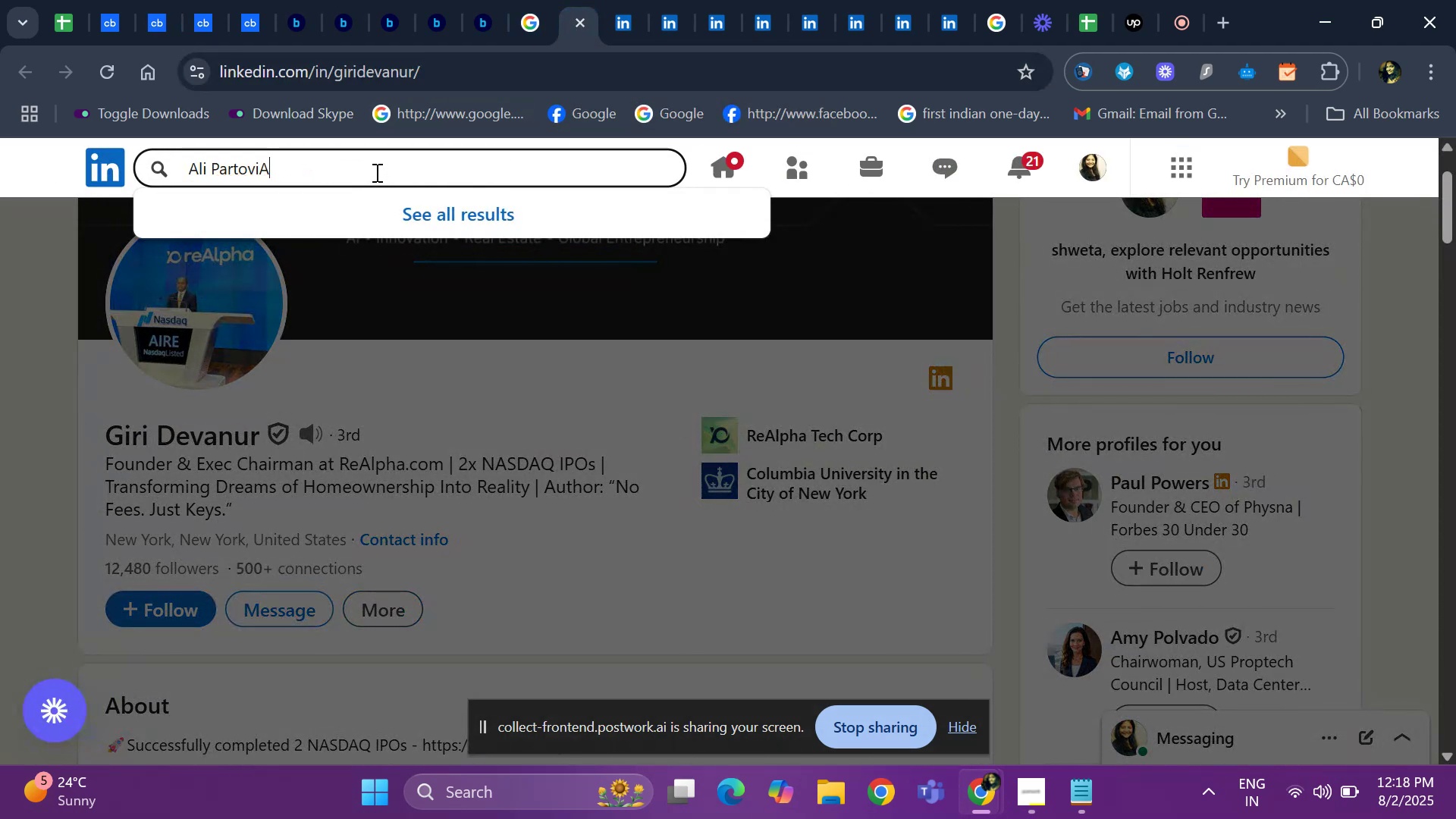 
key(Backspace)
 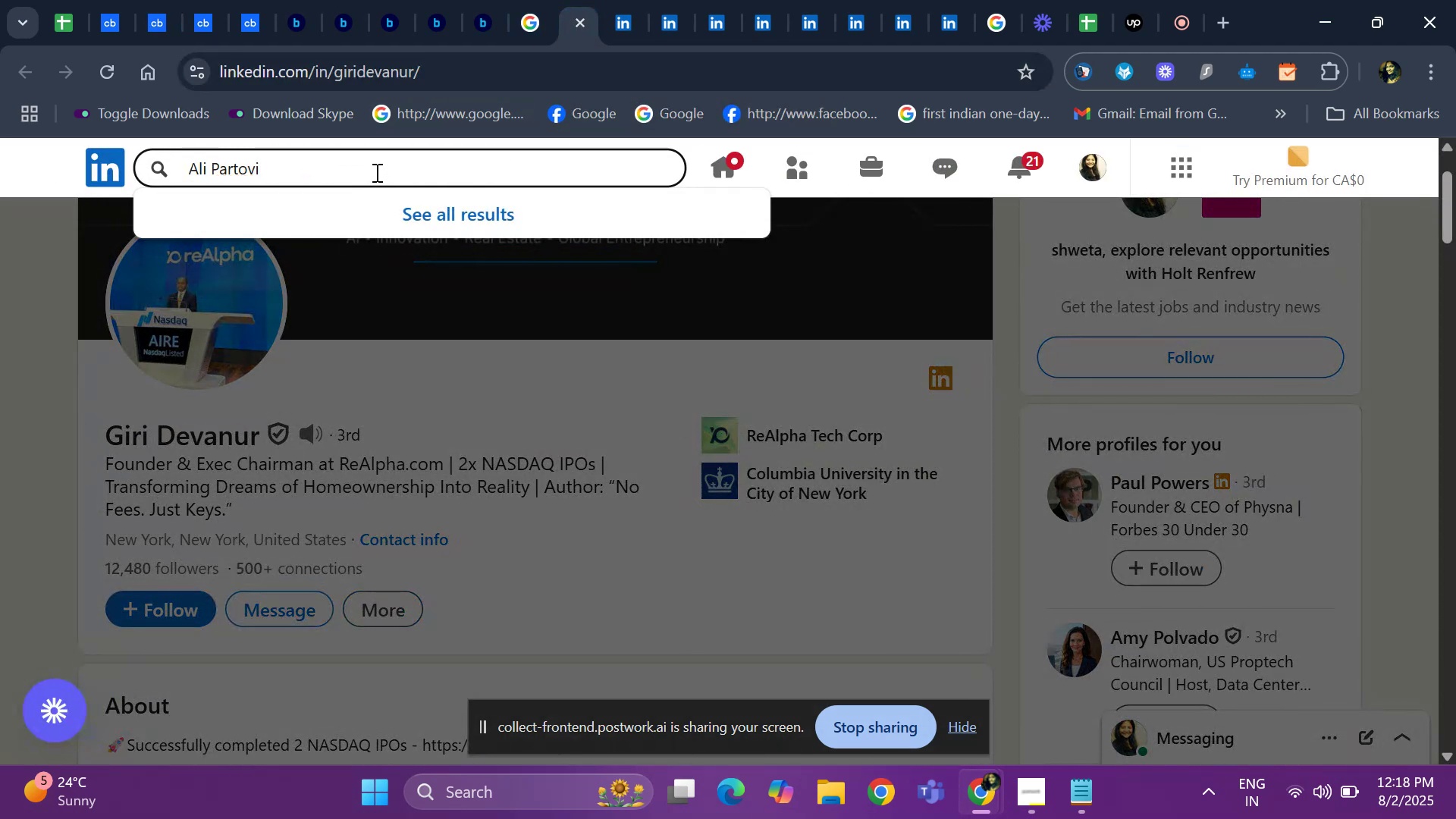 
key(Enter)
 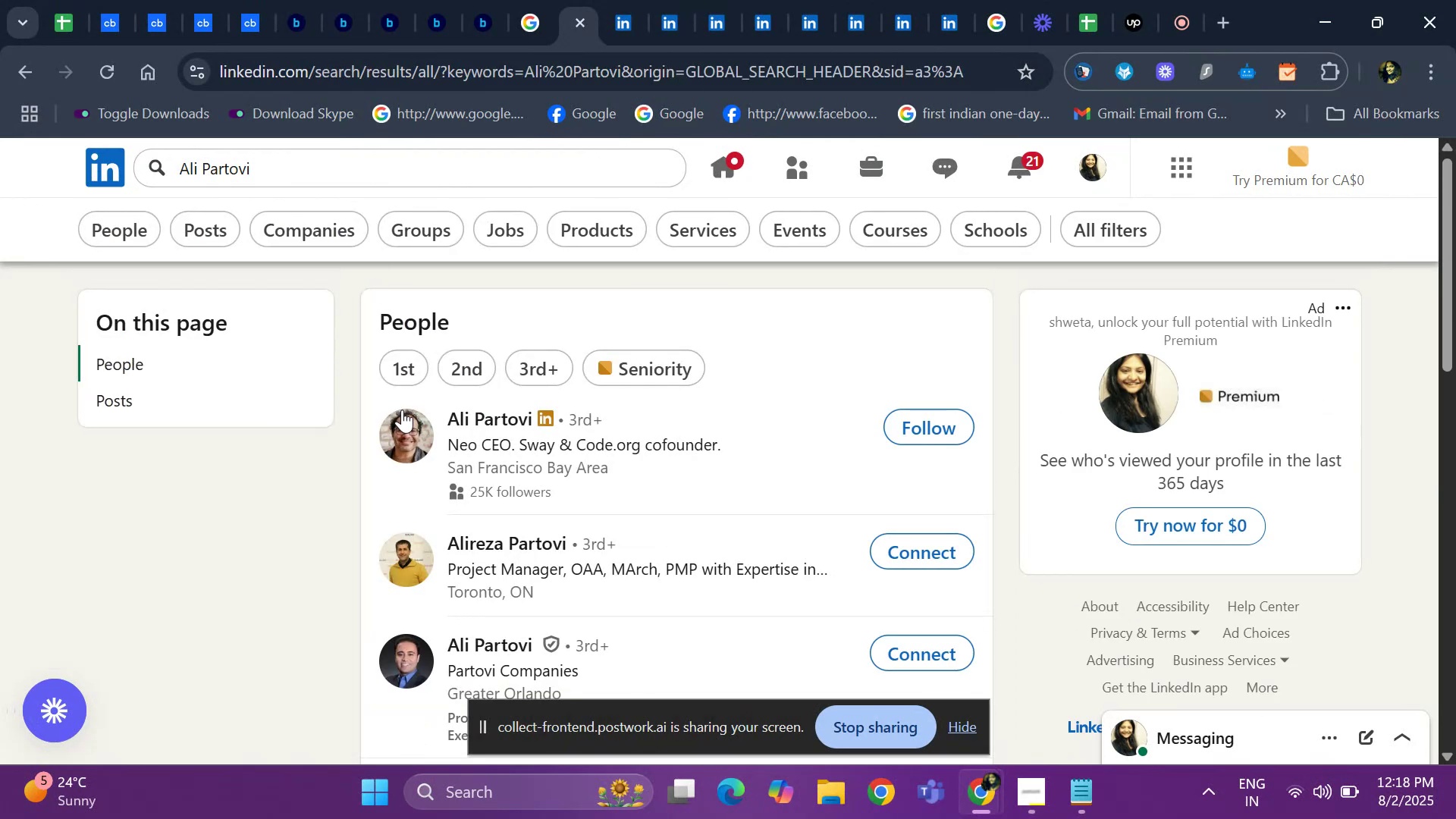 
left_click([482, 403])
 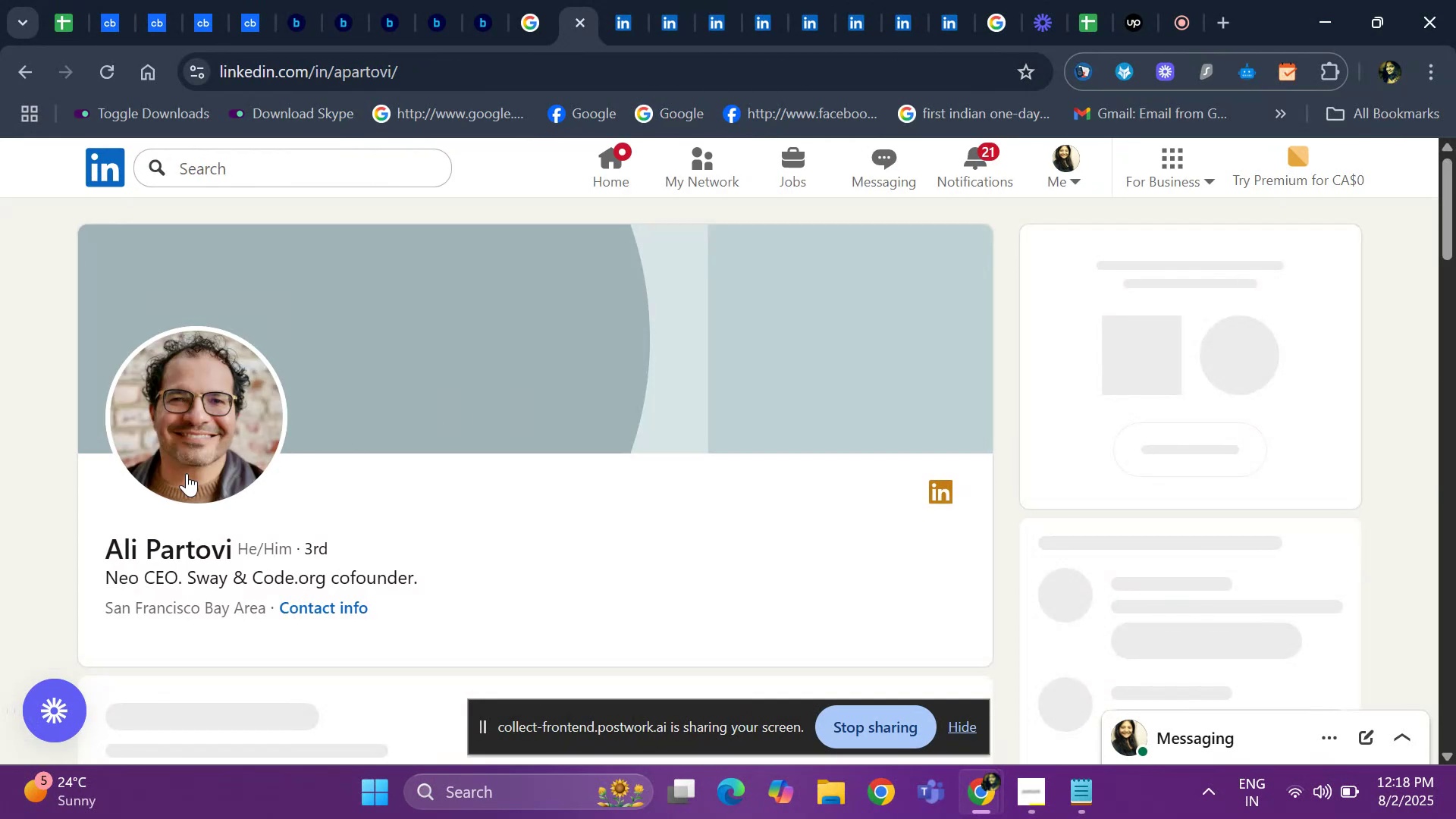 
scroll: coordinate [293, 482], scroll_direction: down, amount: 16.0
 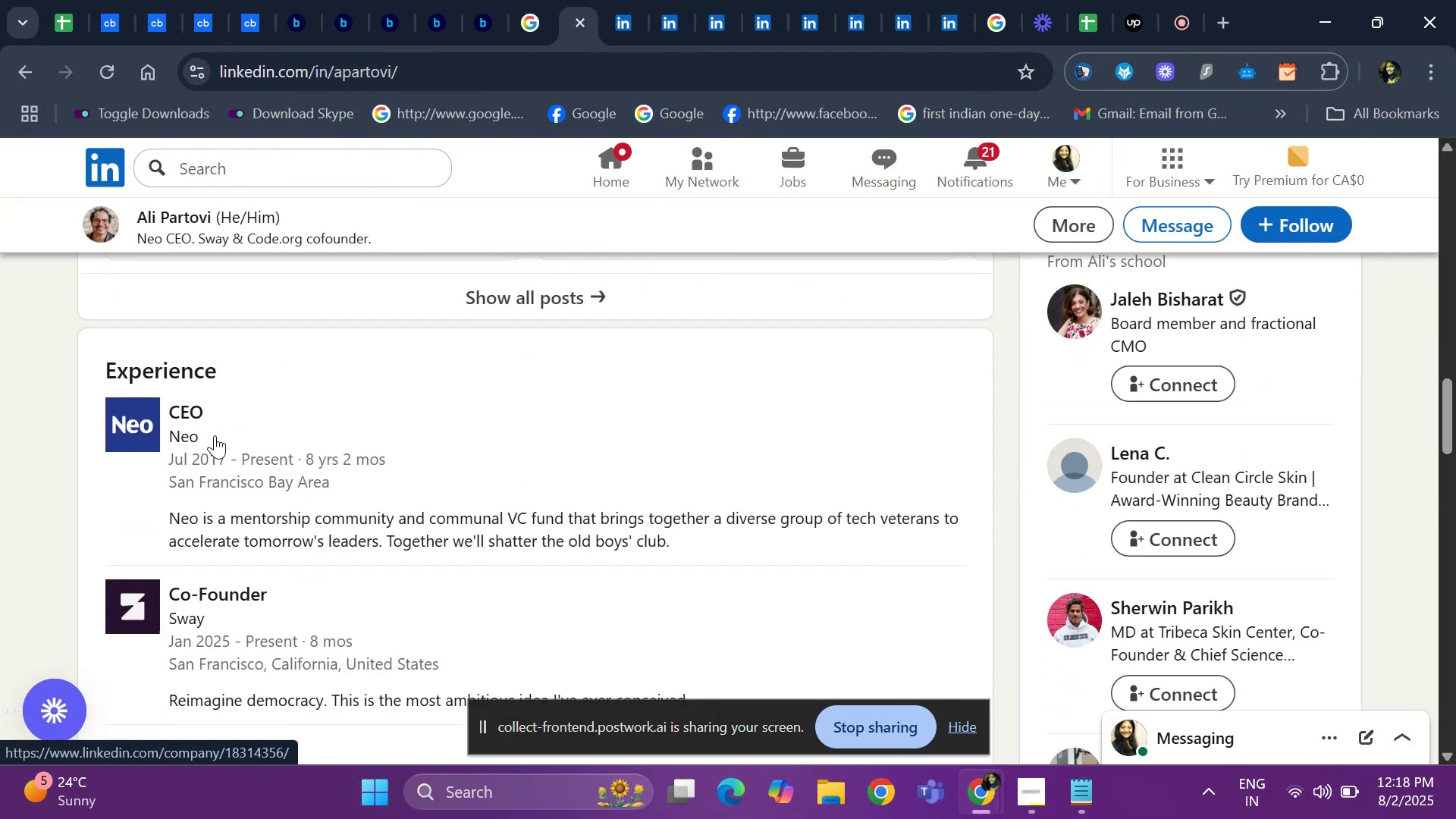 
right_click([184, 409])
 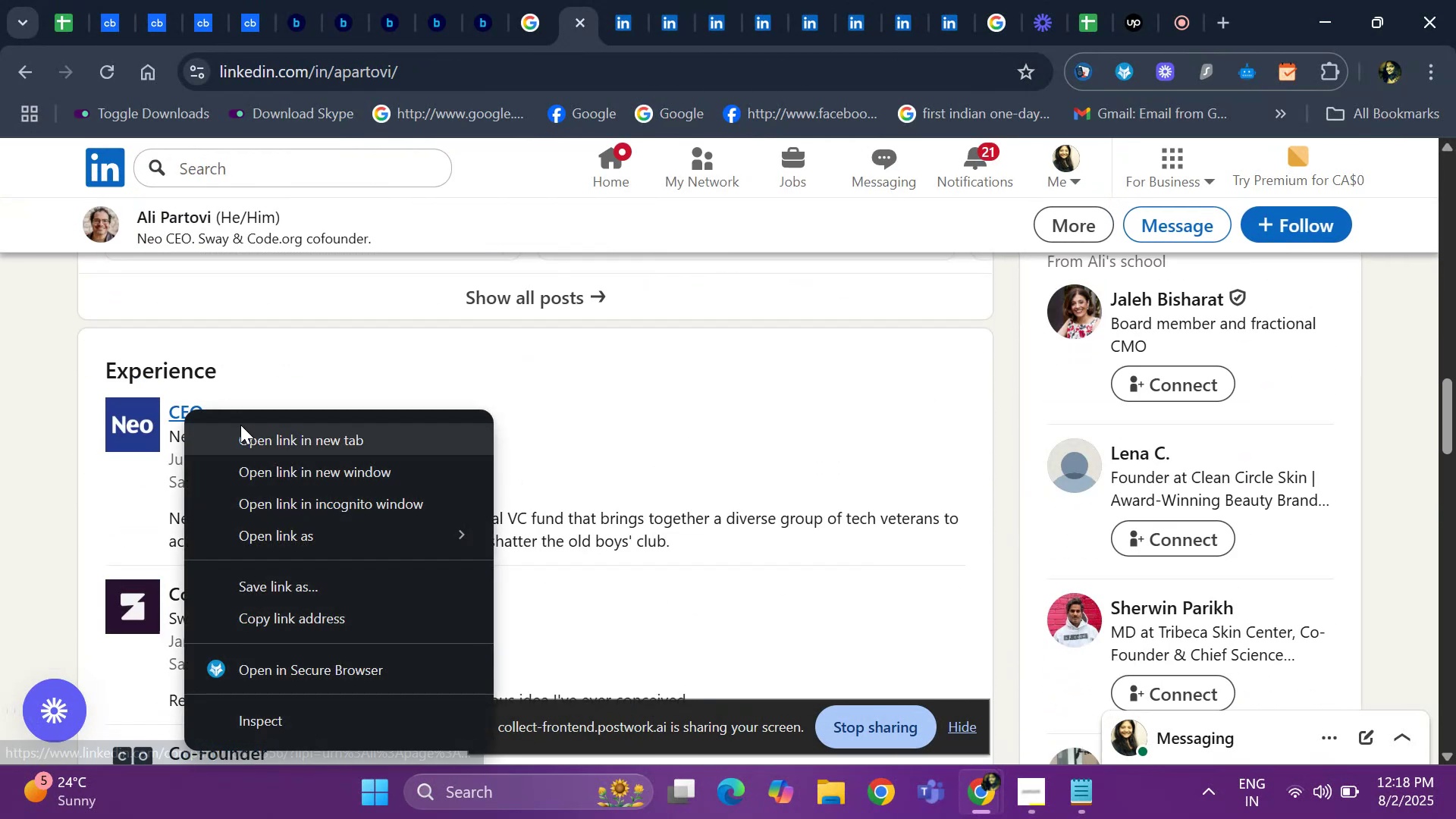 
left_click([247, 434])
 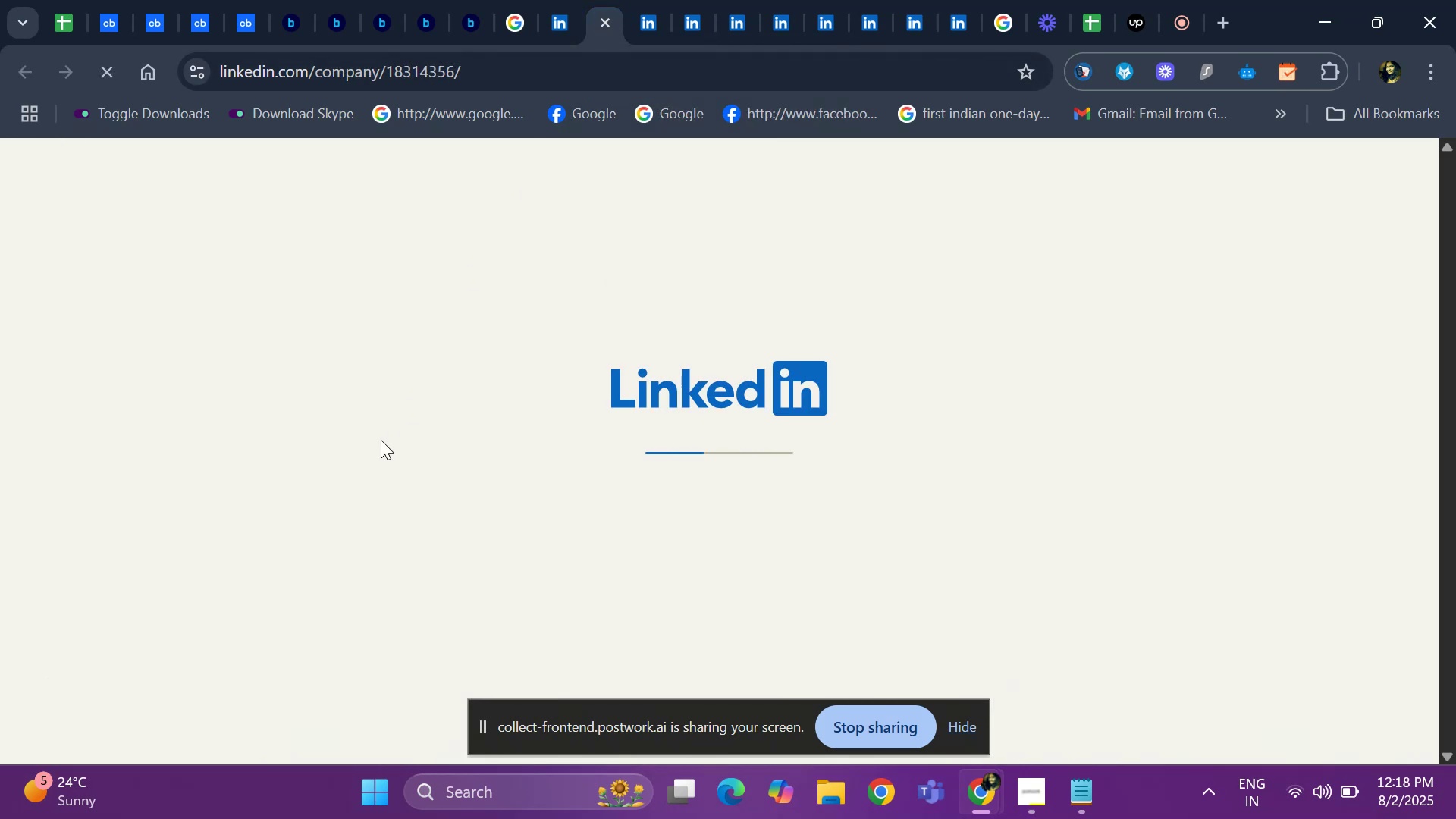 
wait(6.33)
 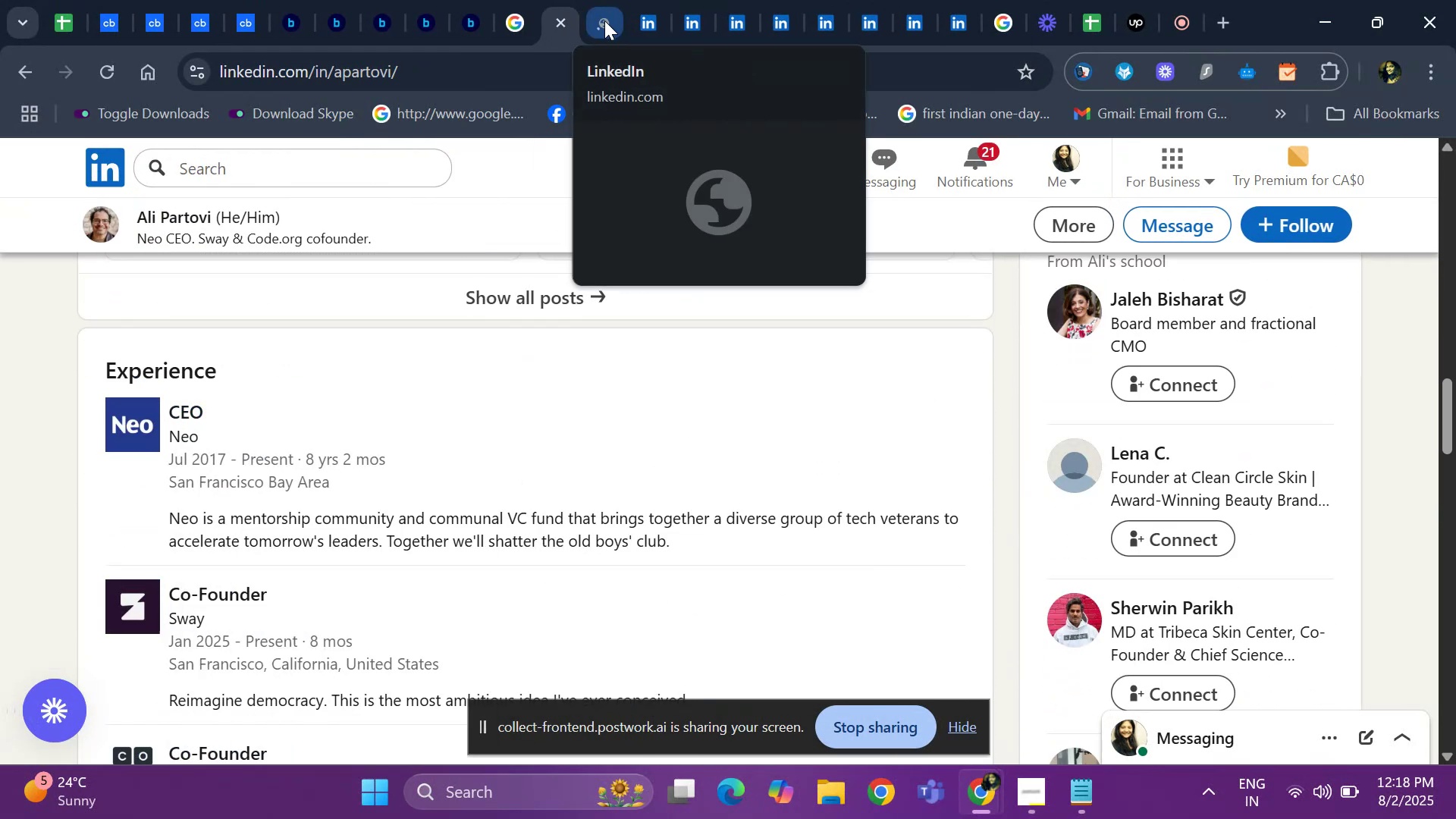 
mouse_move([624, 27])
 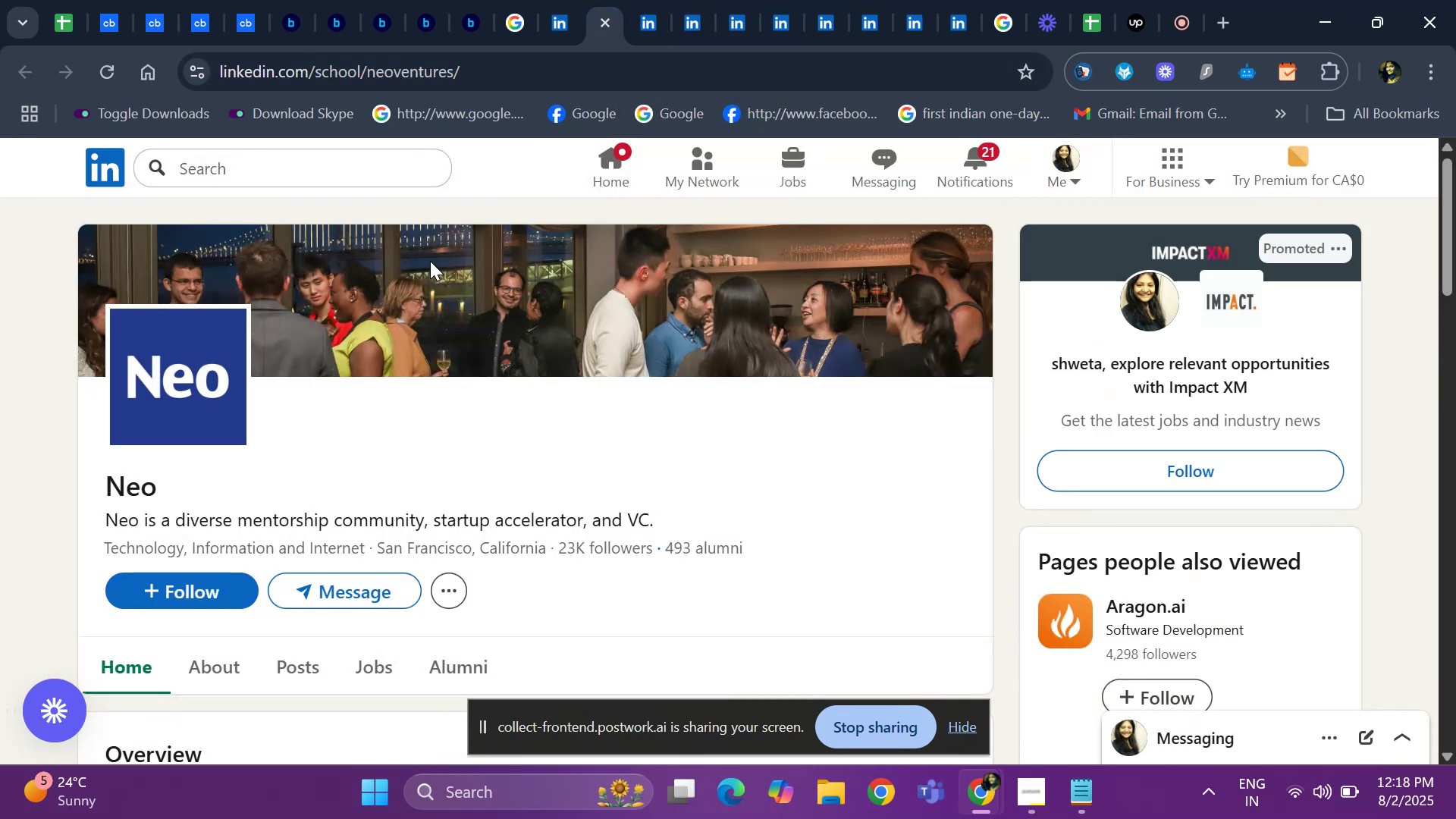 
scroll: coordinate [591, 428], scroll_direction: down, amount: 2.0
 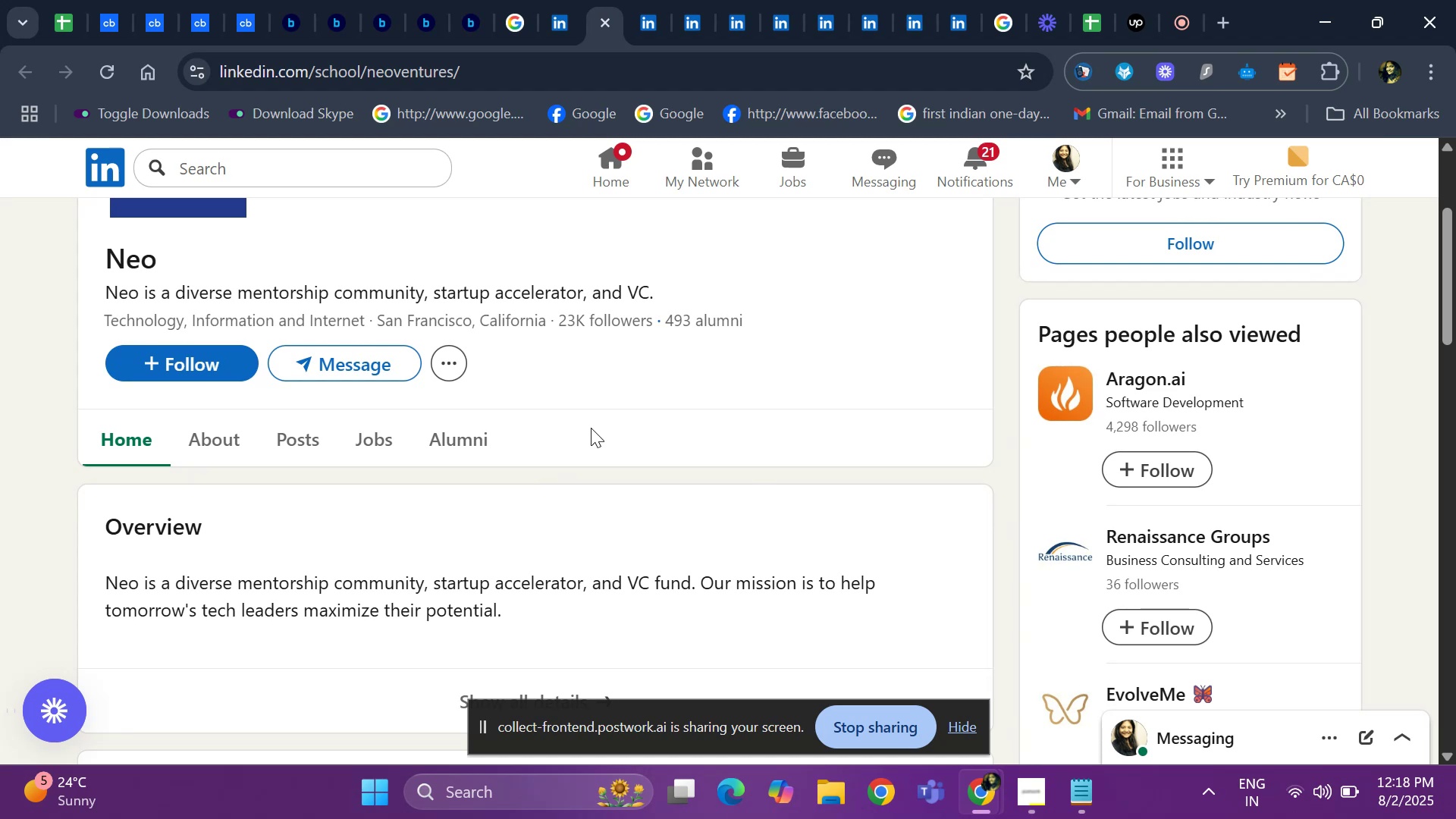 
scroll: coordinate [591, 428], scroll_direction: up, amount: 1.0
 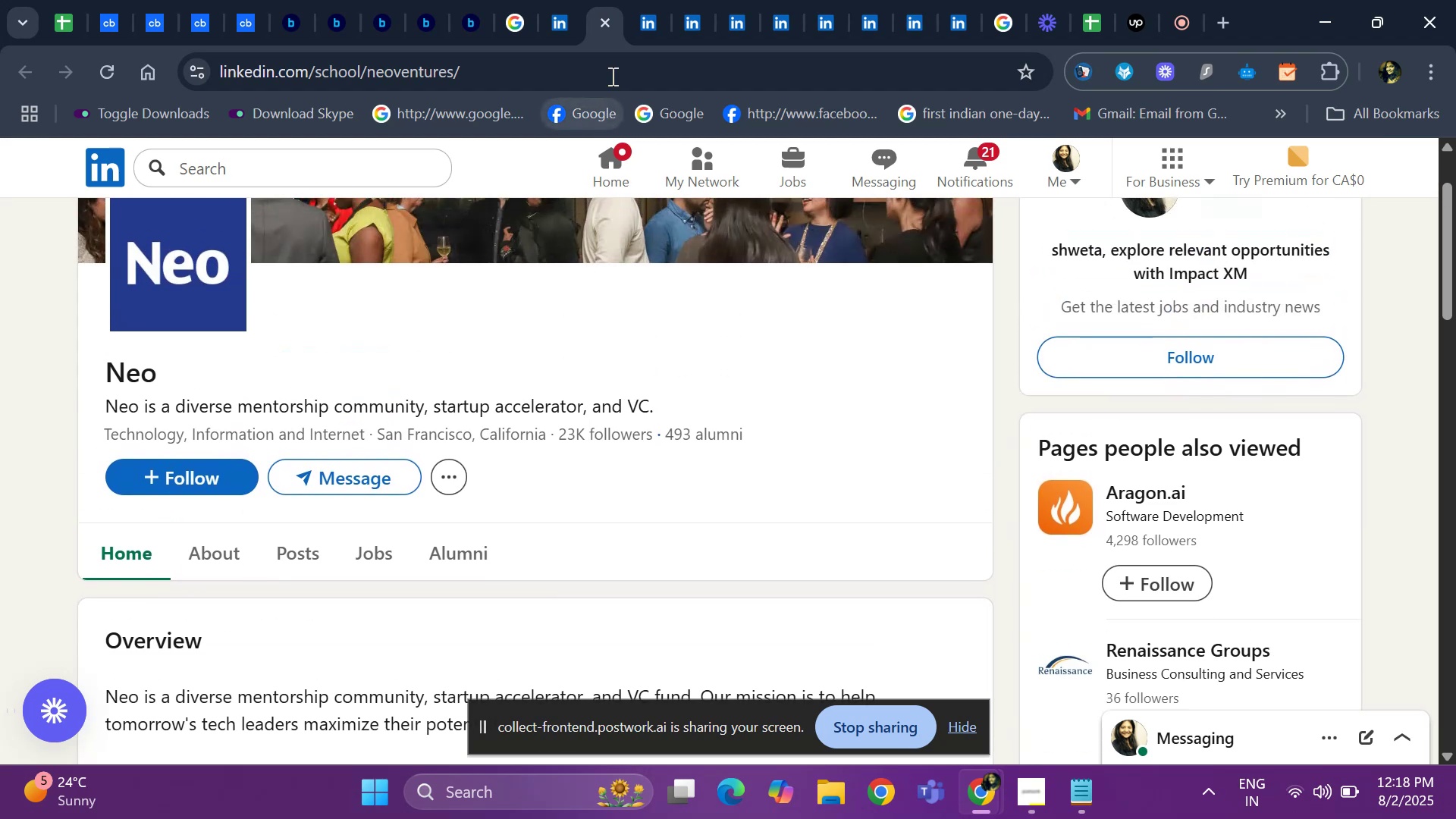 
left_click([605, 20])
 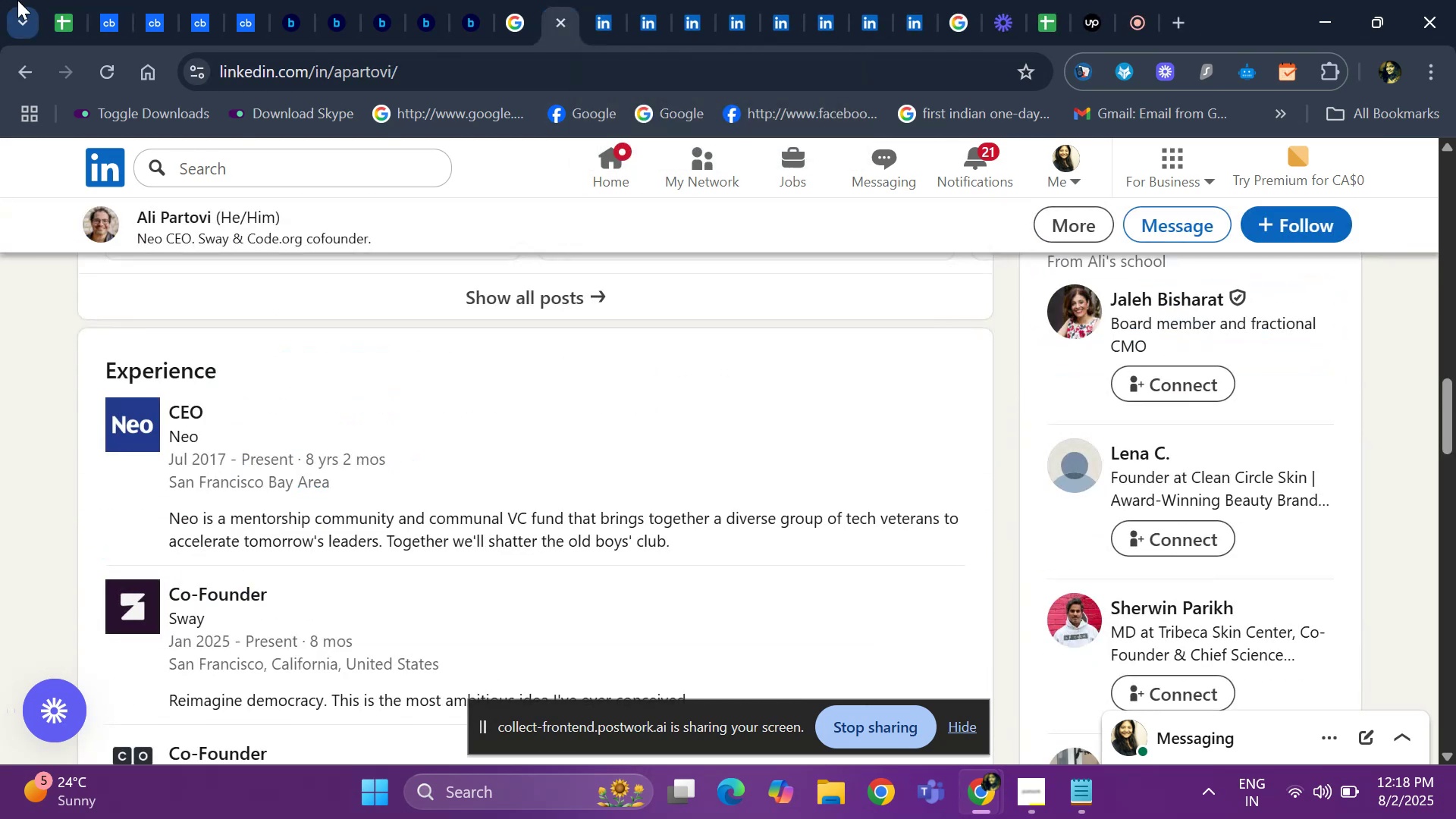 
left_click([54, 13])
 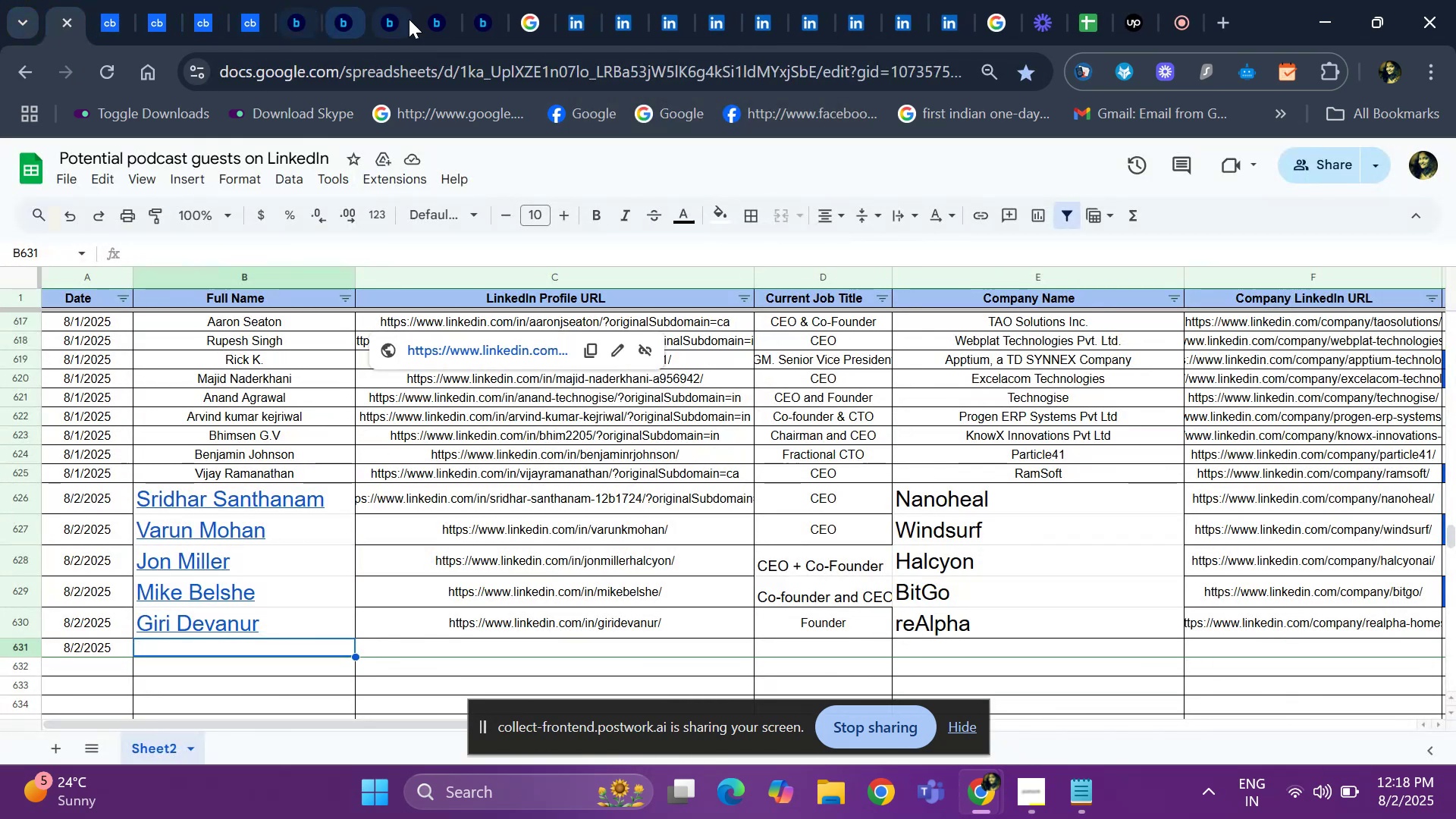 
left_click([326, 17])
 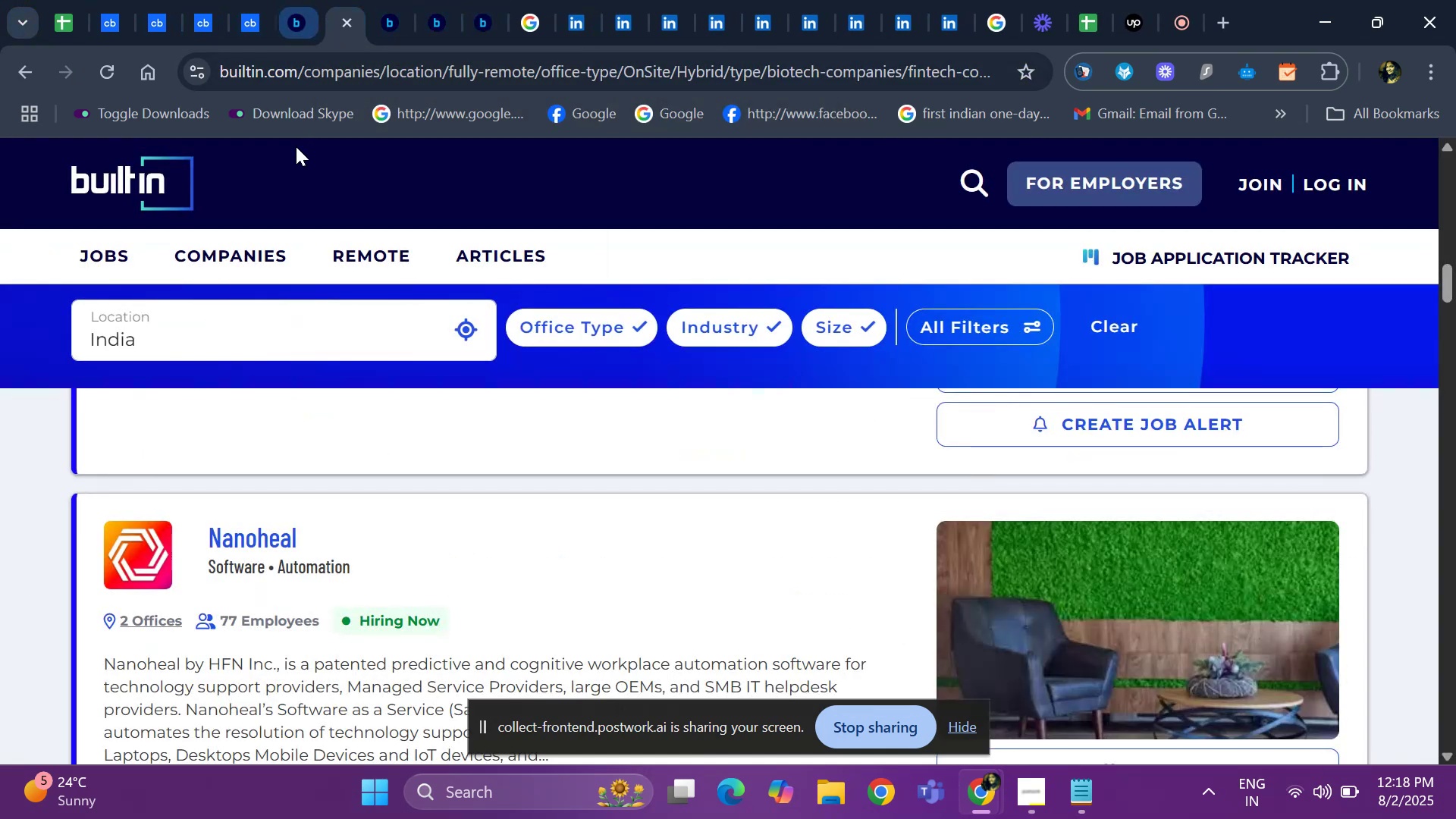 
scroll: coordinate [252, 446], scroll_direction: down, amount: 5.0
 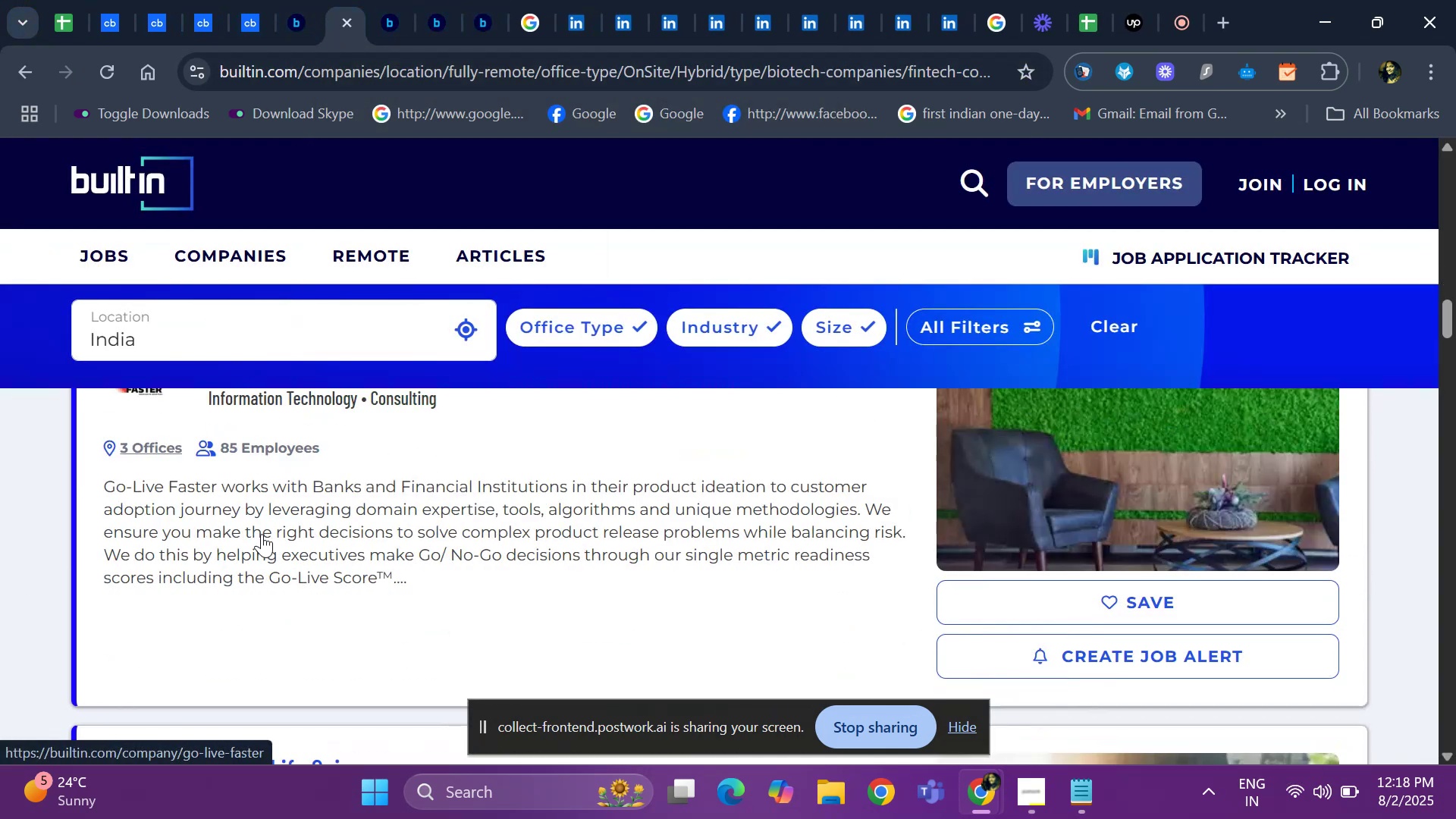 
scroll: coordinate [259, 553], scroll_direction: up, amount: 1.0
 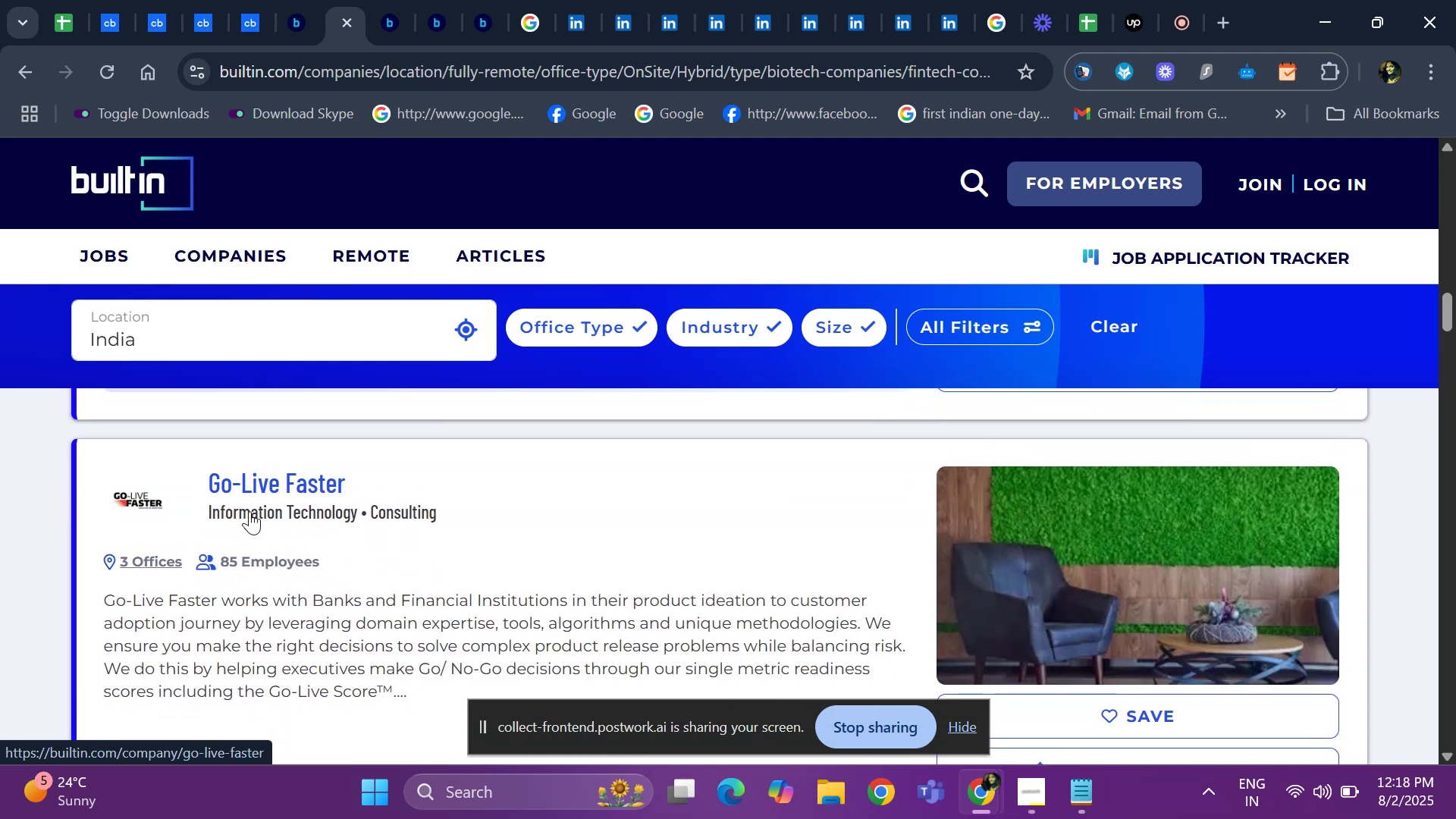 
right_click([255, 488])
 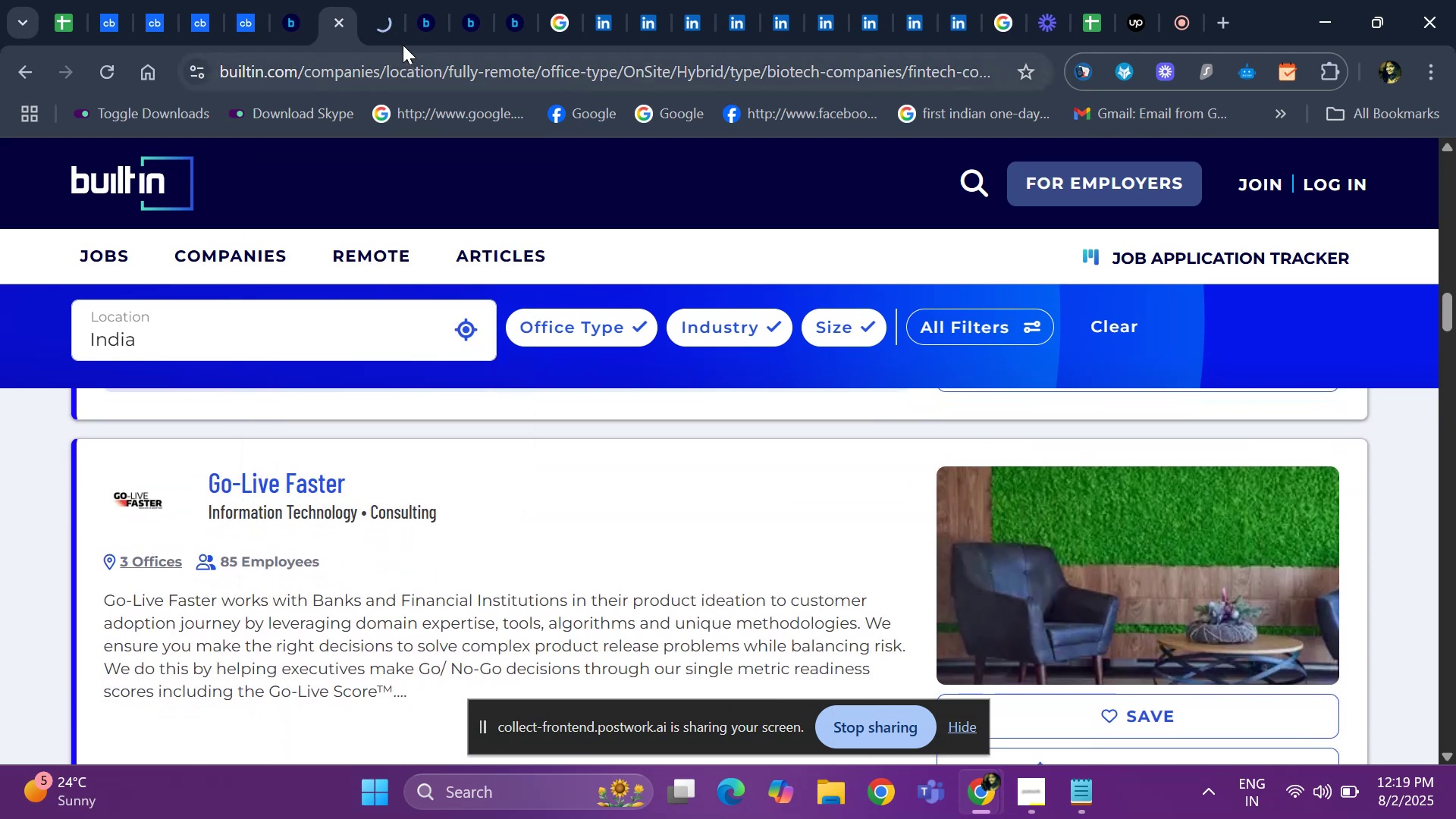 
left_click([384, 32])
 